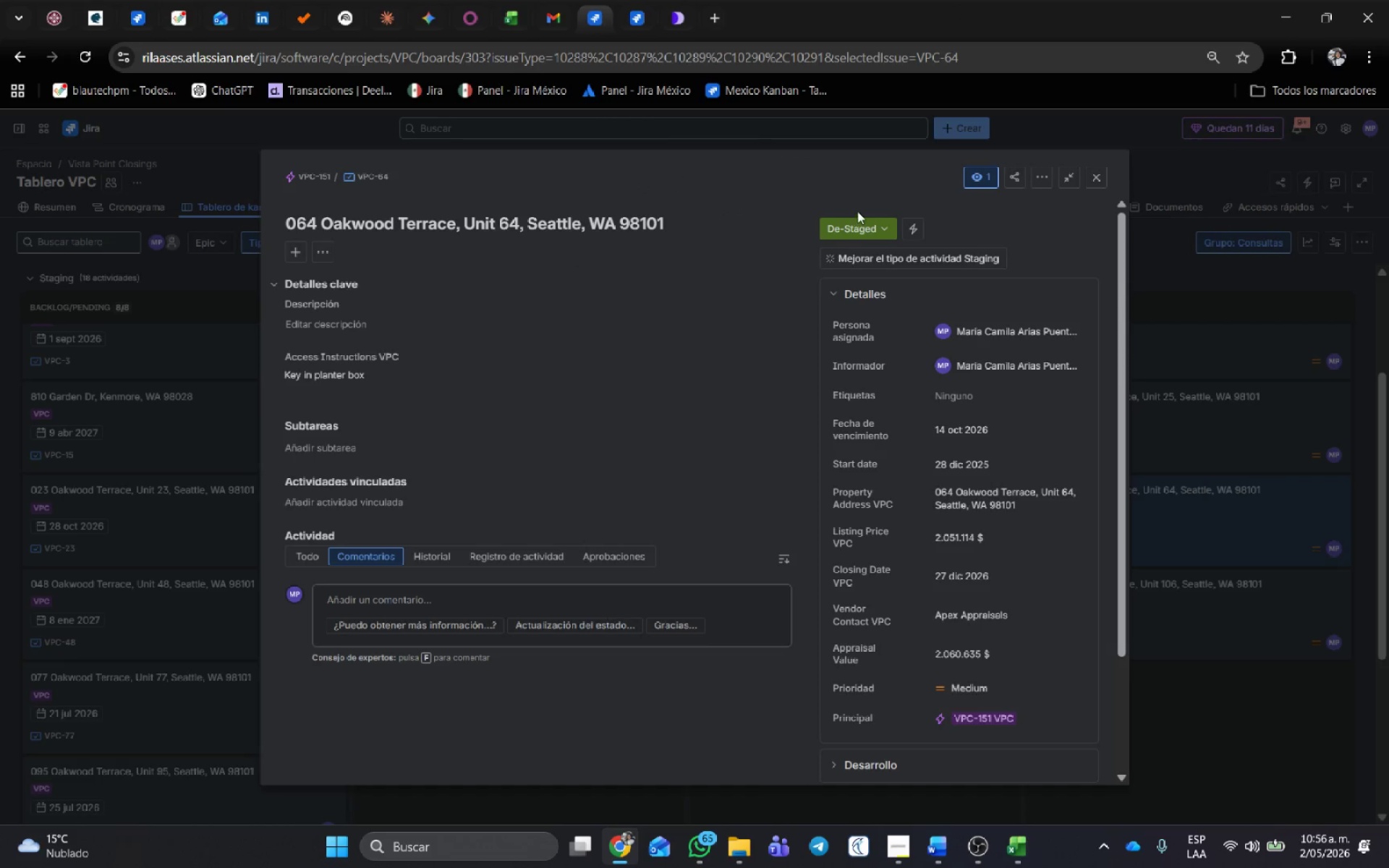 
left_click([860, 221])
 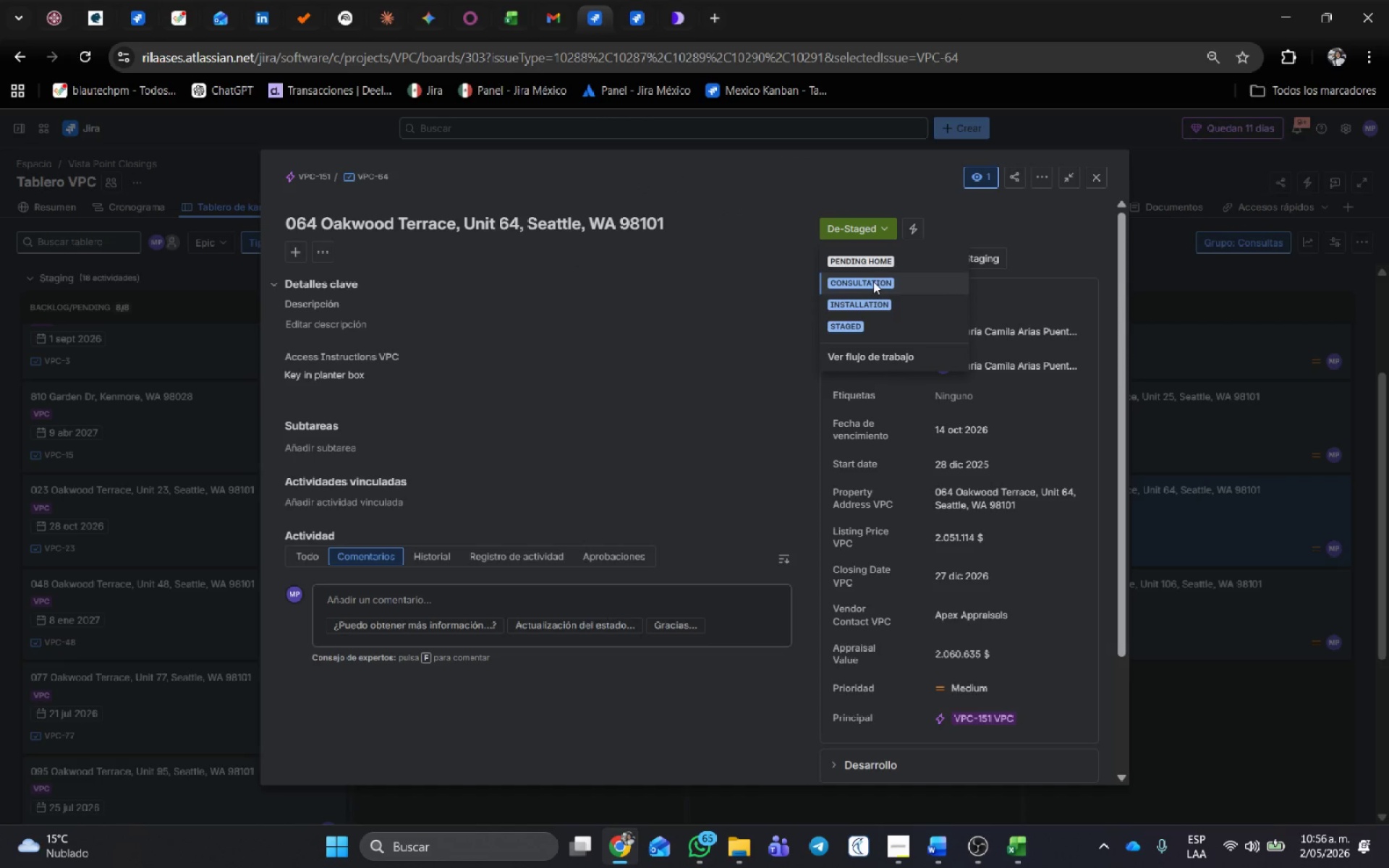 
left_click([875, 296])
 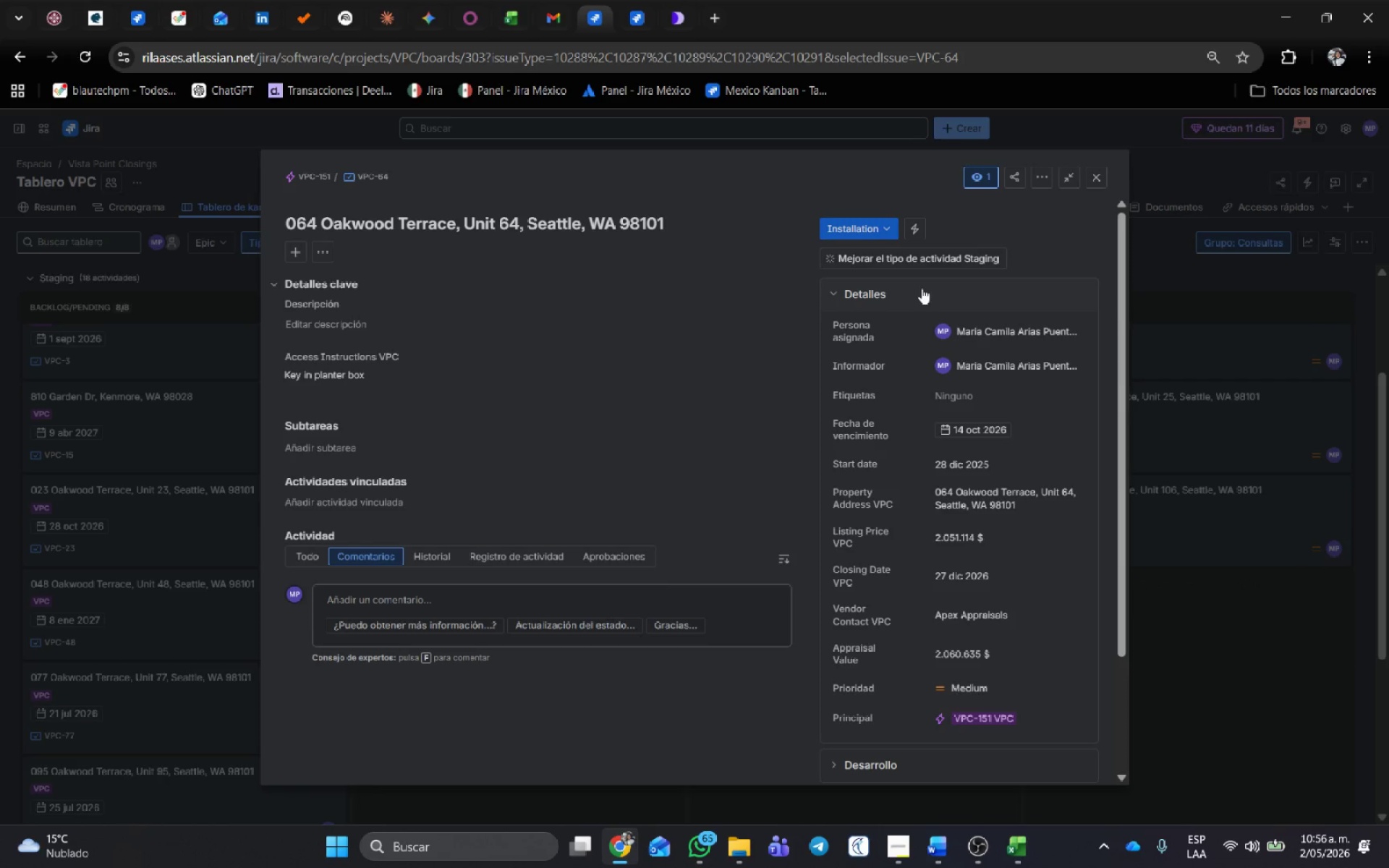 
wait(14.25)
 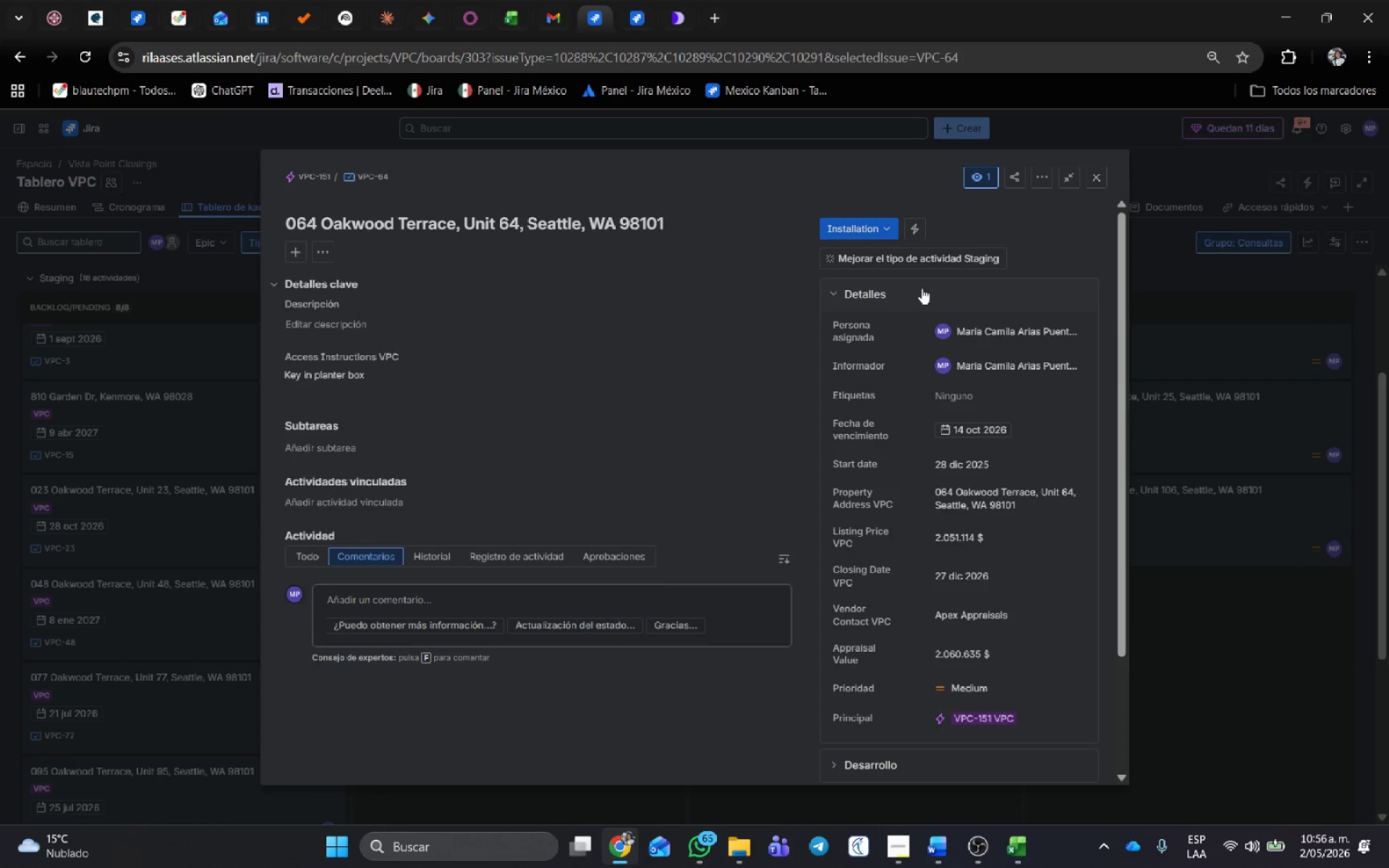 
left_click([1095, 178])
 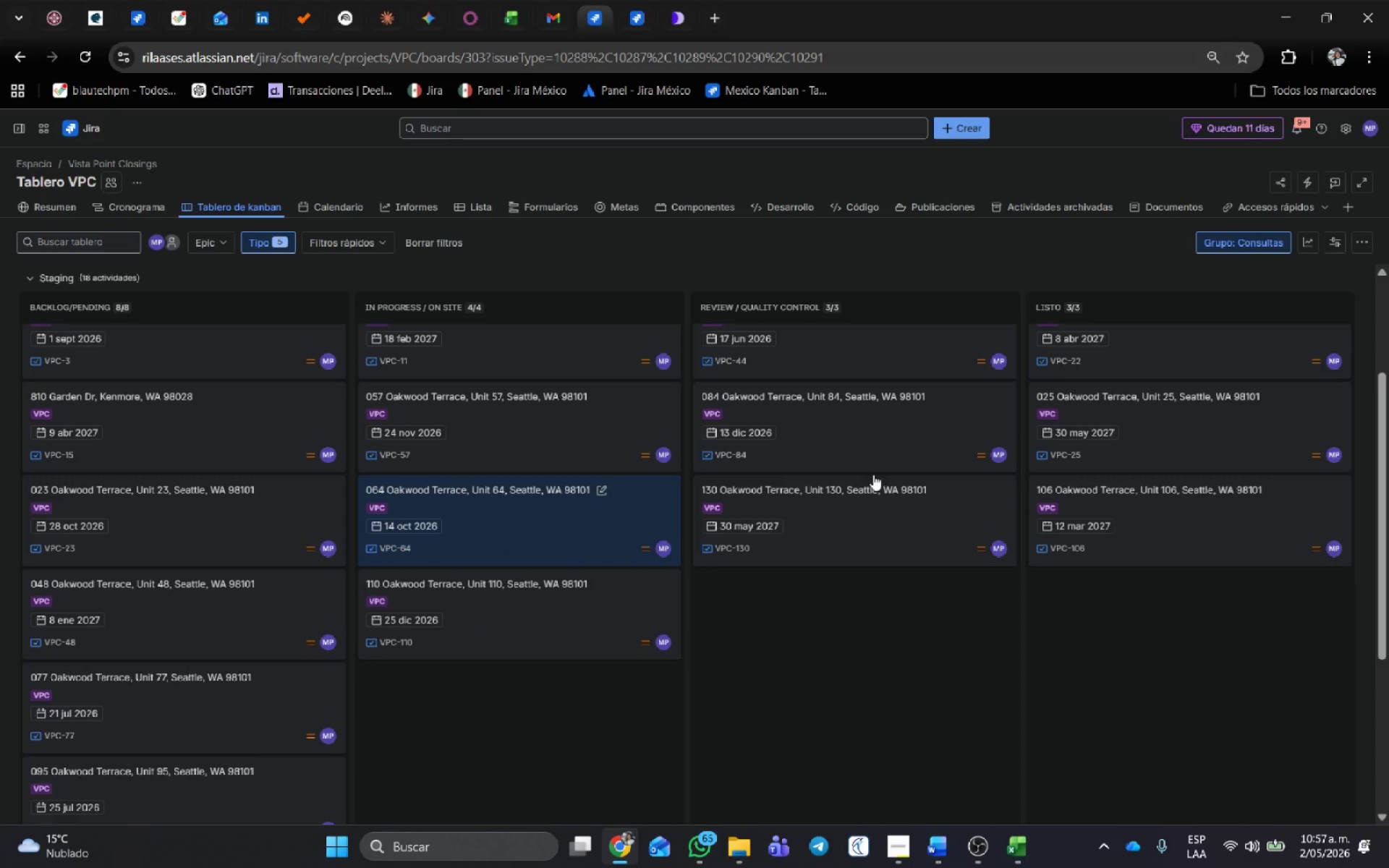 
left_click([585, 529])
 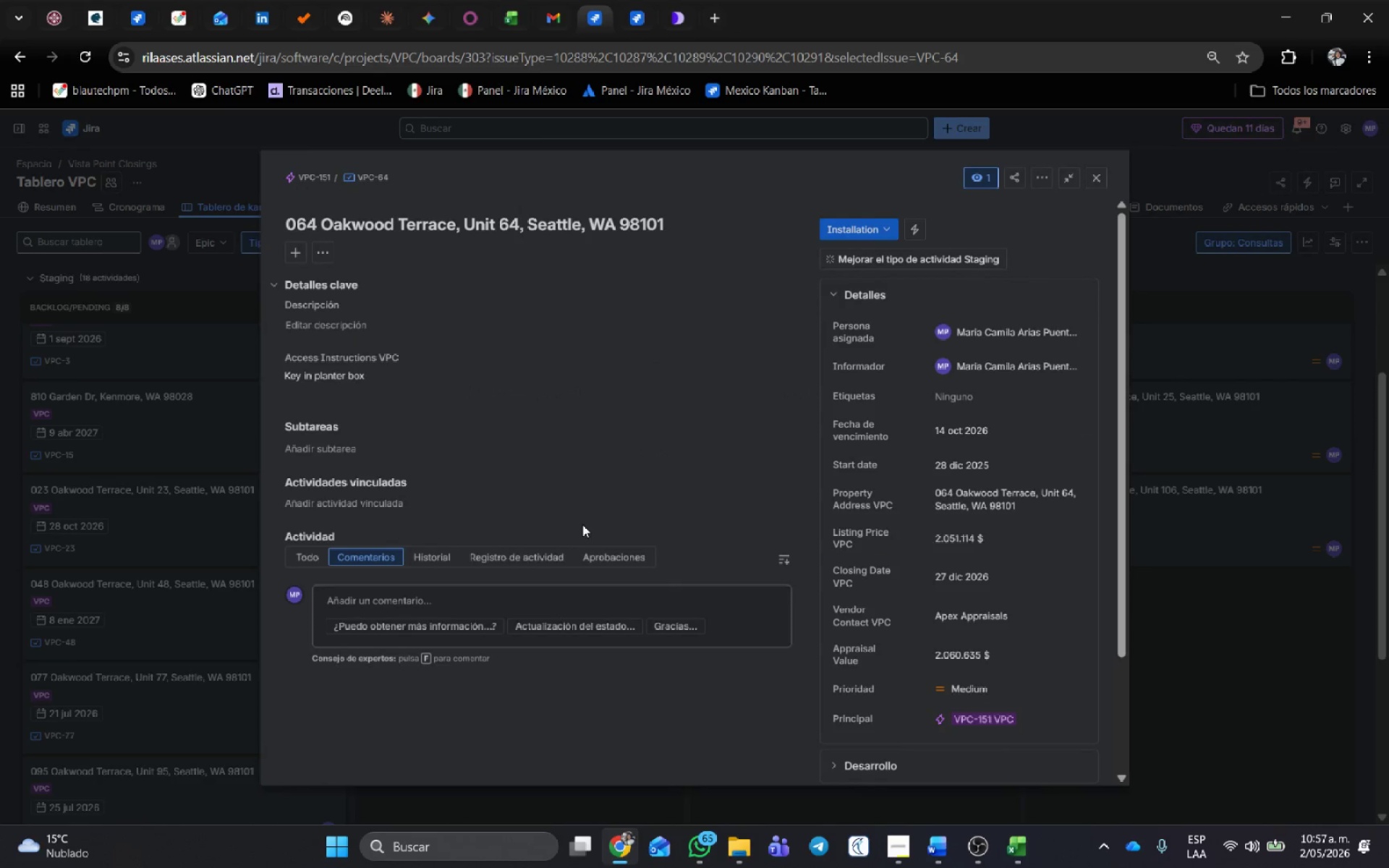 
left_click([880, 222])
 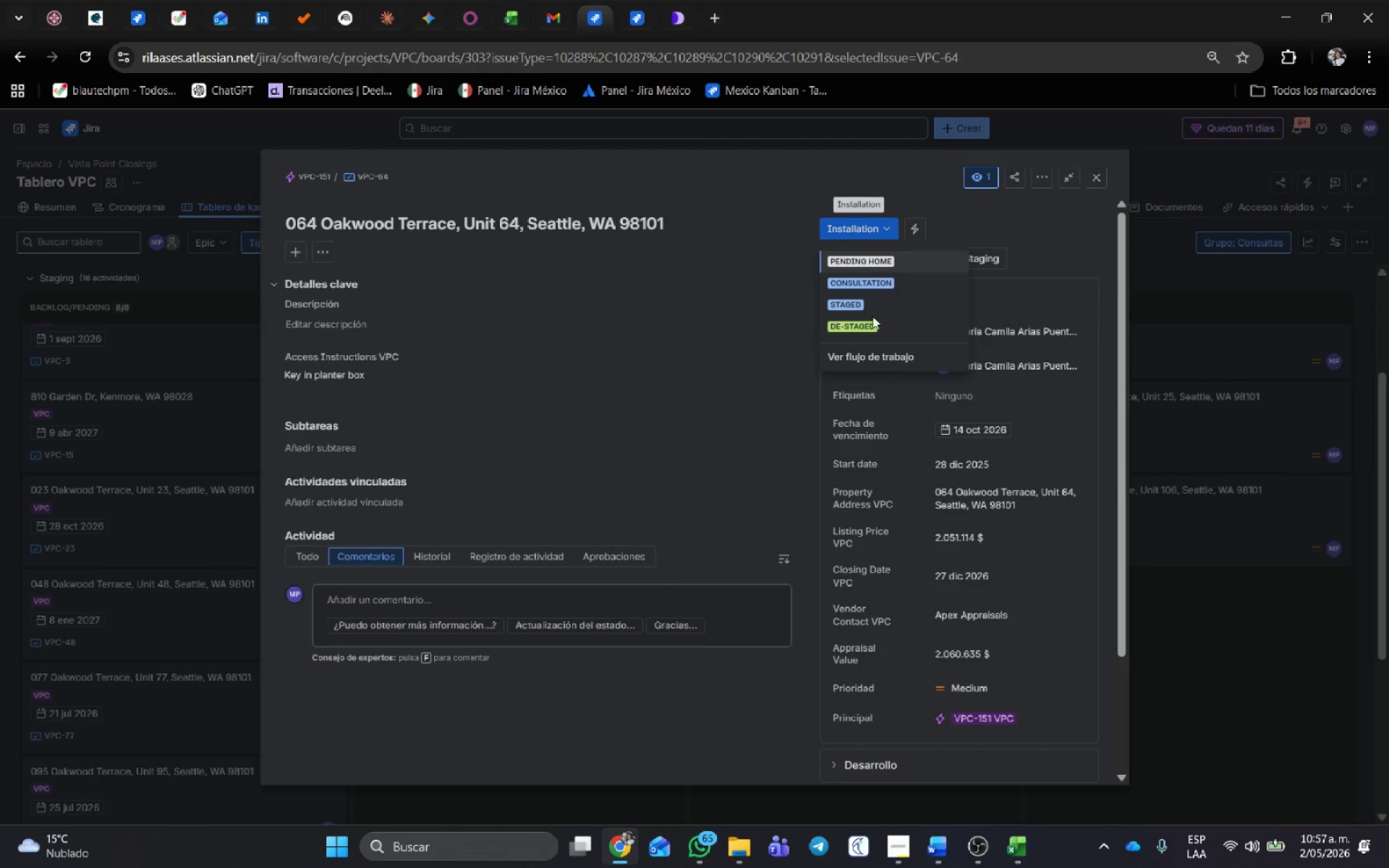 
left_click([867, 329])
 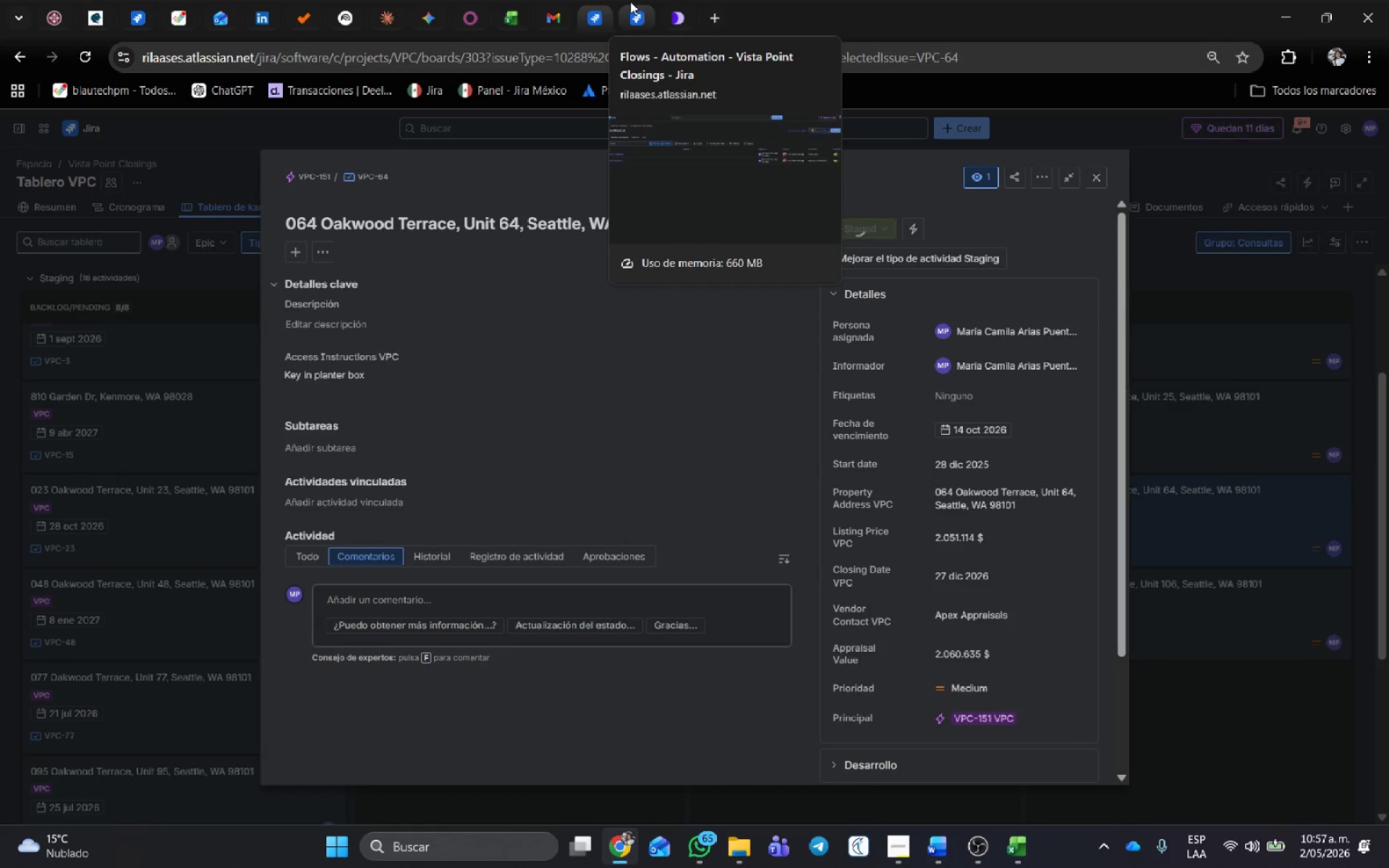 
left_click([630, 1])
 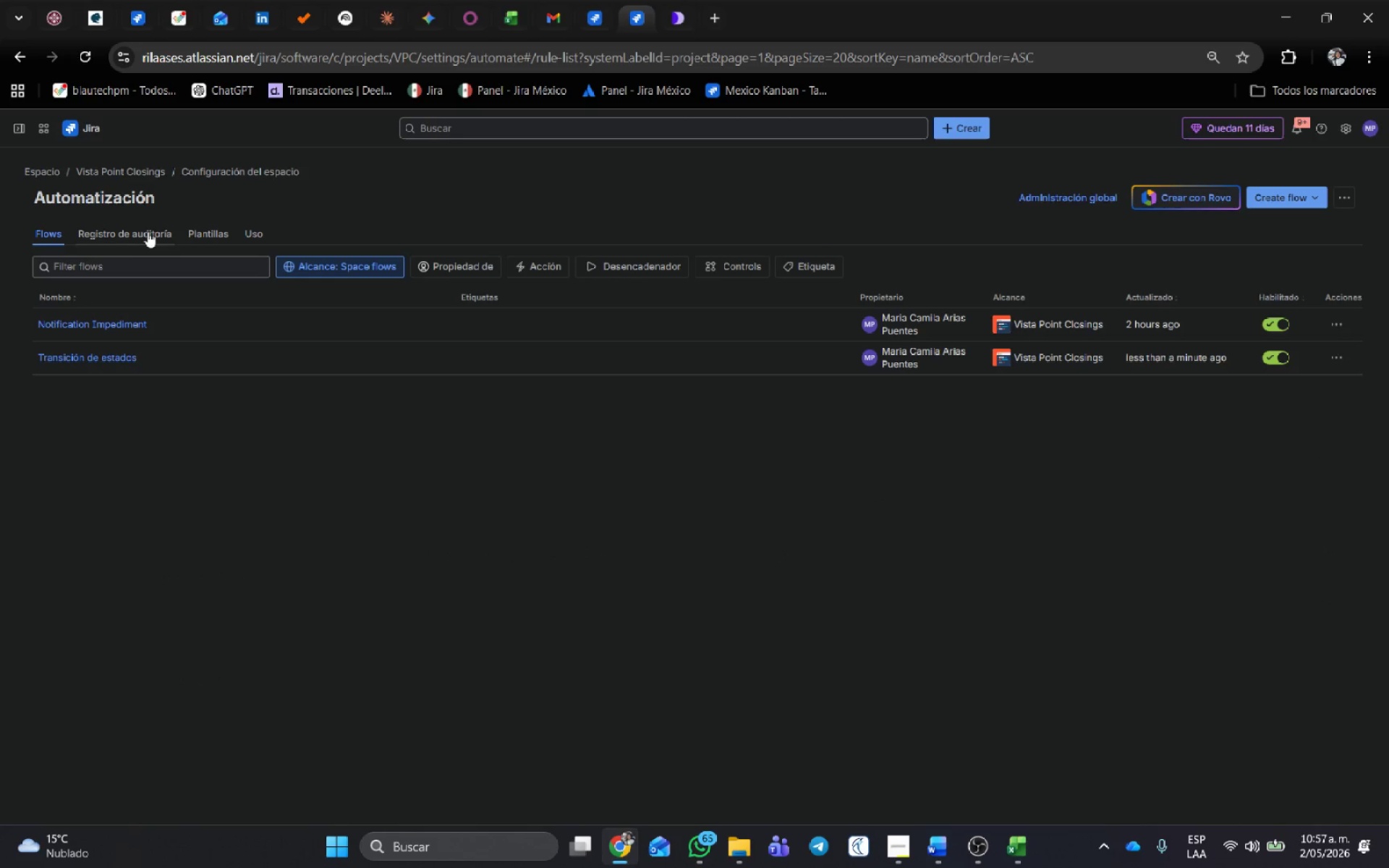 
left_click([150, 231])
 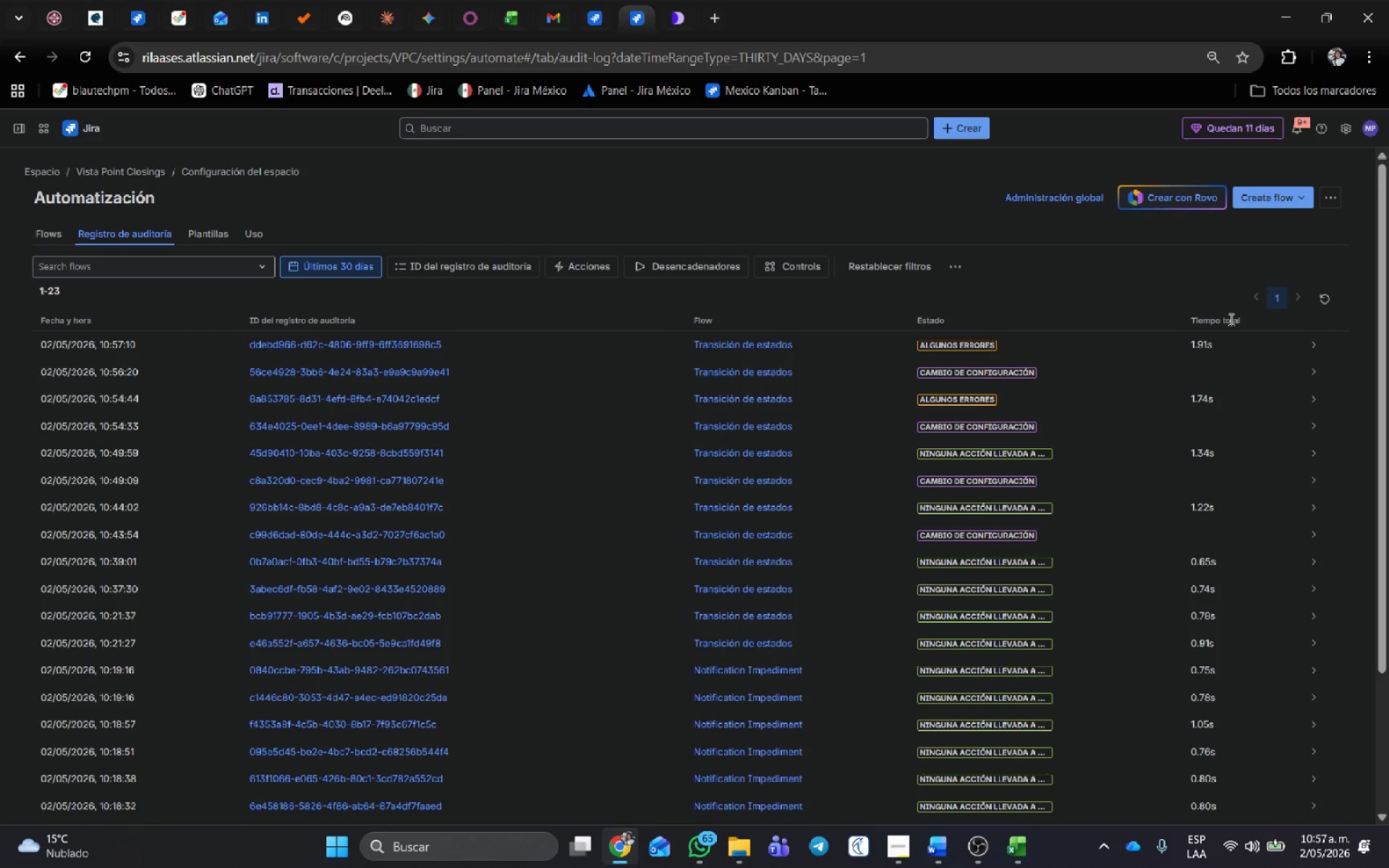 
left_click([1317, 345])
 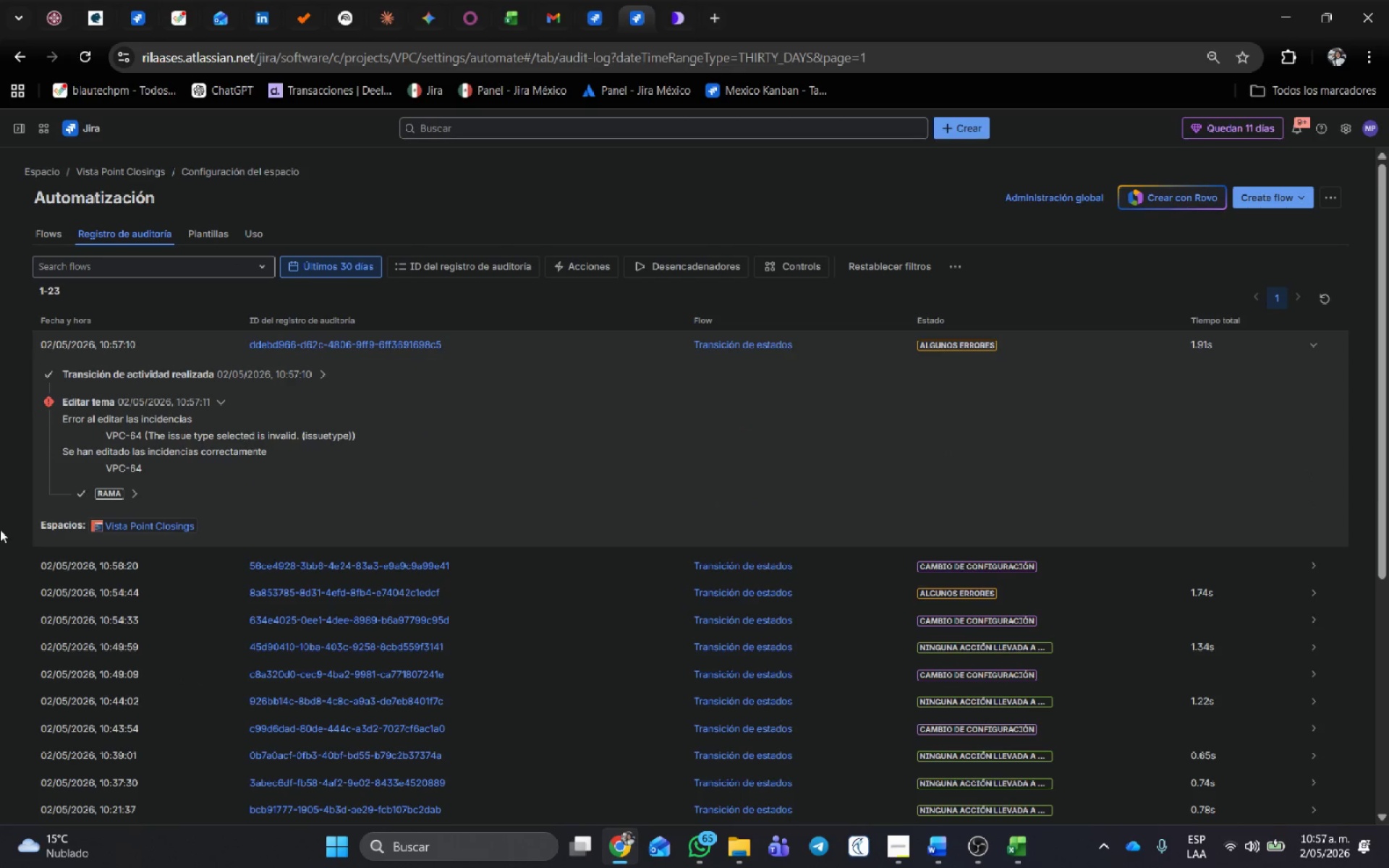 
left_click([143, 490])
 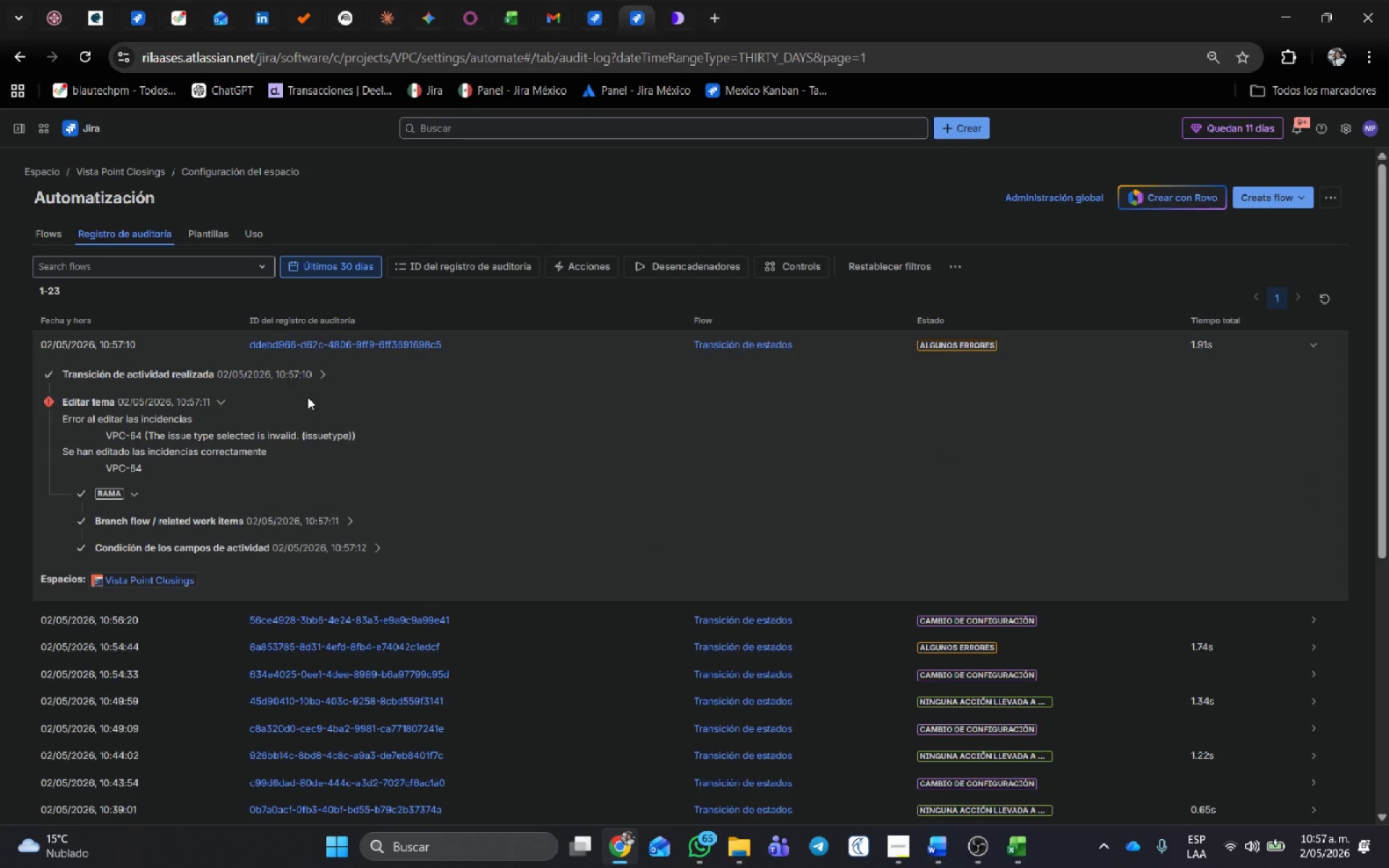 
left_click([323, 375])
 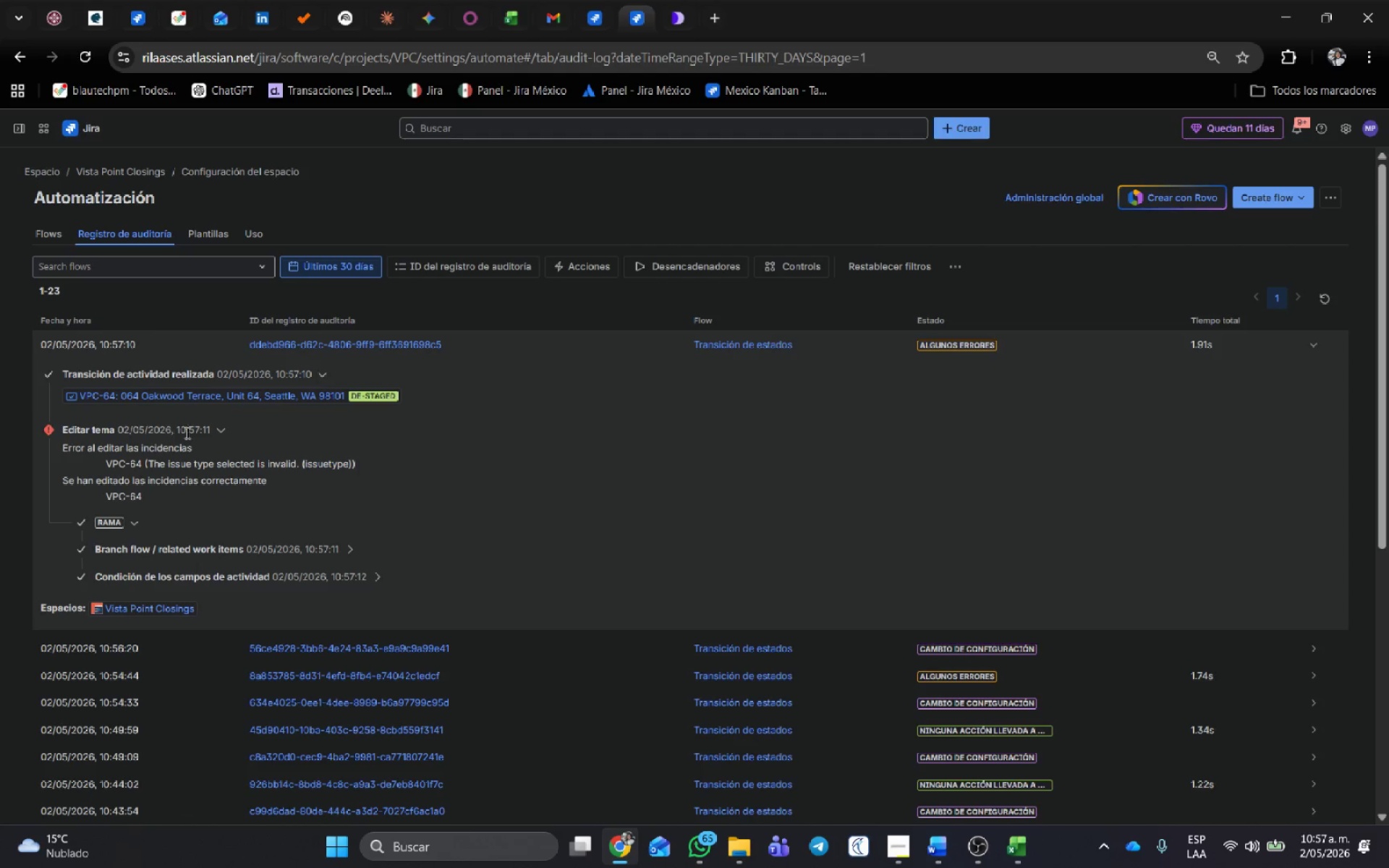 
left_click([221, 428])
 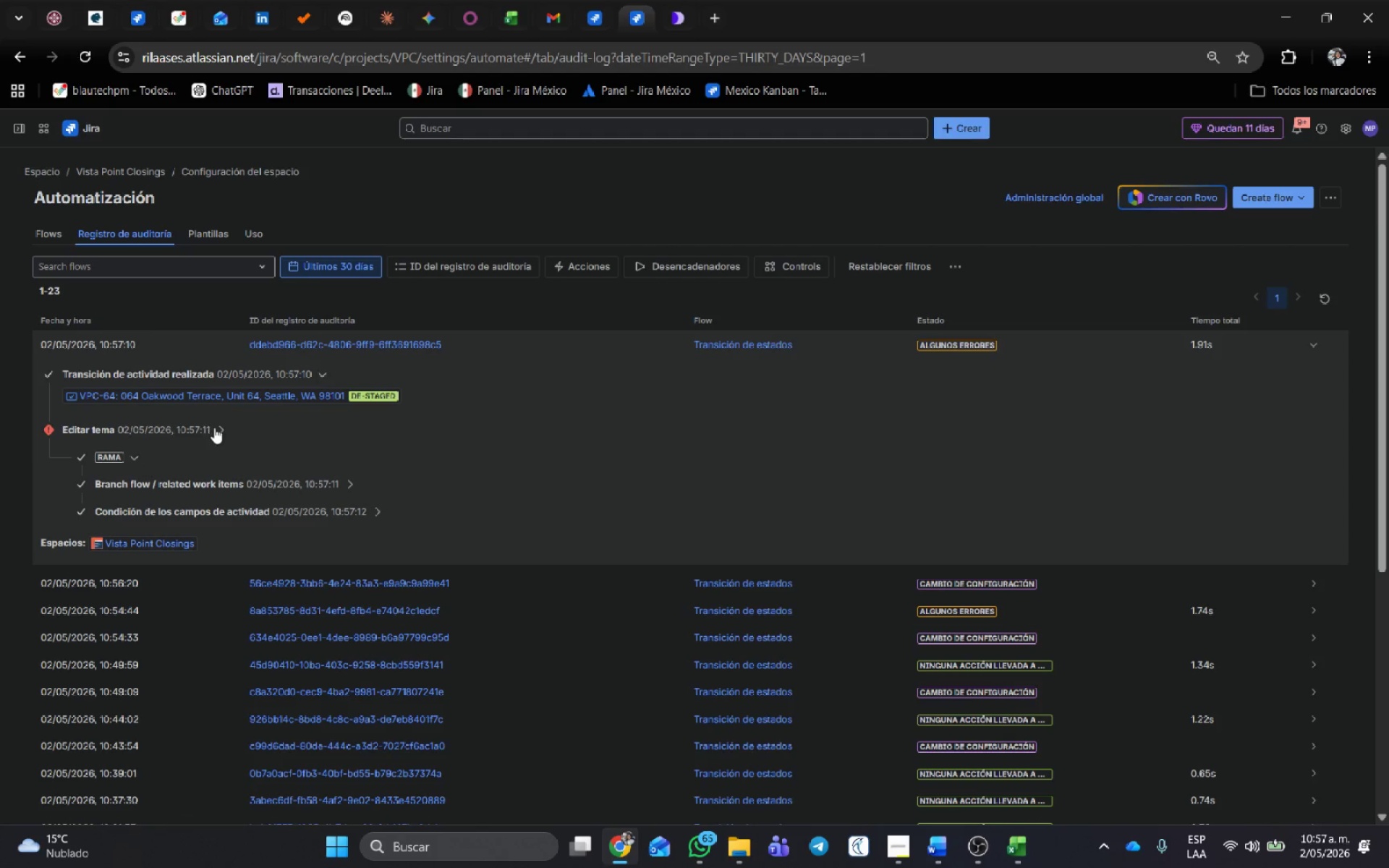 
left_click([224, 427])
 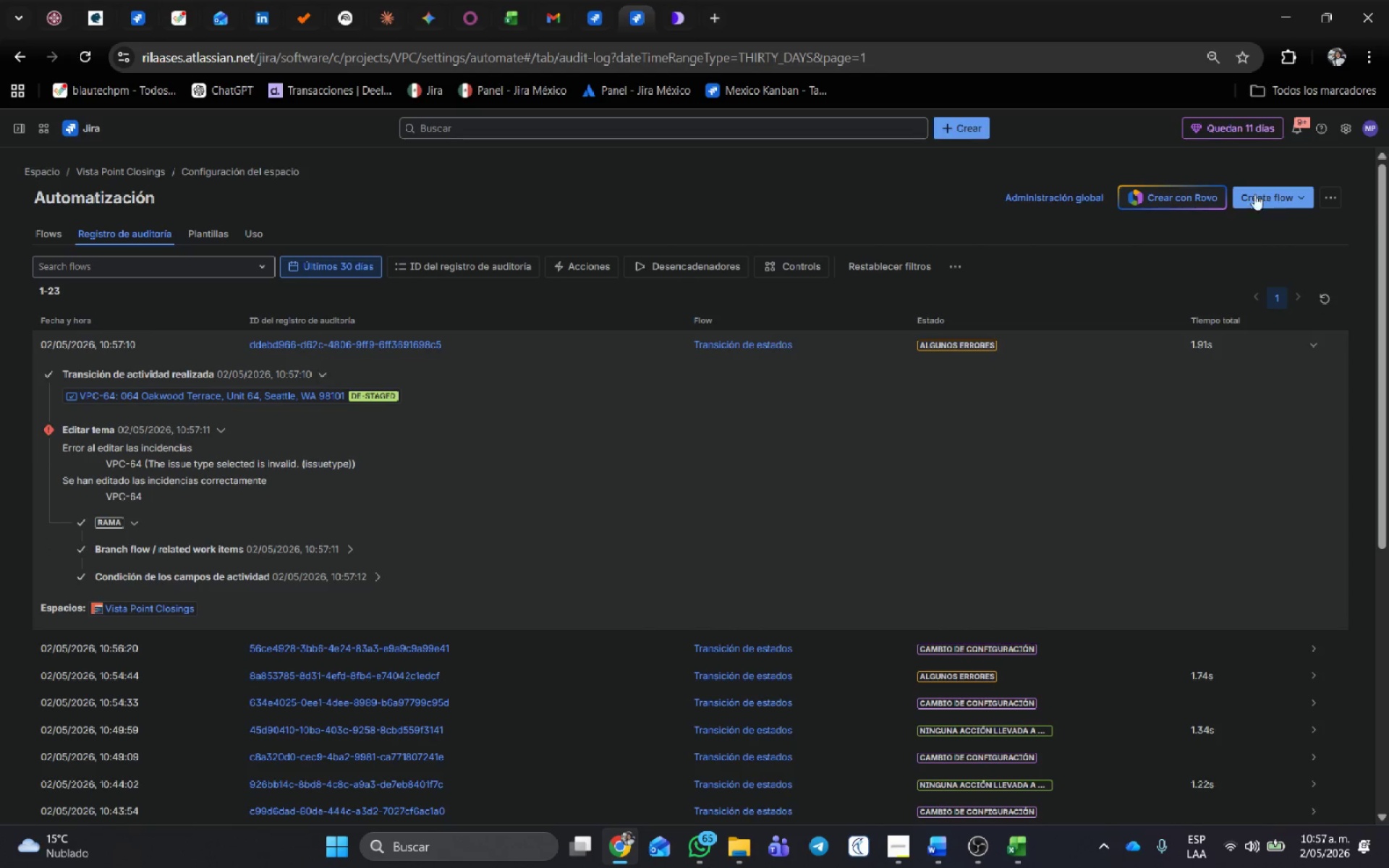 
left_click([66, 224])
 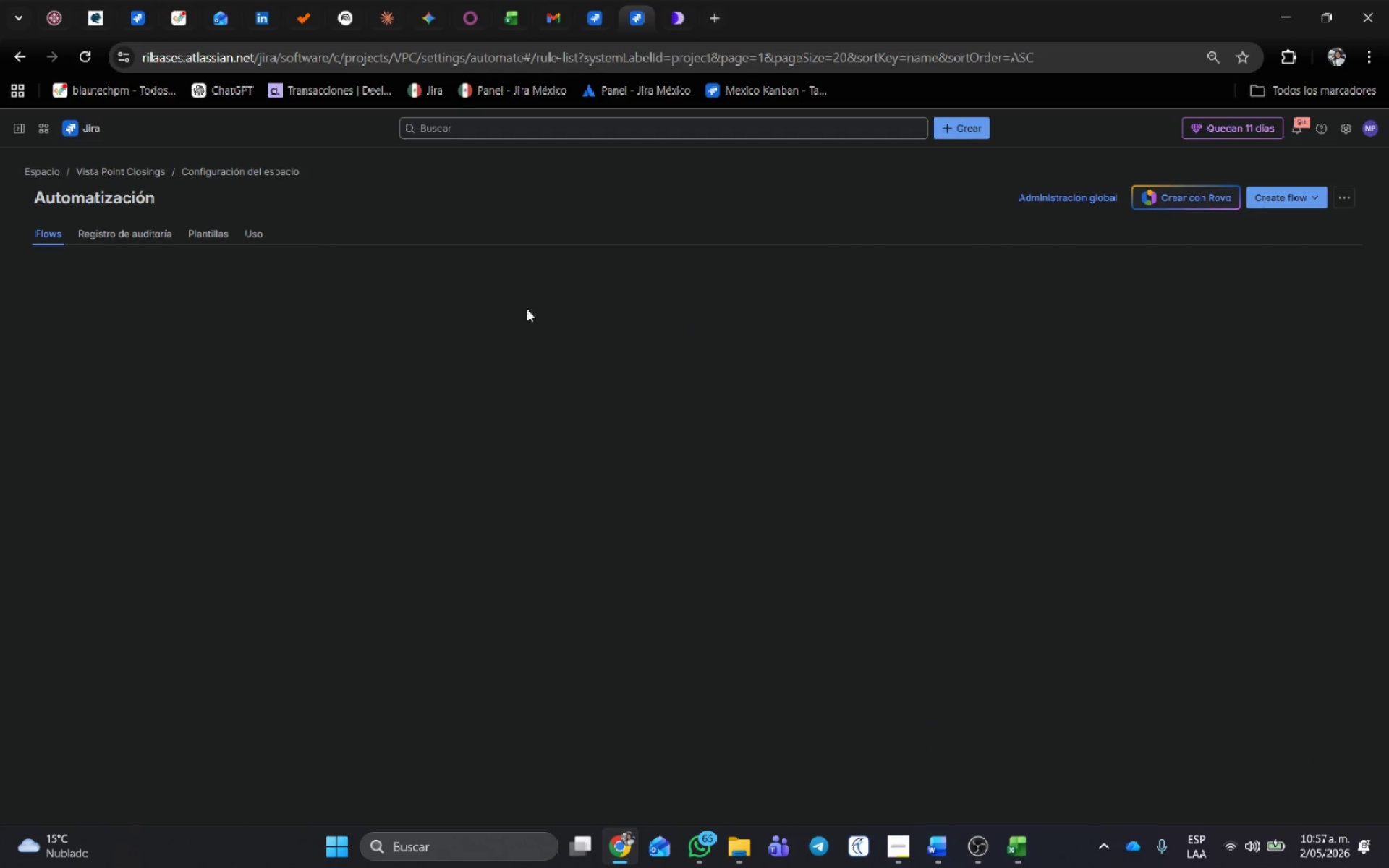 
mouse_move([576, 395])
 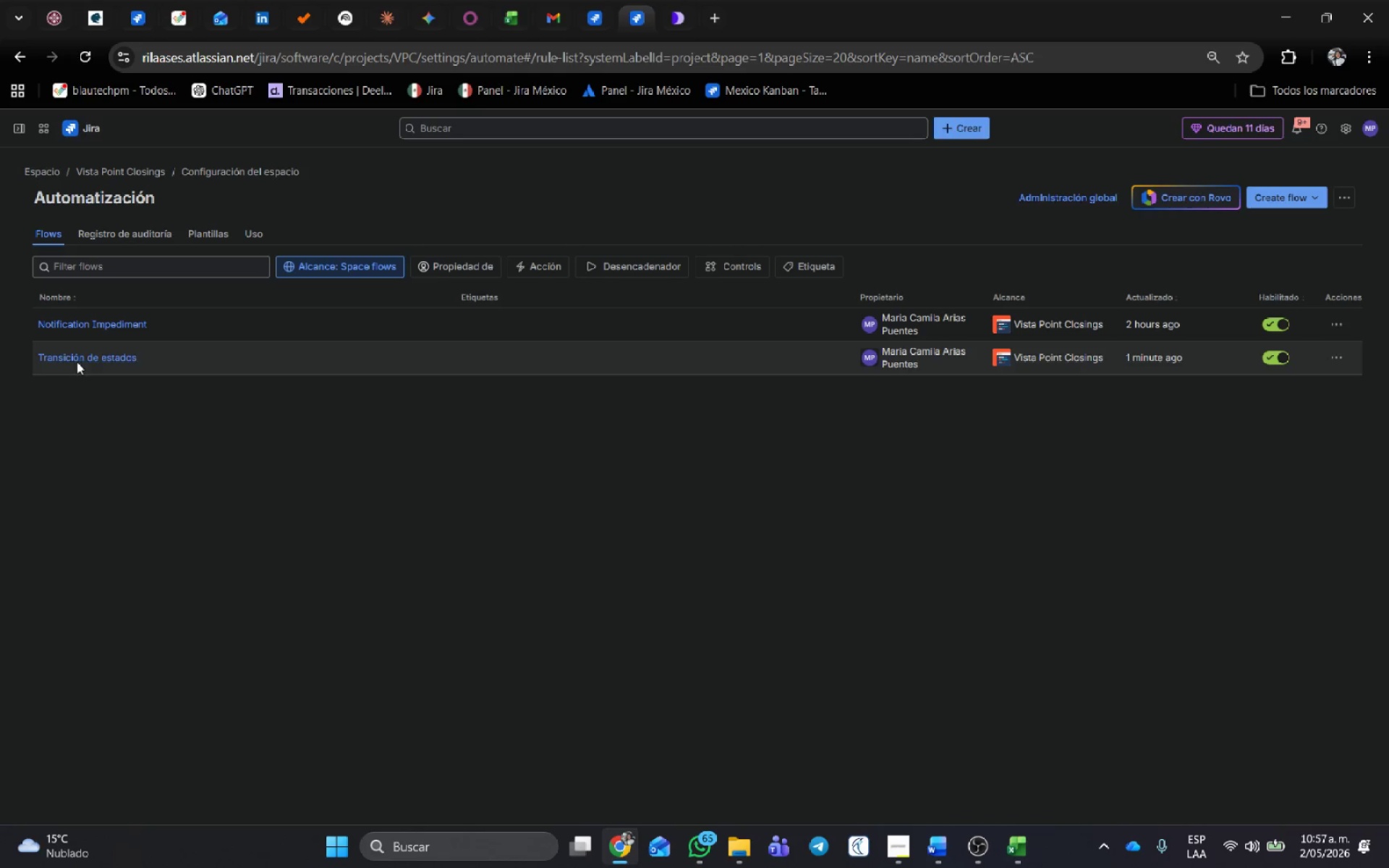 
left_click([79, 357])
 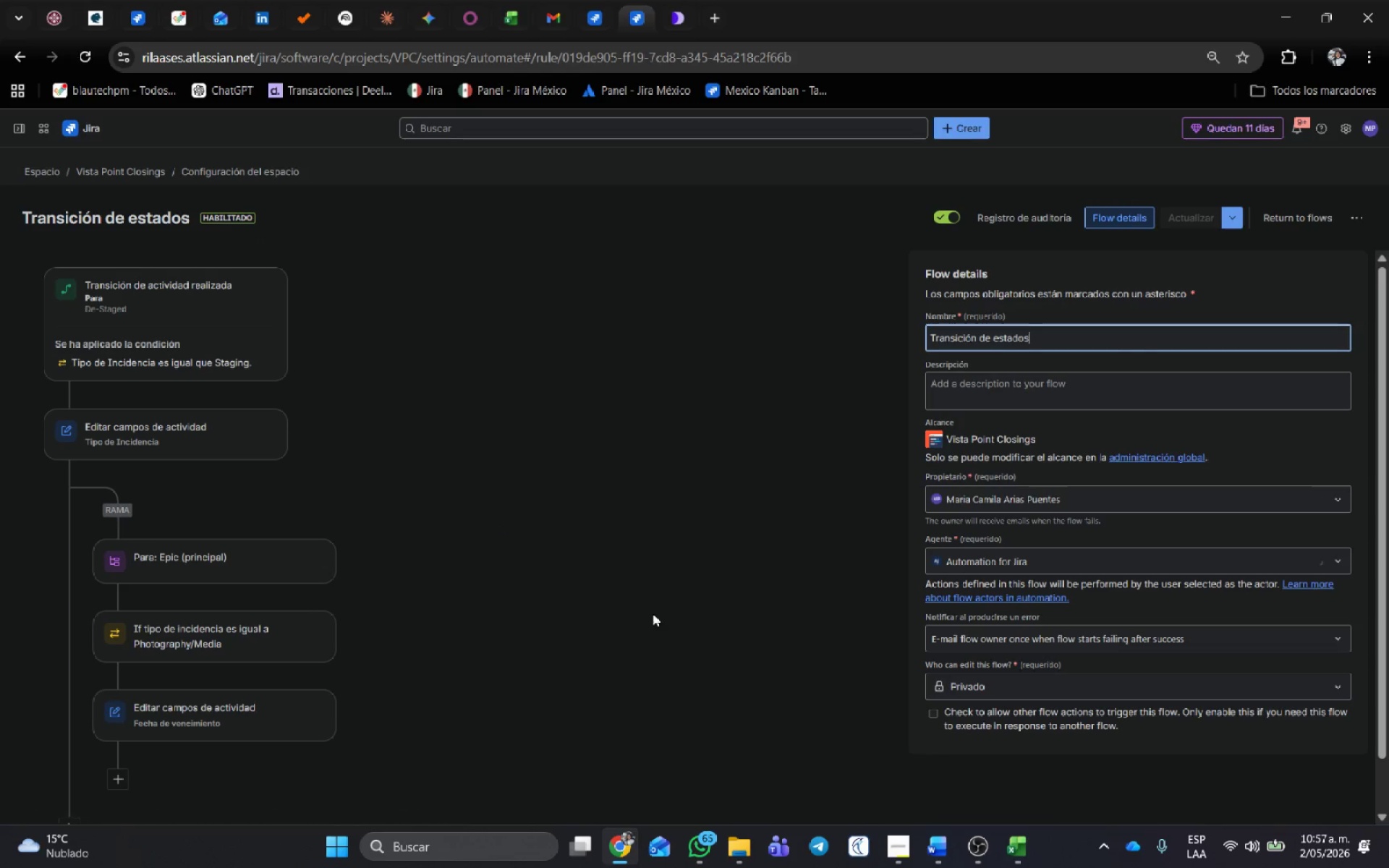 
scroll: coordinate [649, 605], scroll_direction: down, amount: 1.0
 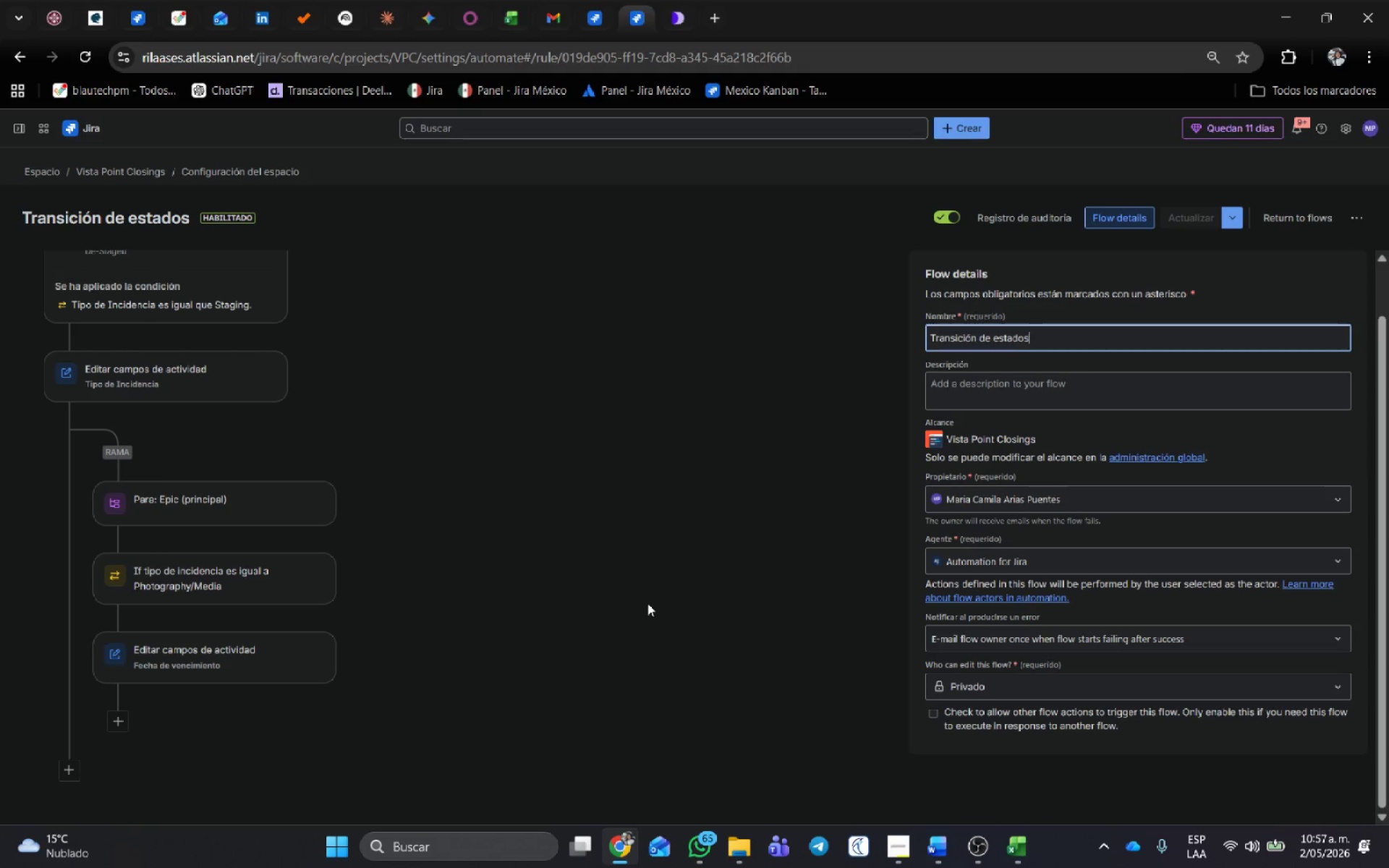 
wait(24.24)
 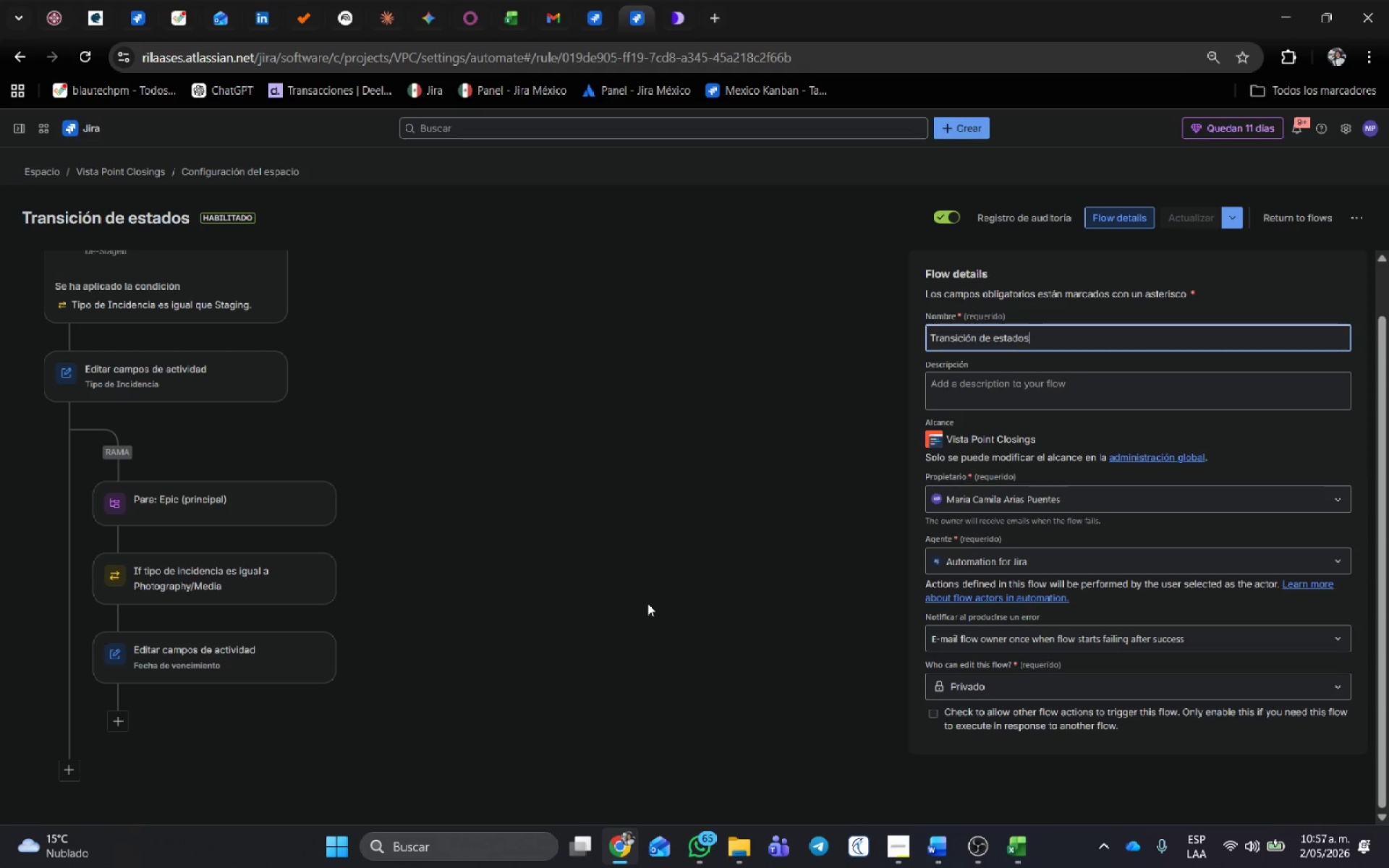 
left_click([260, 353])
 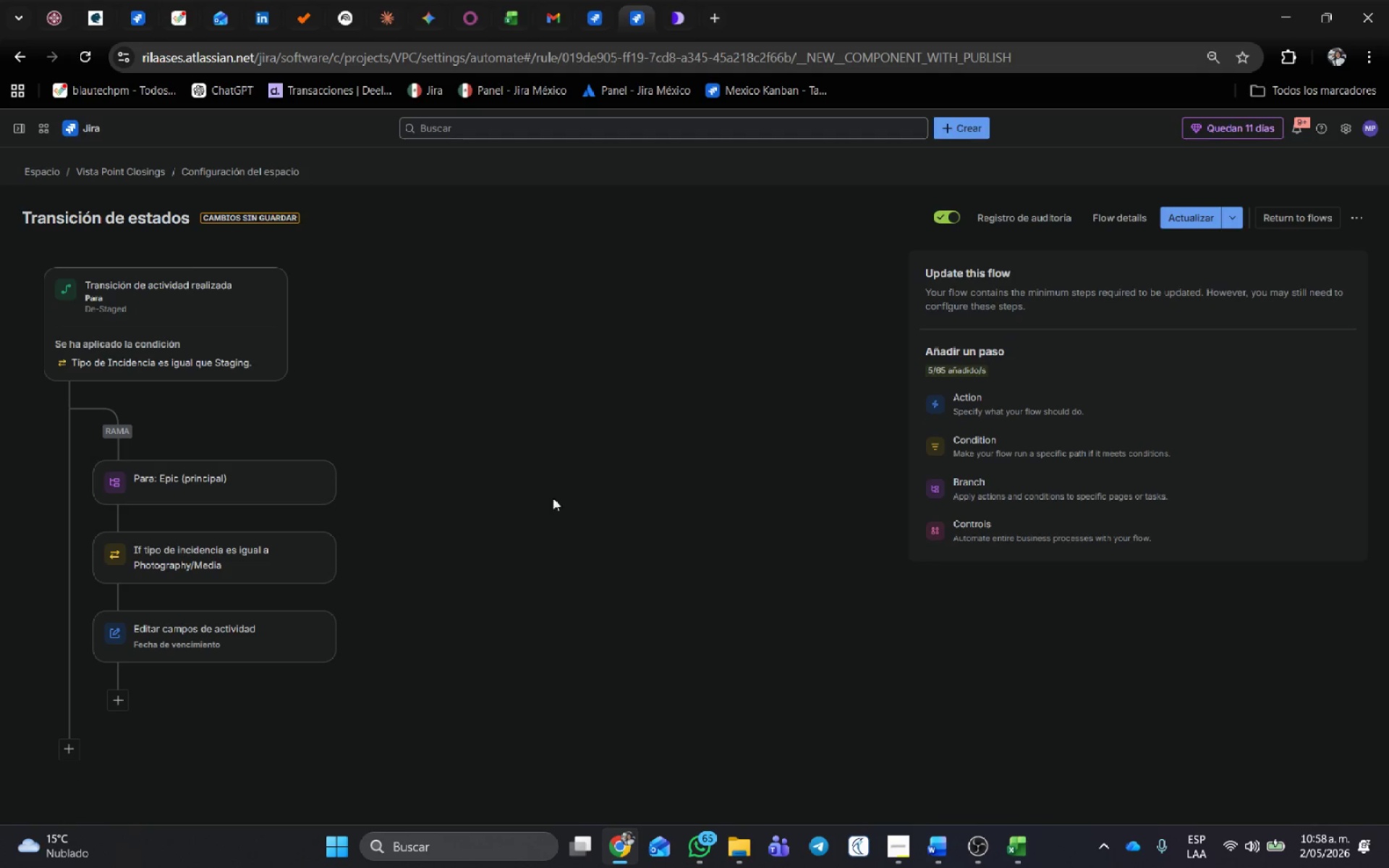 
left_click([579, 475])
 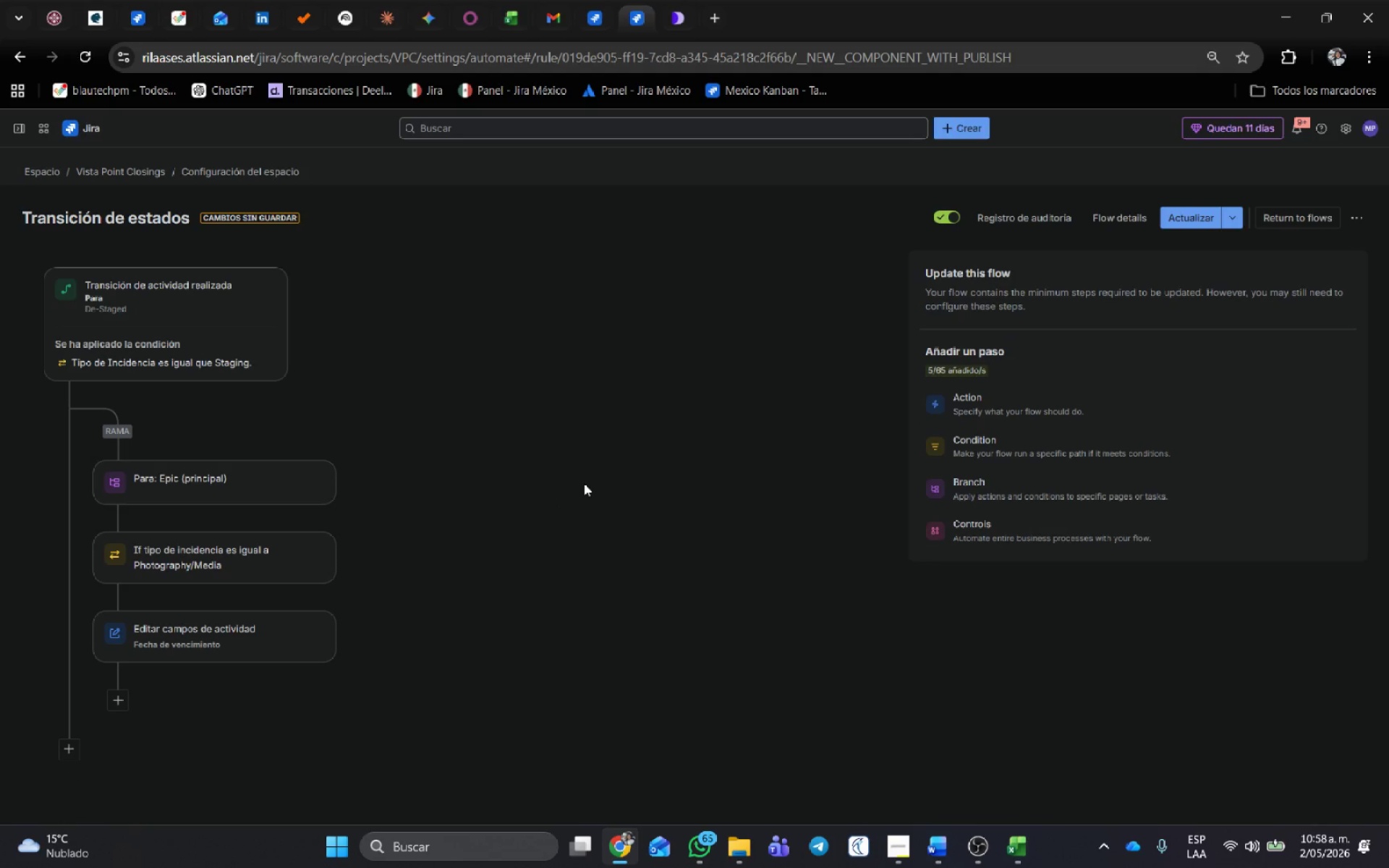 
wait(22.56)
 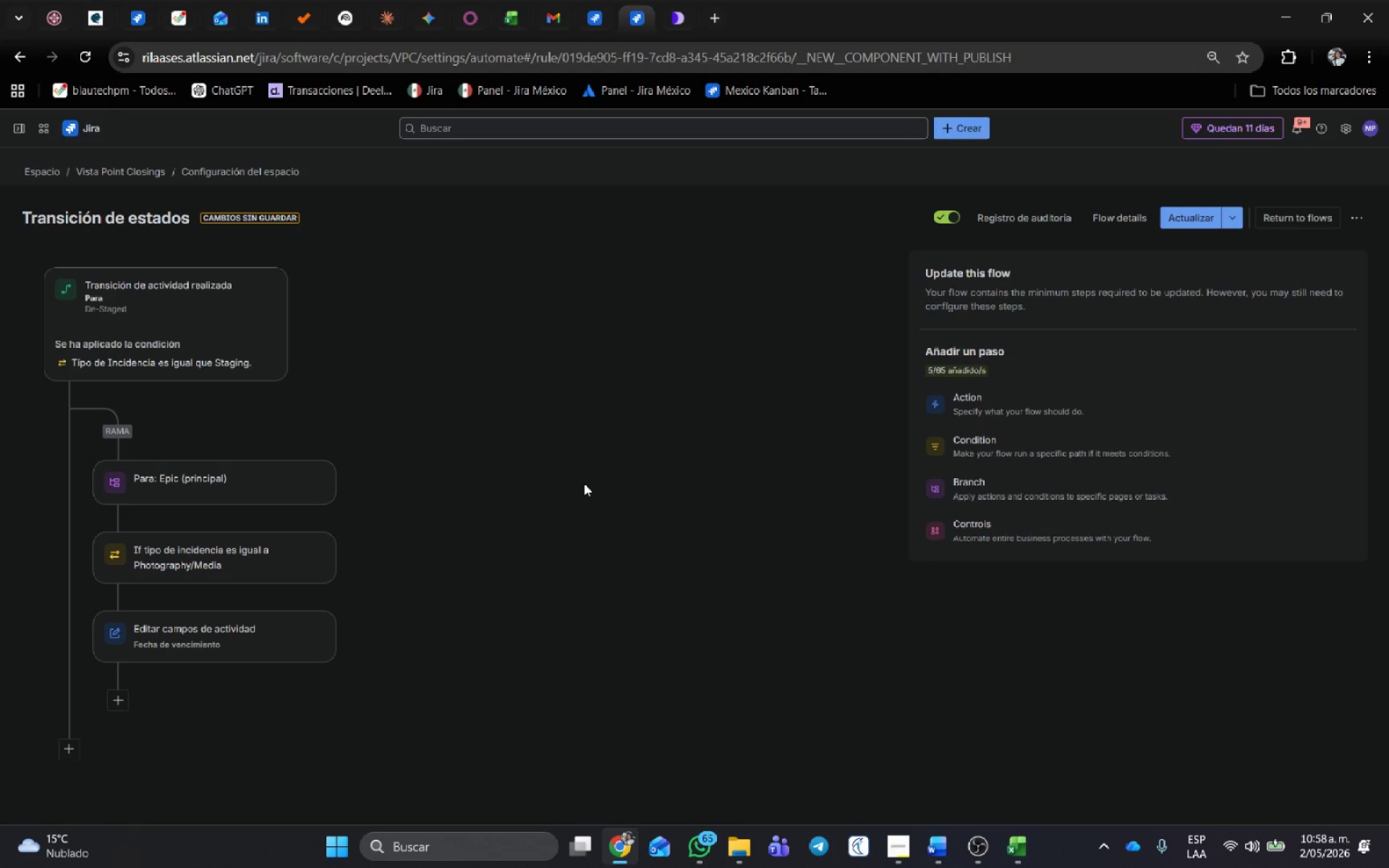 
left_click([200, 495])
 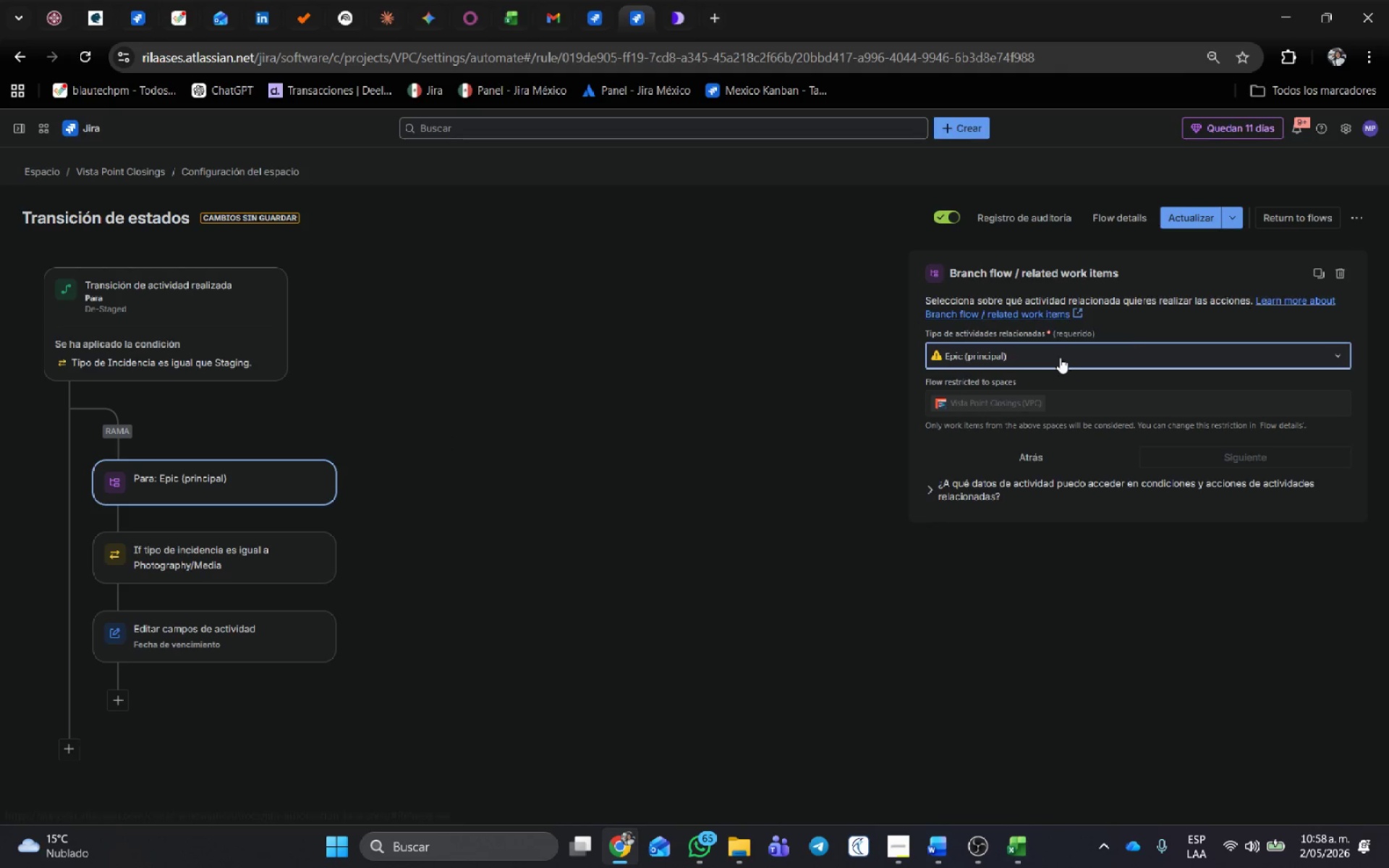 
left_click([1059, 357])
 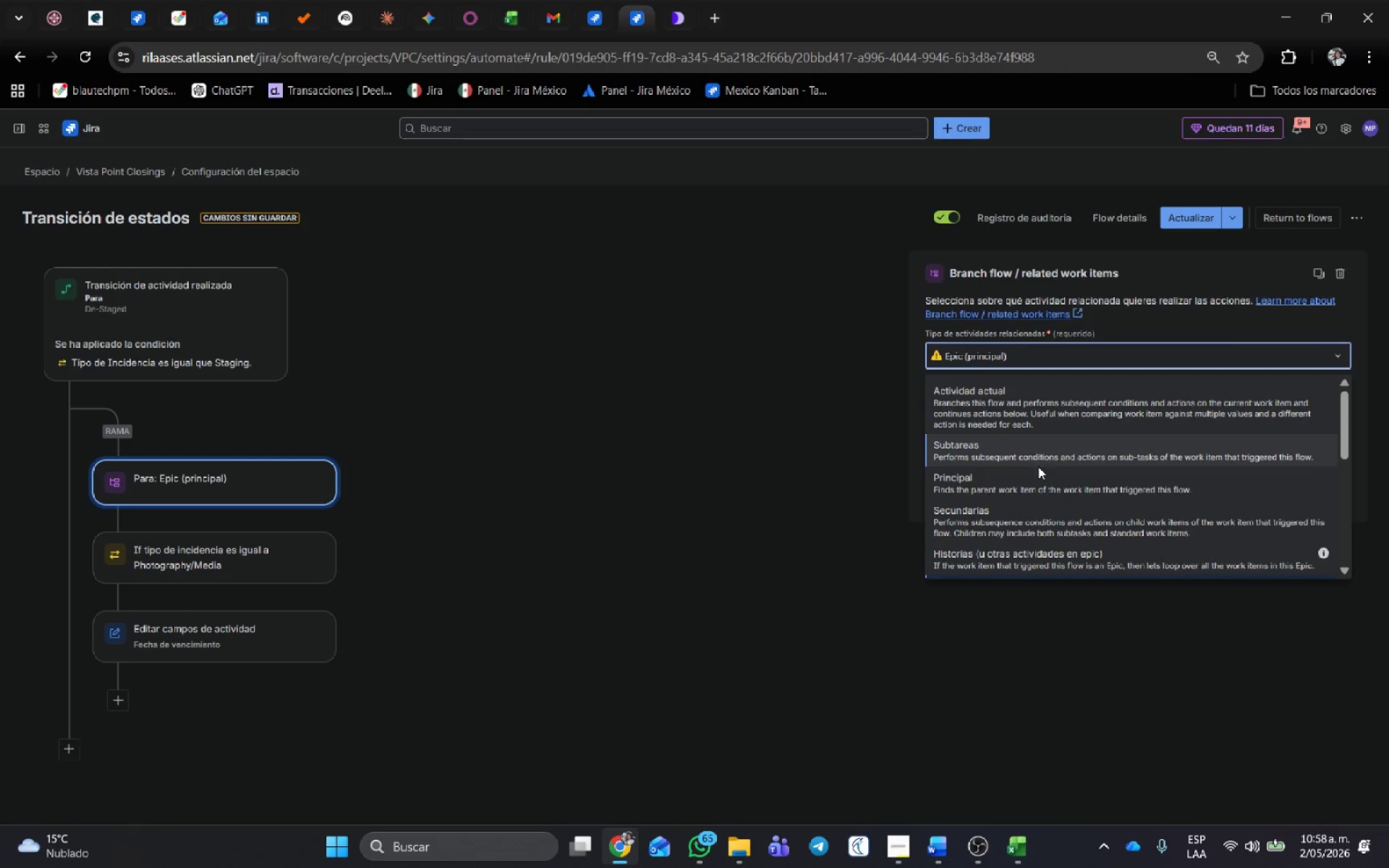 
scroll: coordinate [1060, 485], scroll_direction: up, amount: 1.0
 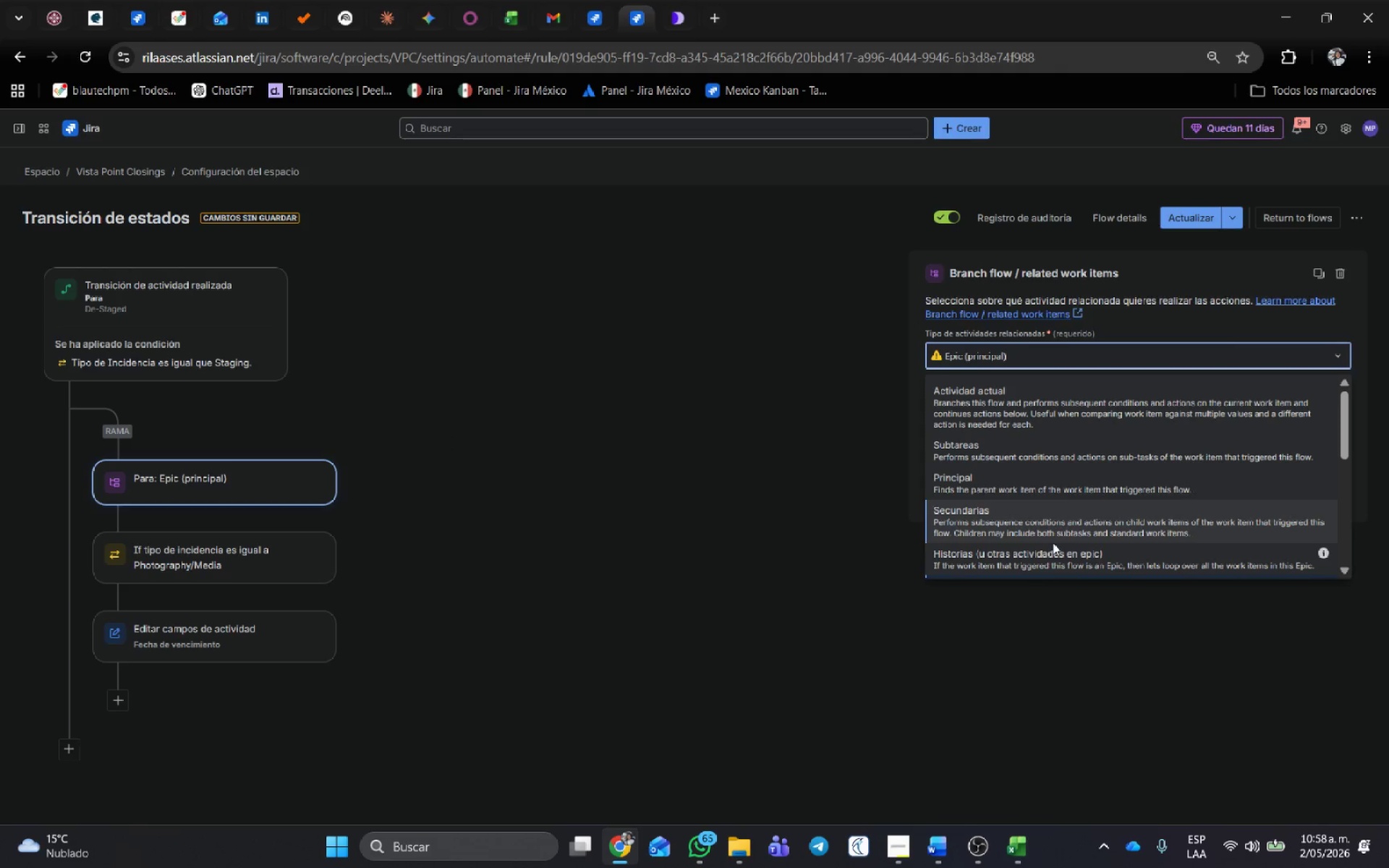 
left_click([1054, 556])
 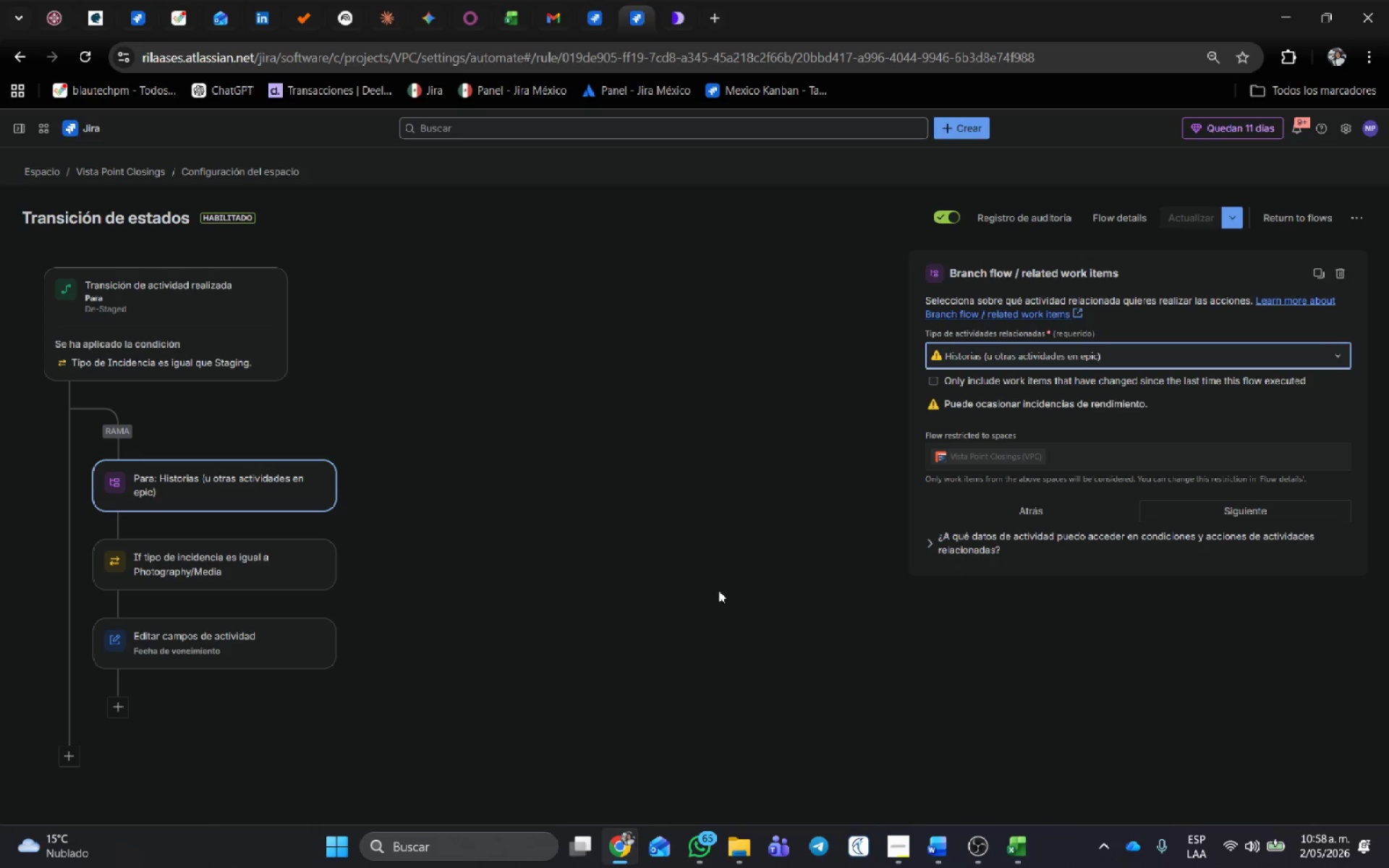 
wait(32.27)
 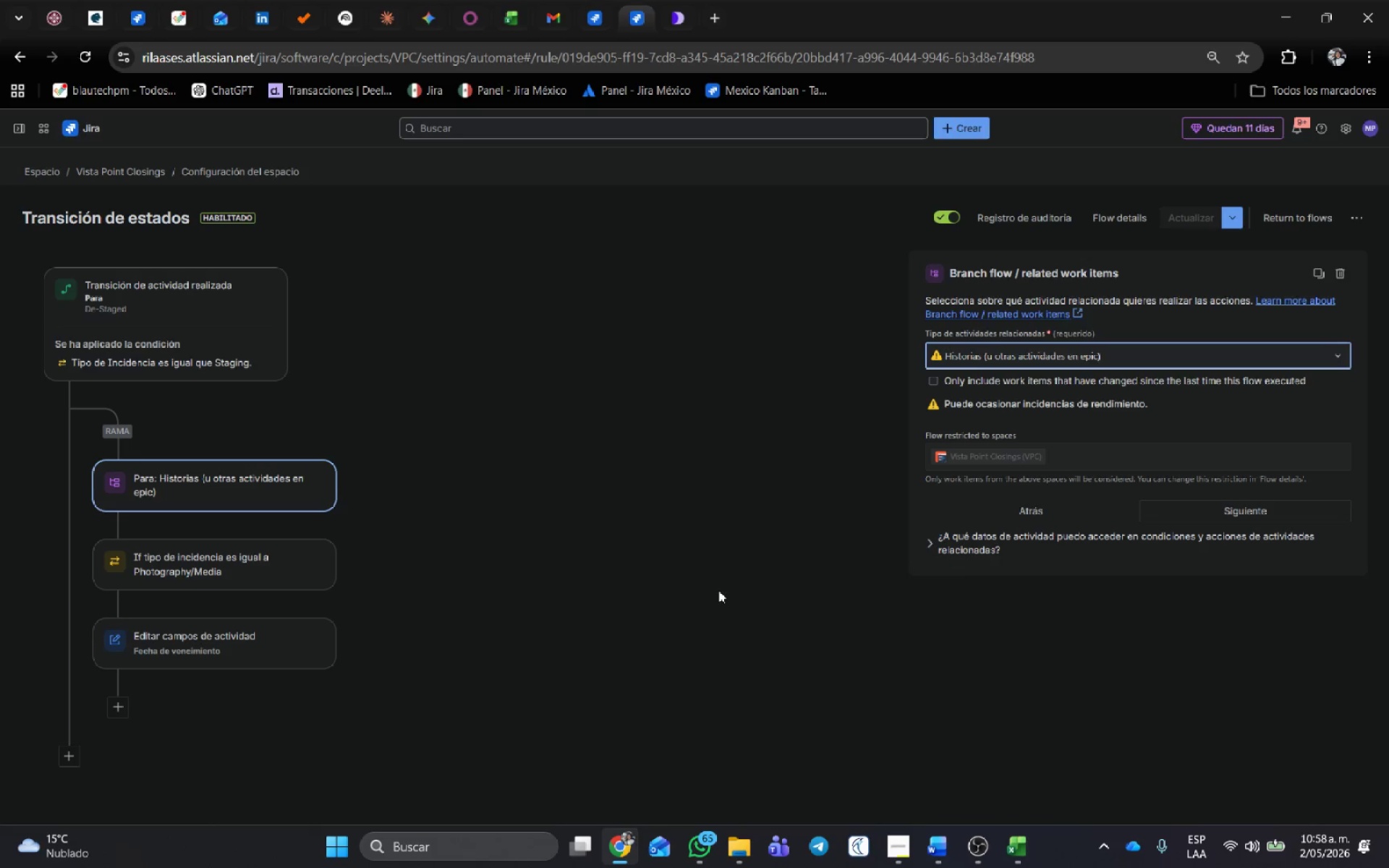 
left_click([602, 18])
 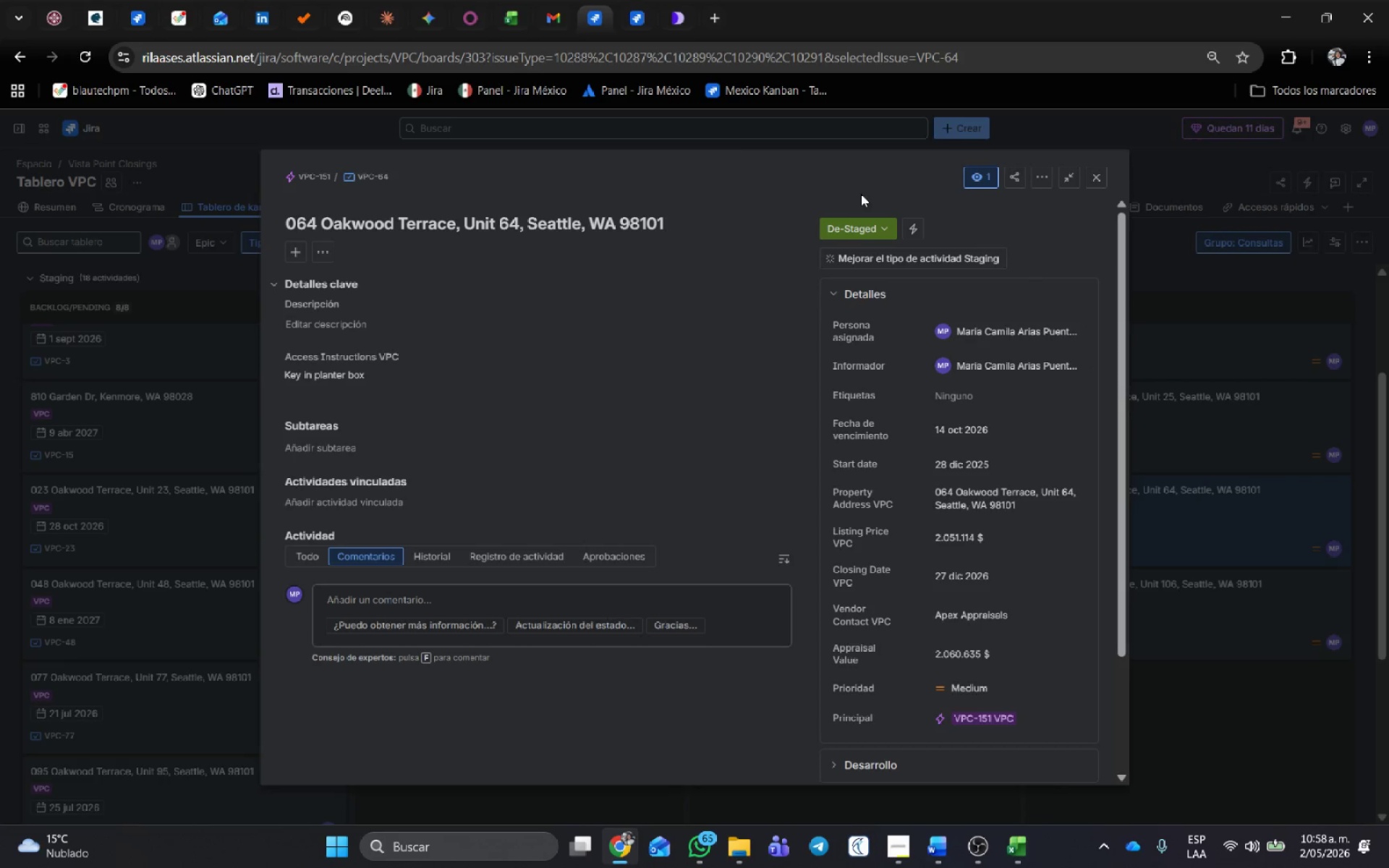 
left_click([858, 220])
 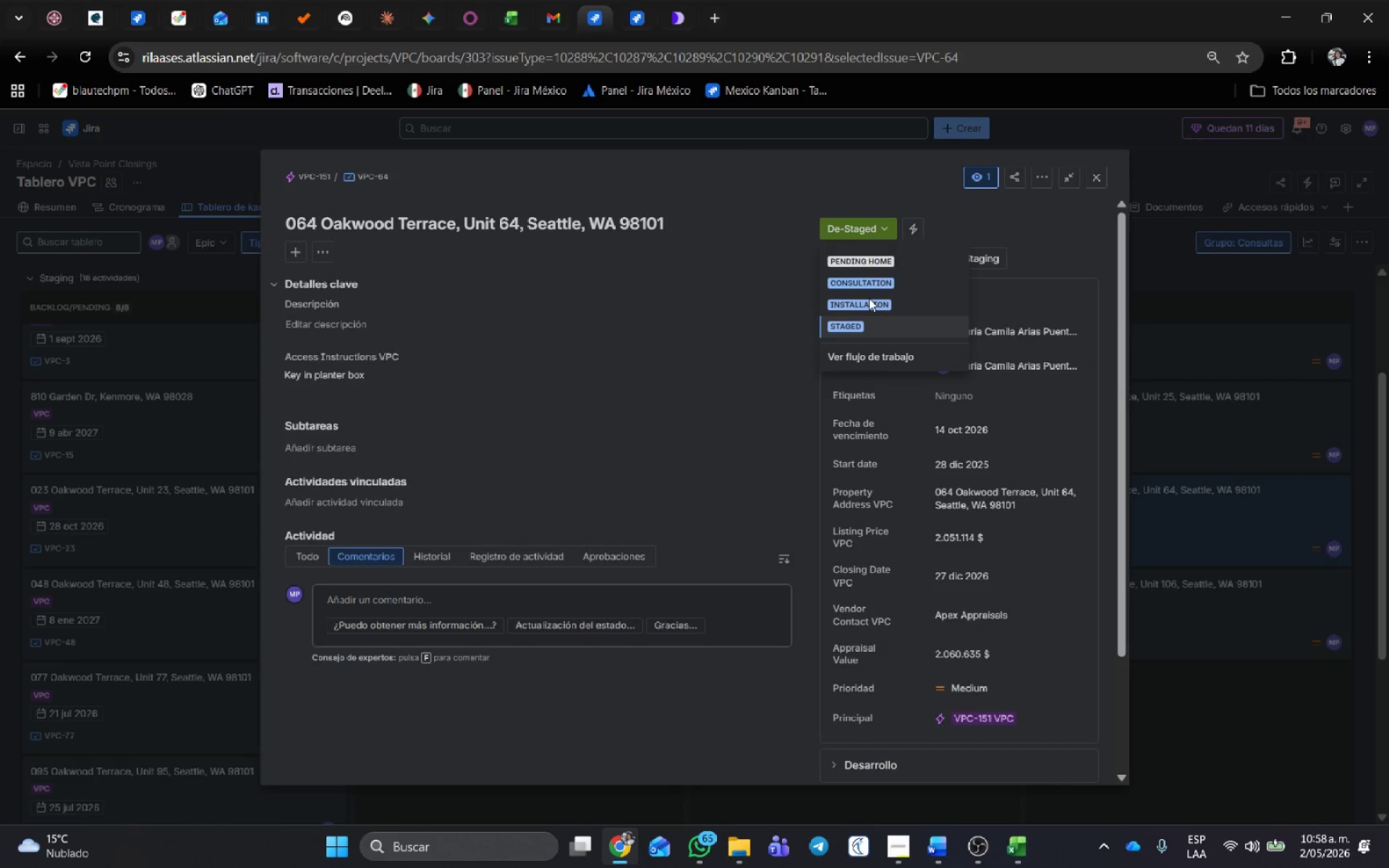 
left_click([869, 297])
 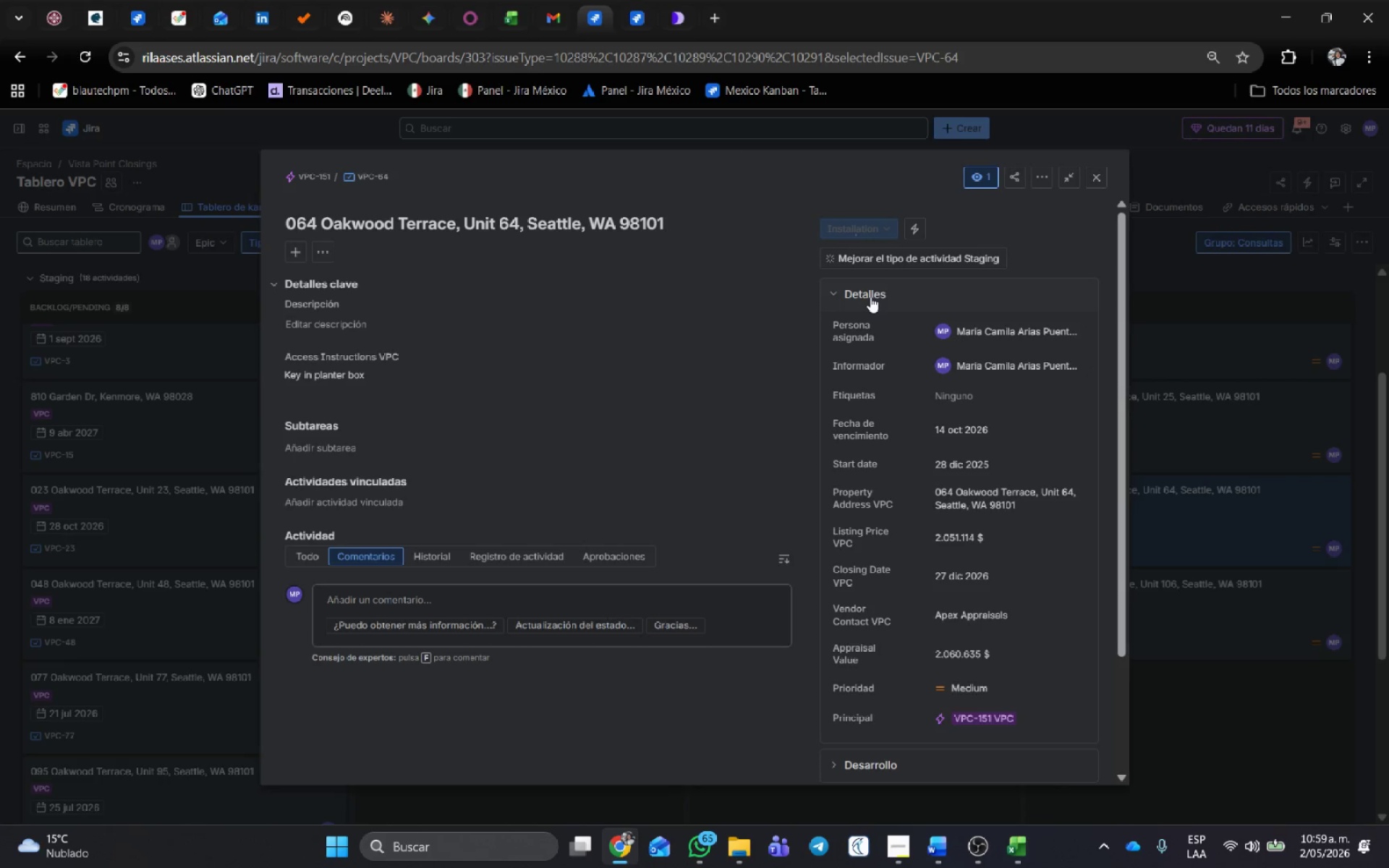 
mouse_move([876, 279])
 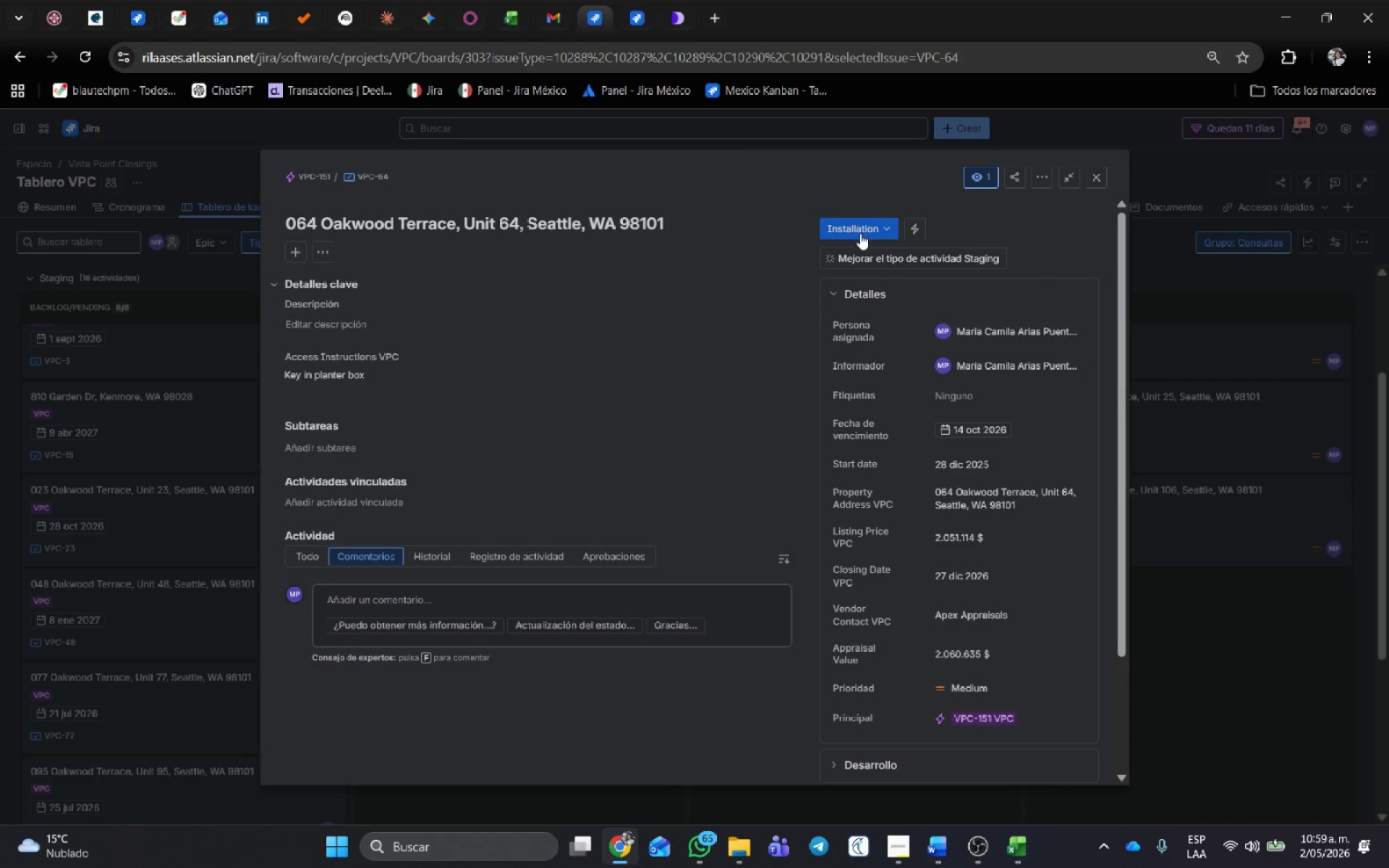 
left_click([860, 222])
 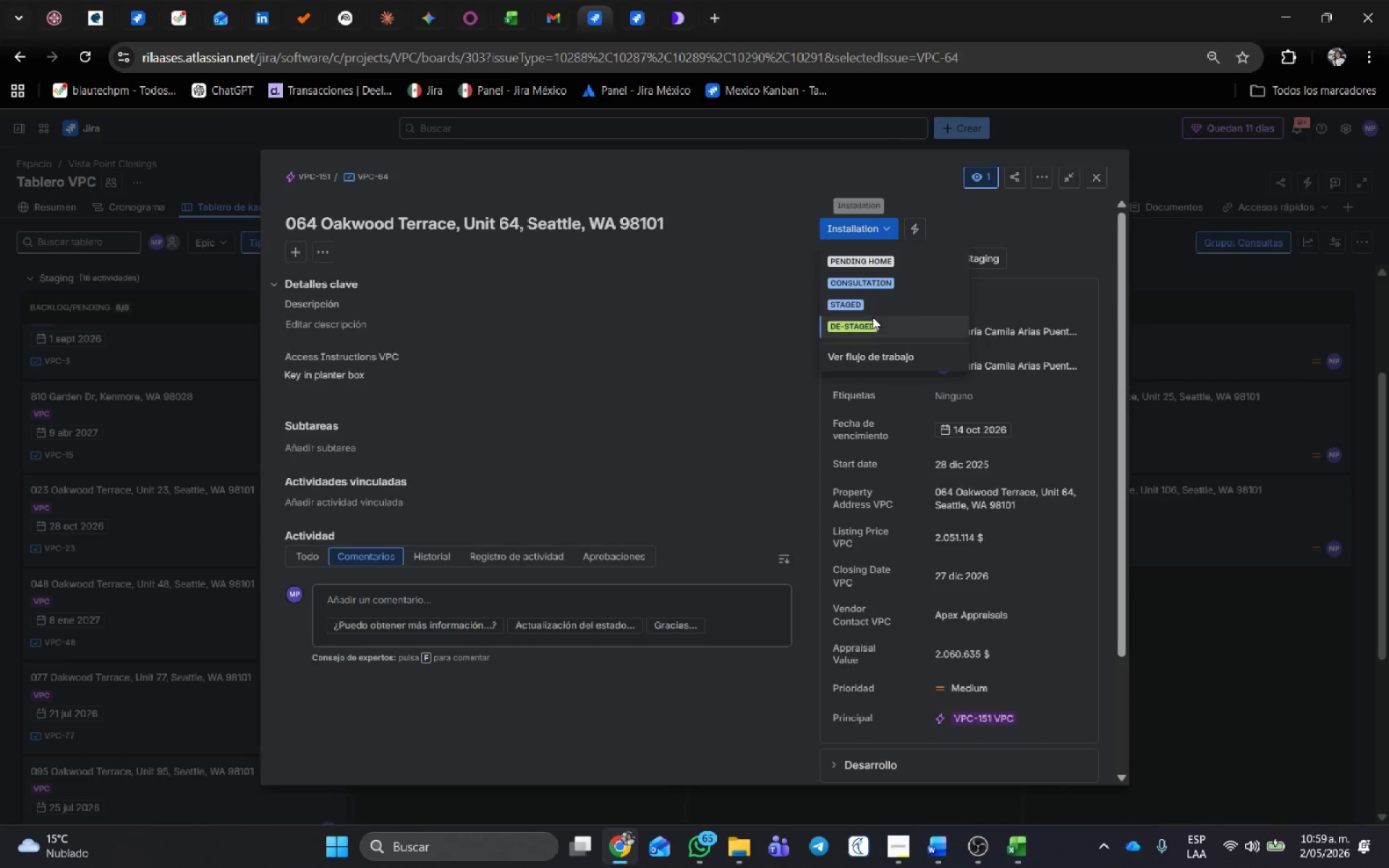 
left_click([867, 323])
 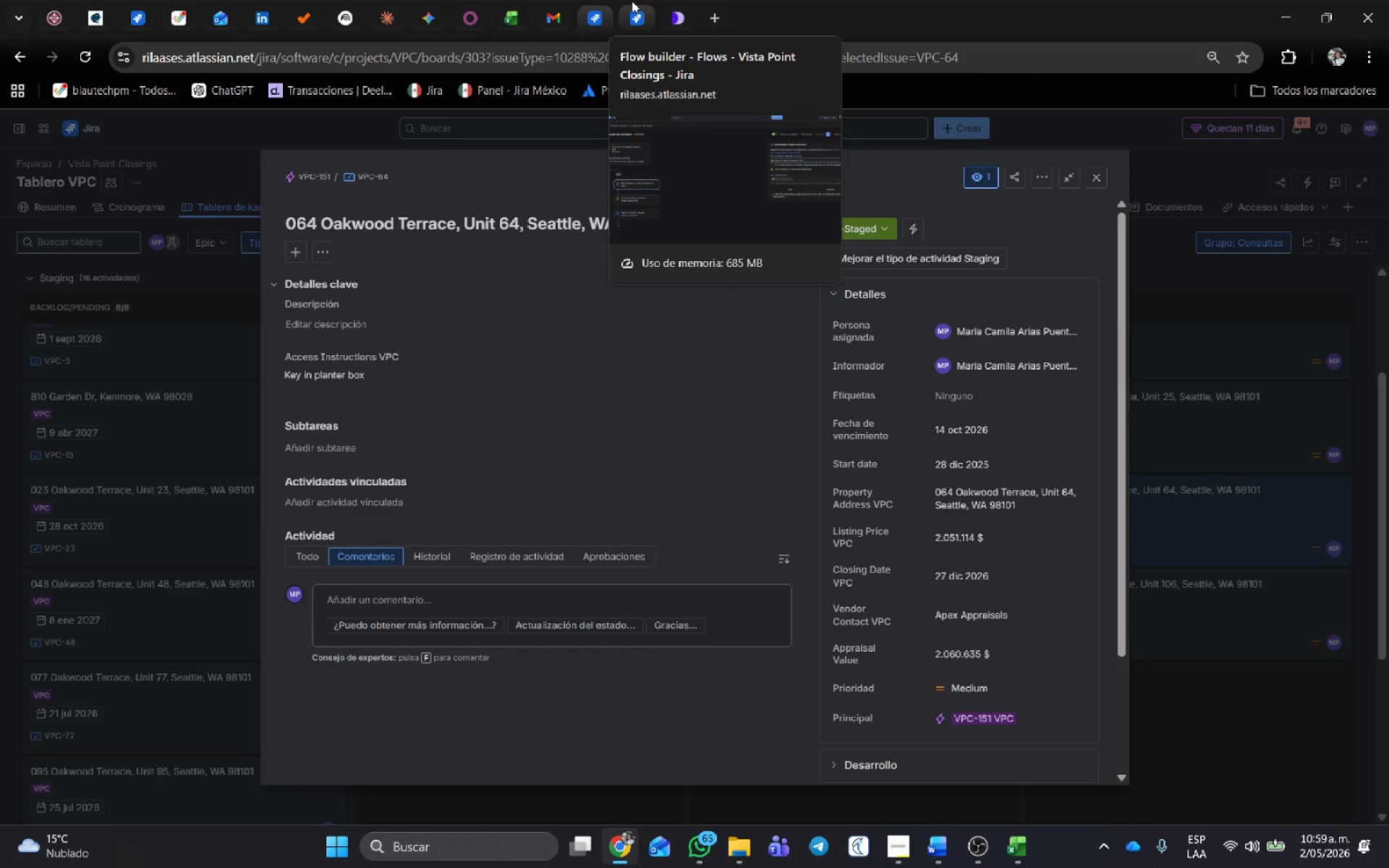 
left_click([631, 1])
 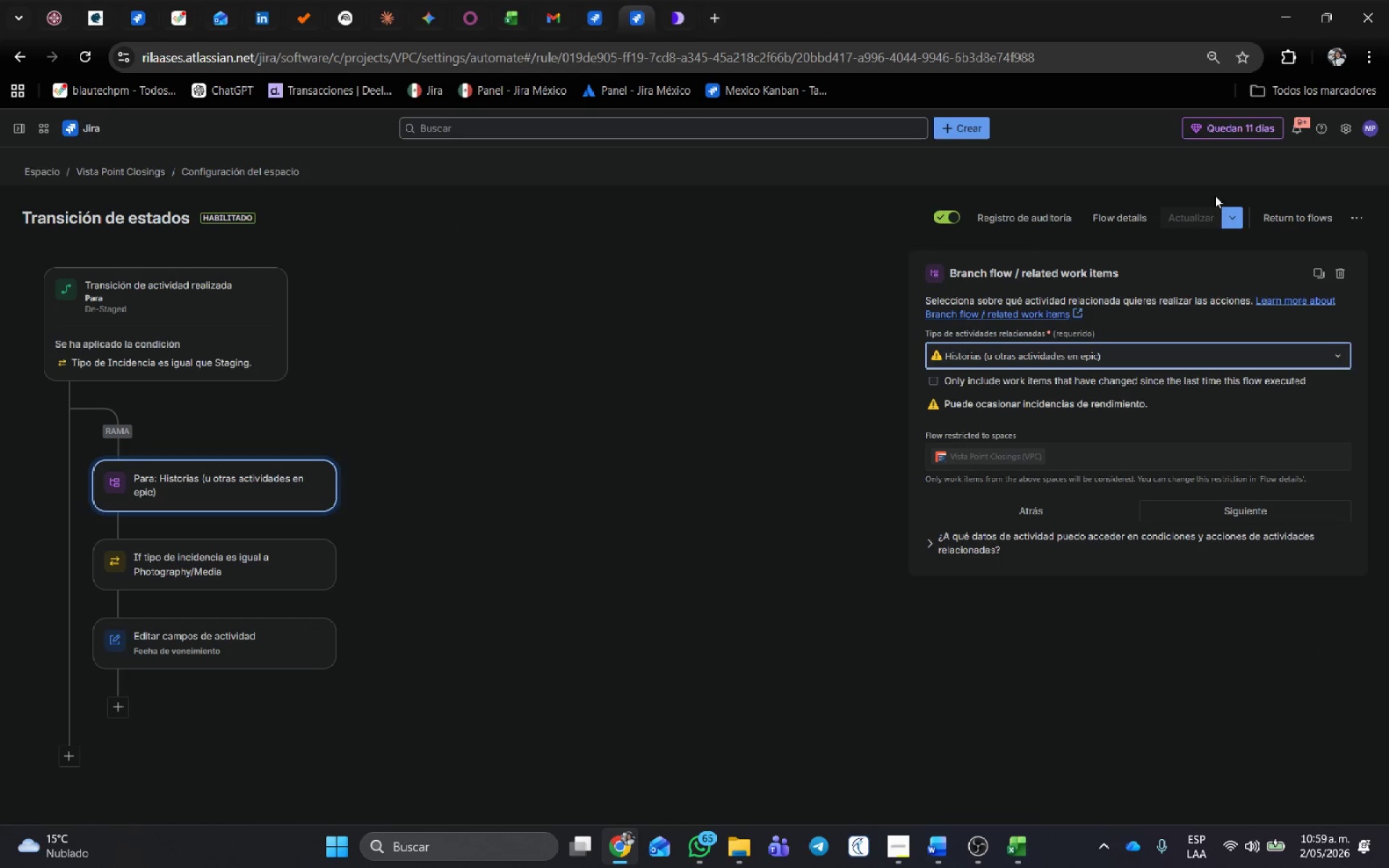 
left_click([1274, 219])
 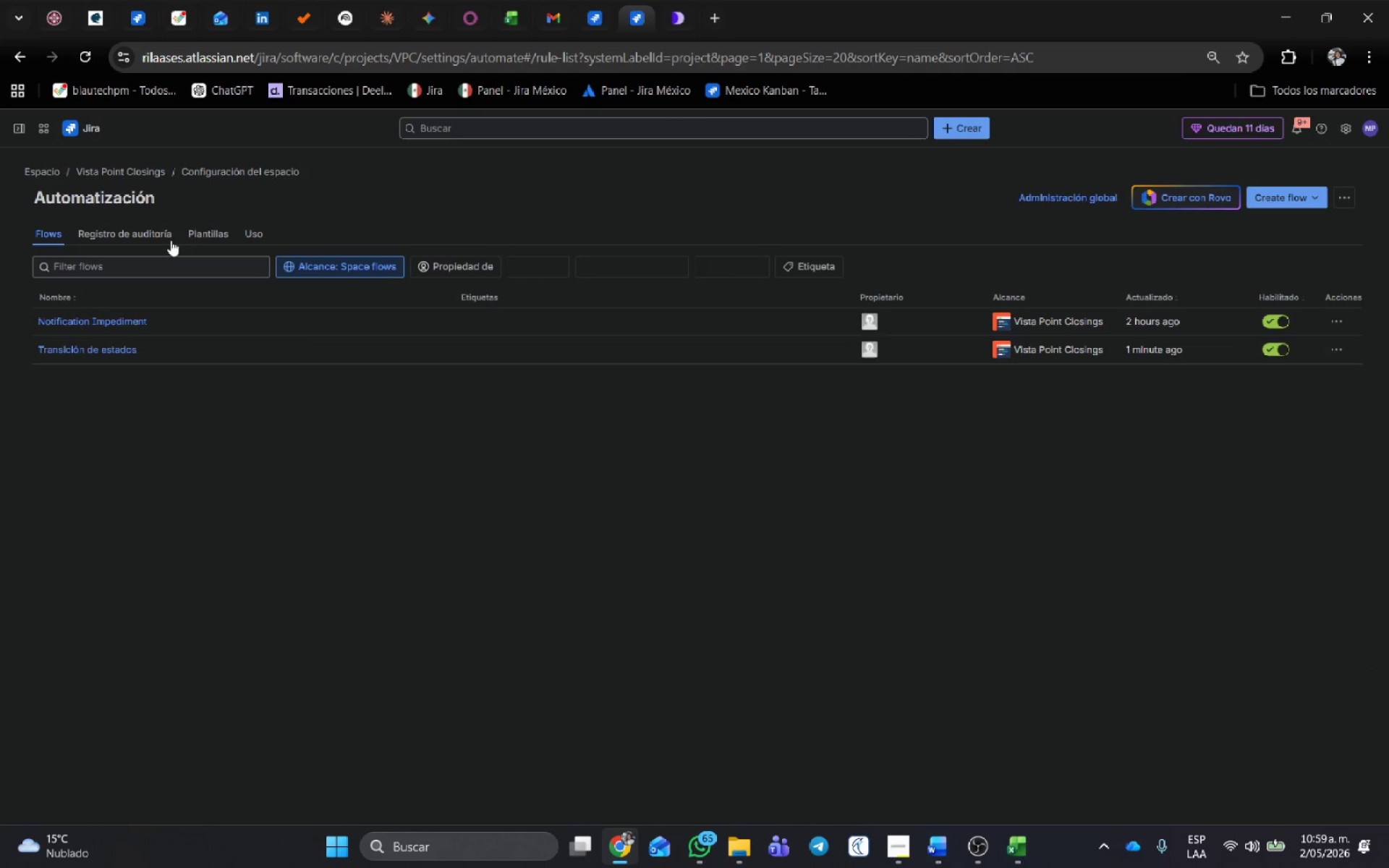 
left_click([161, 231])
 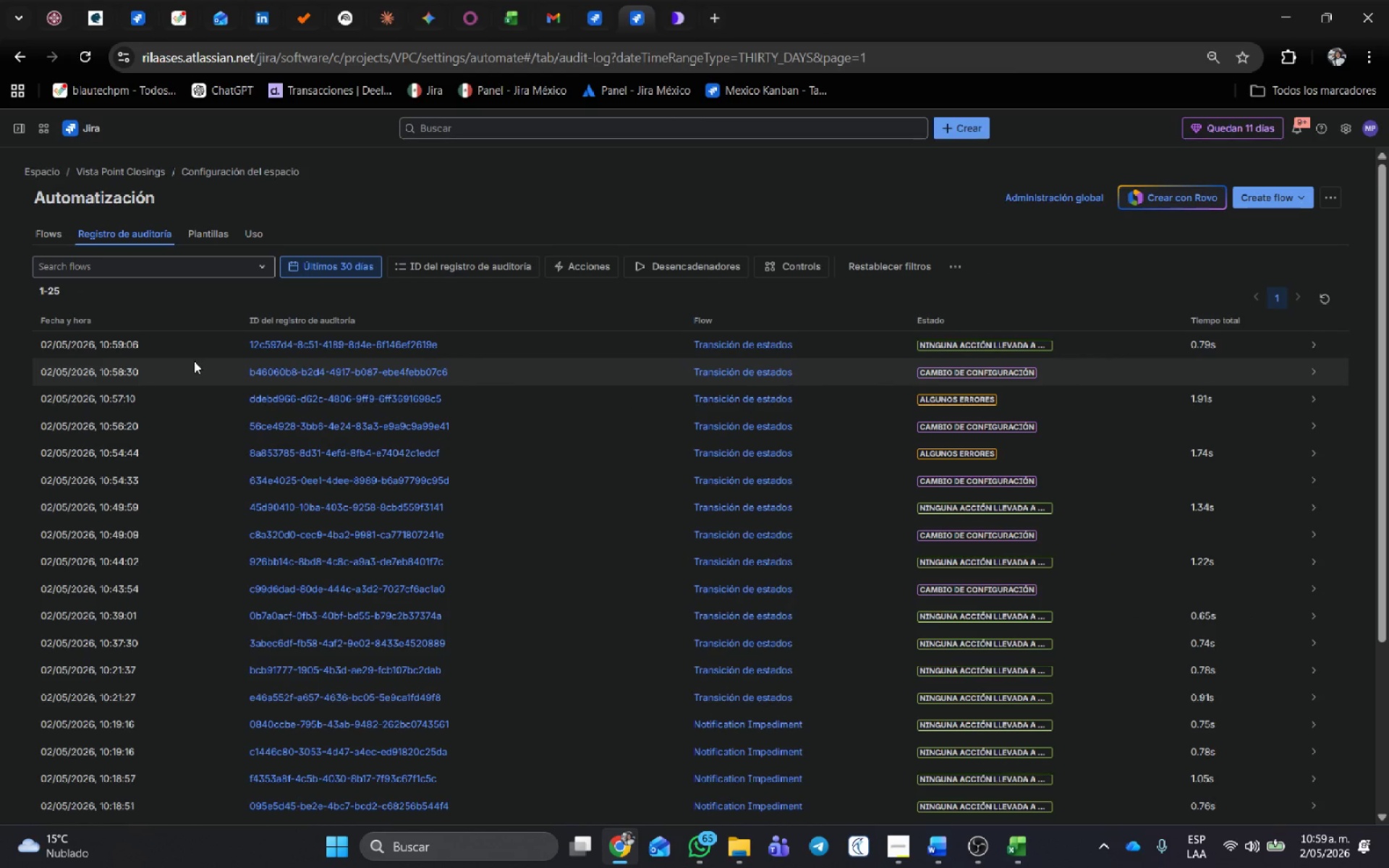 
scroll: coordinate [232, 399], scroll_direction: up, amount: 2.0
 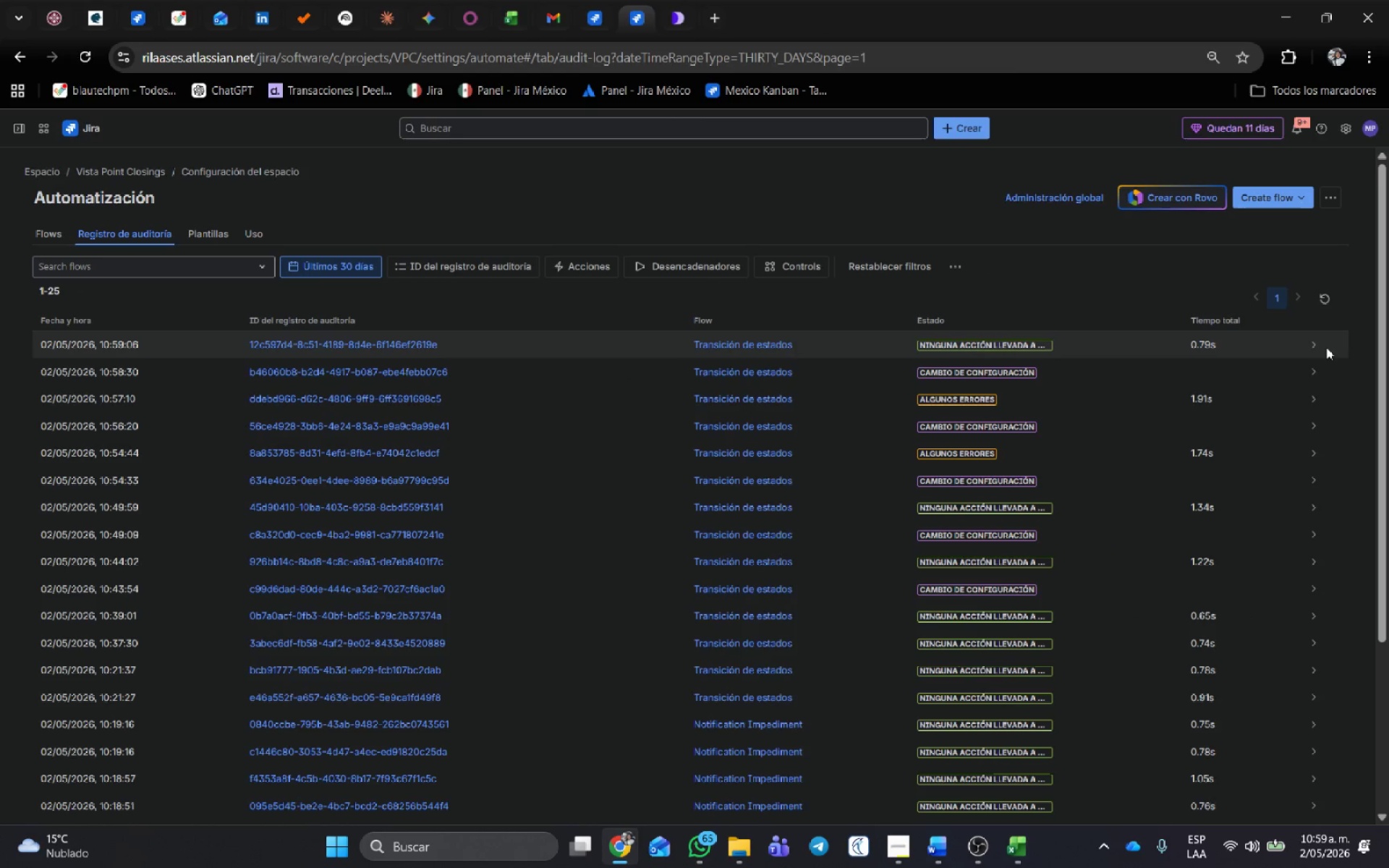 
left_click([1314, 343])
 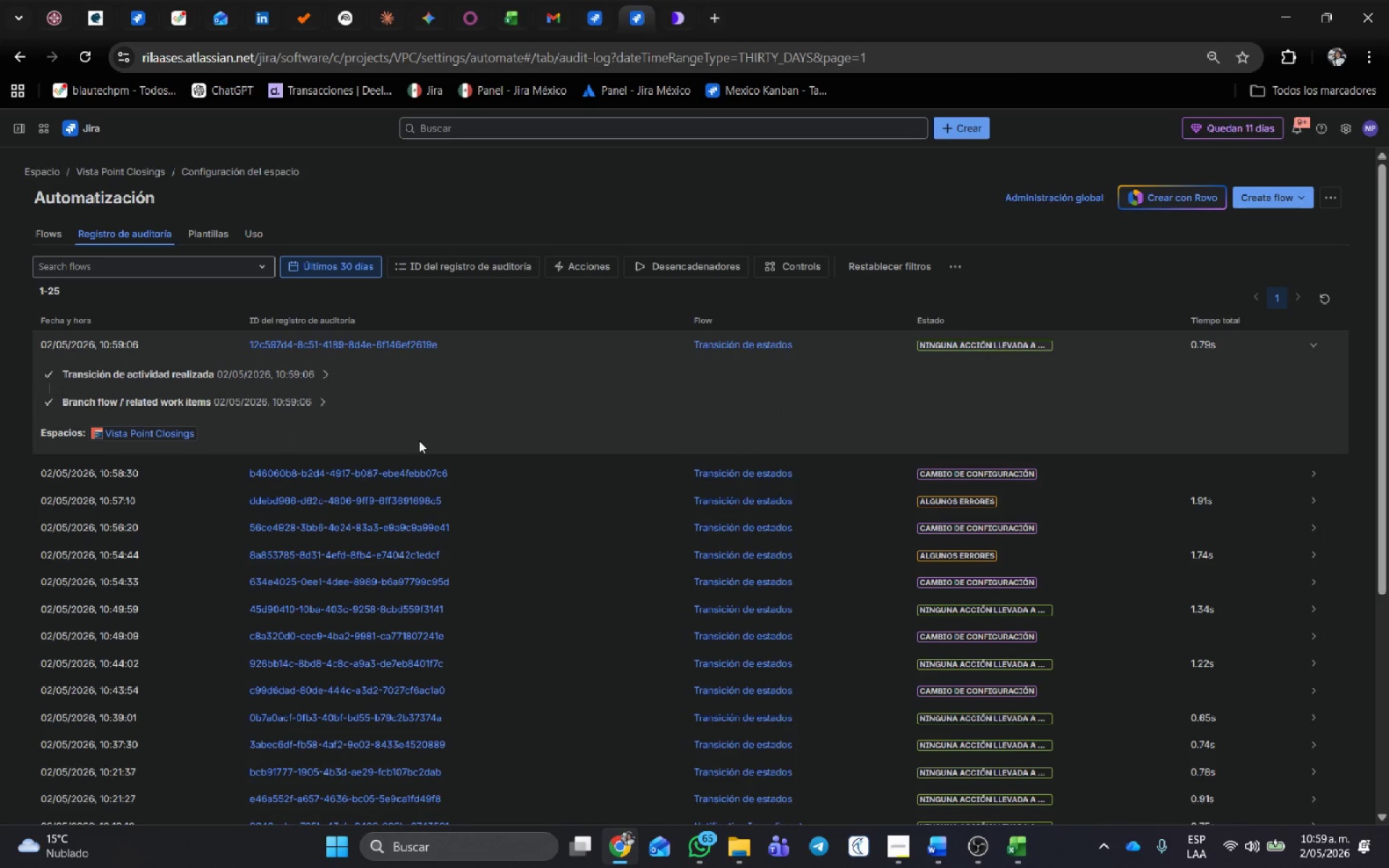 
left_click([324, 399])
 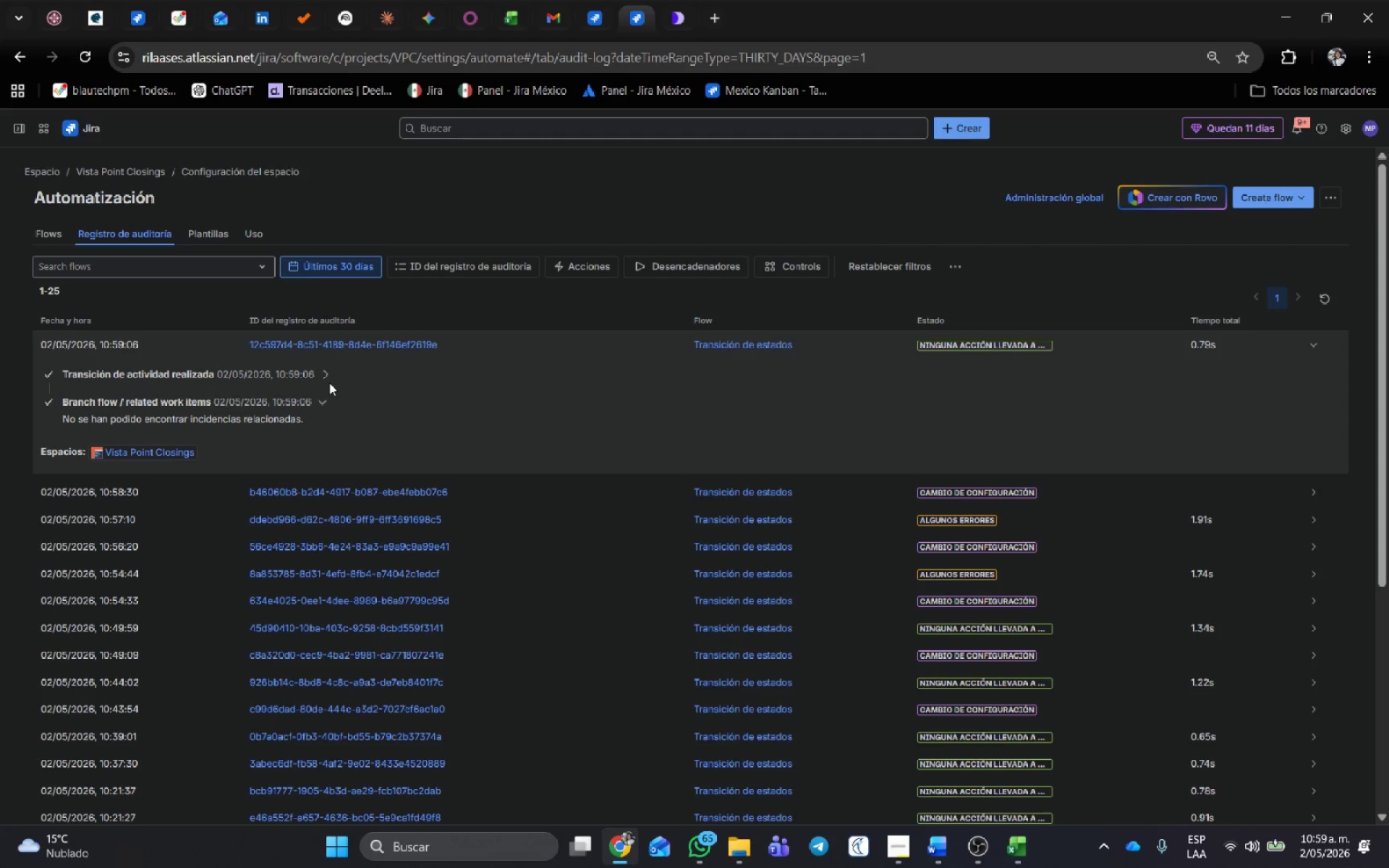 
double_click([328, 375])
 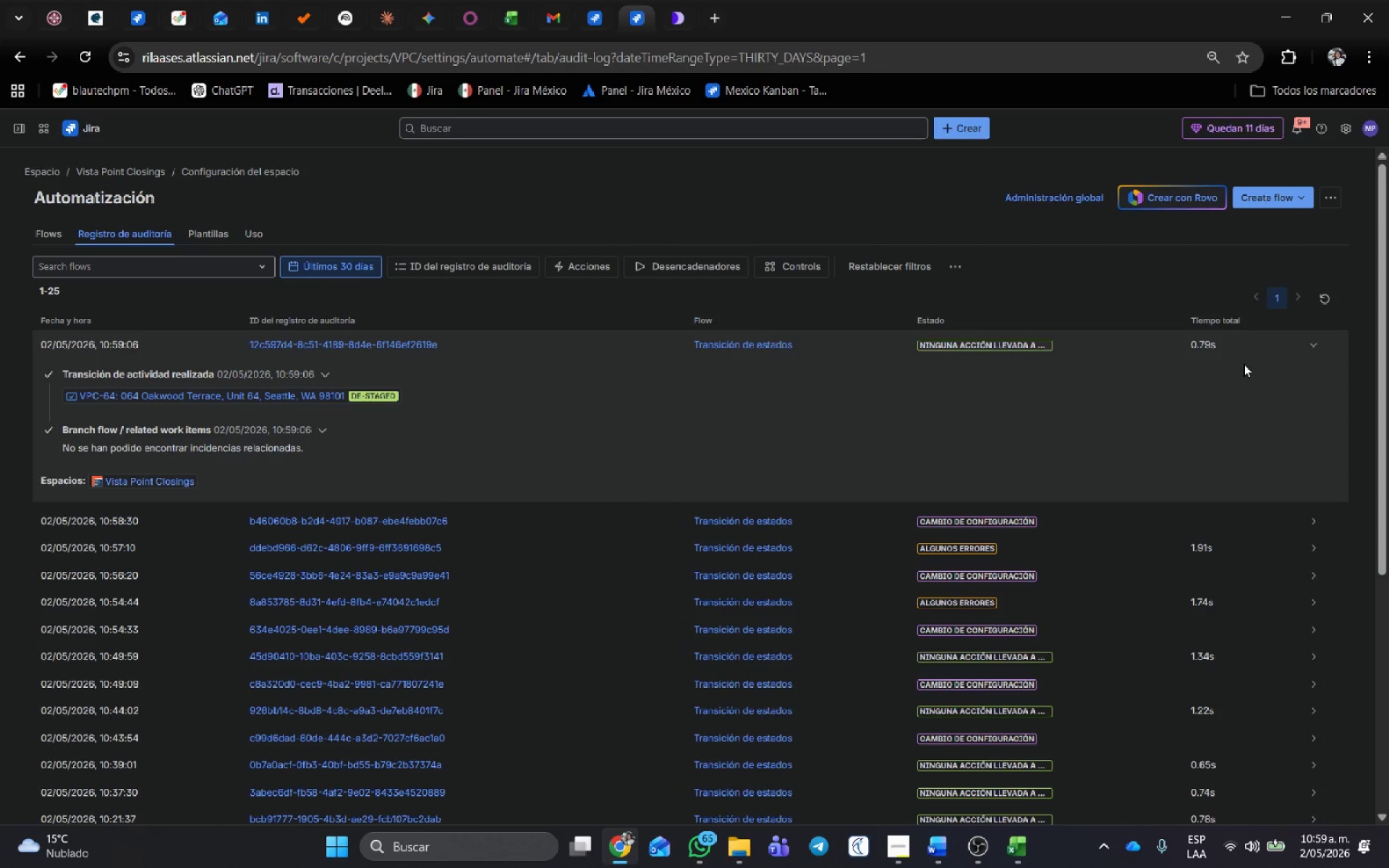 
wait(11.92)
 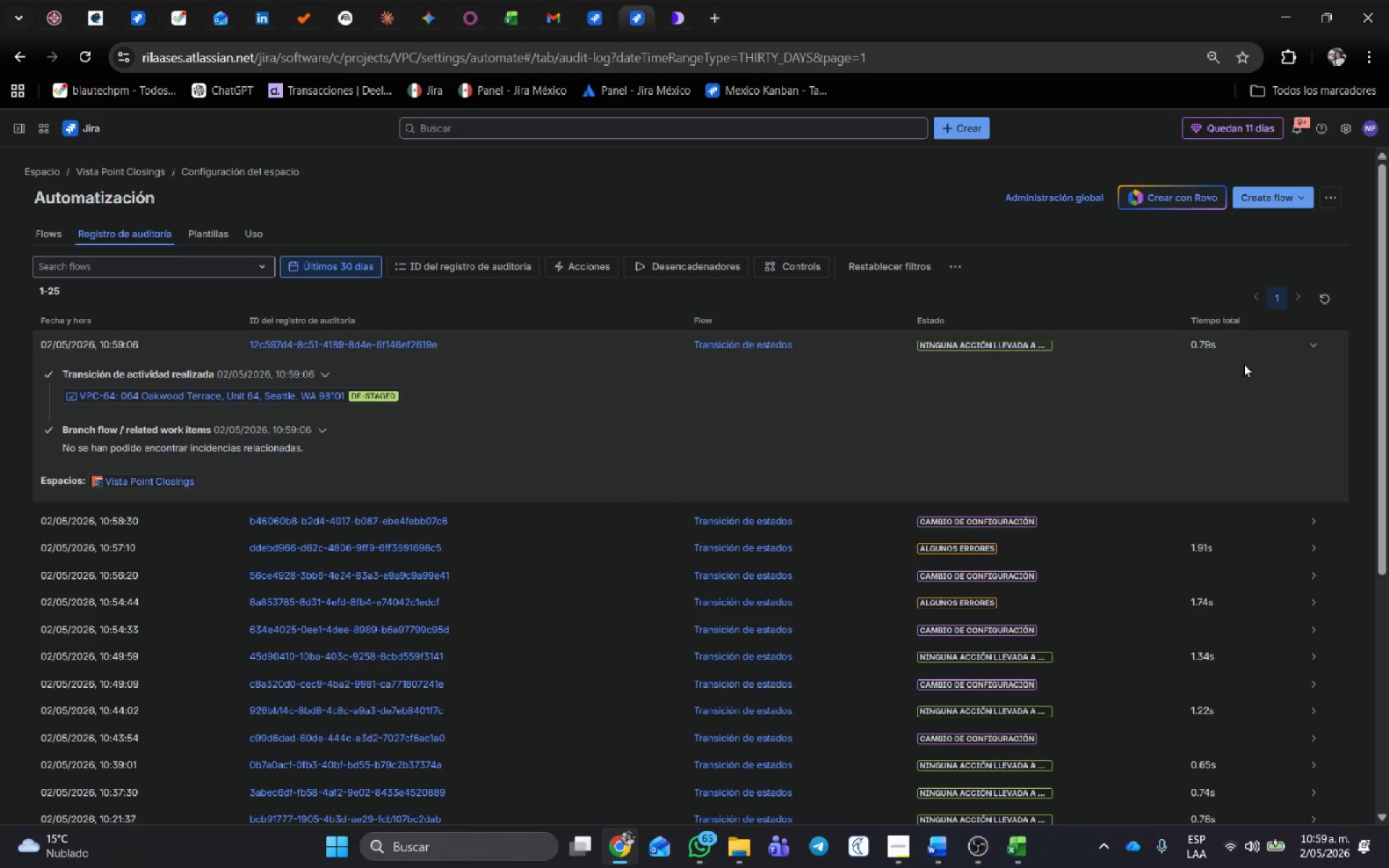 
left_click([593, 19])
 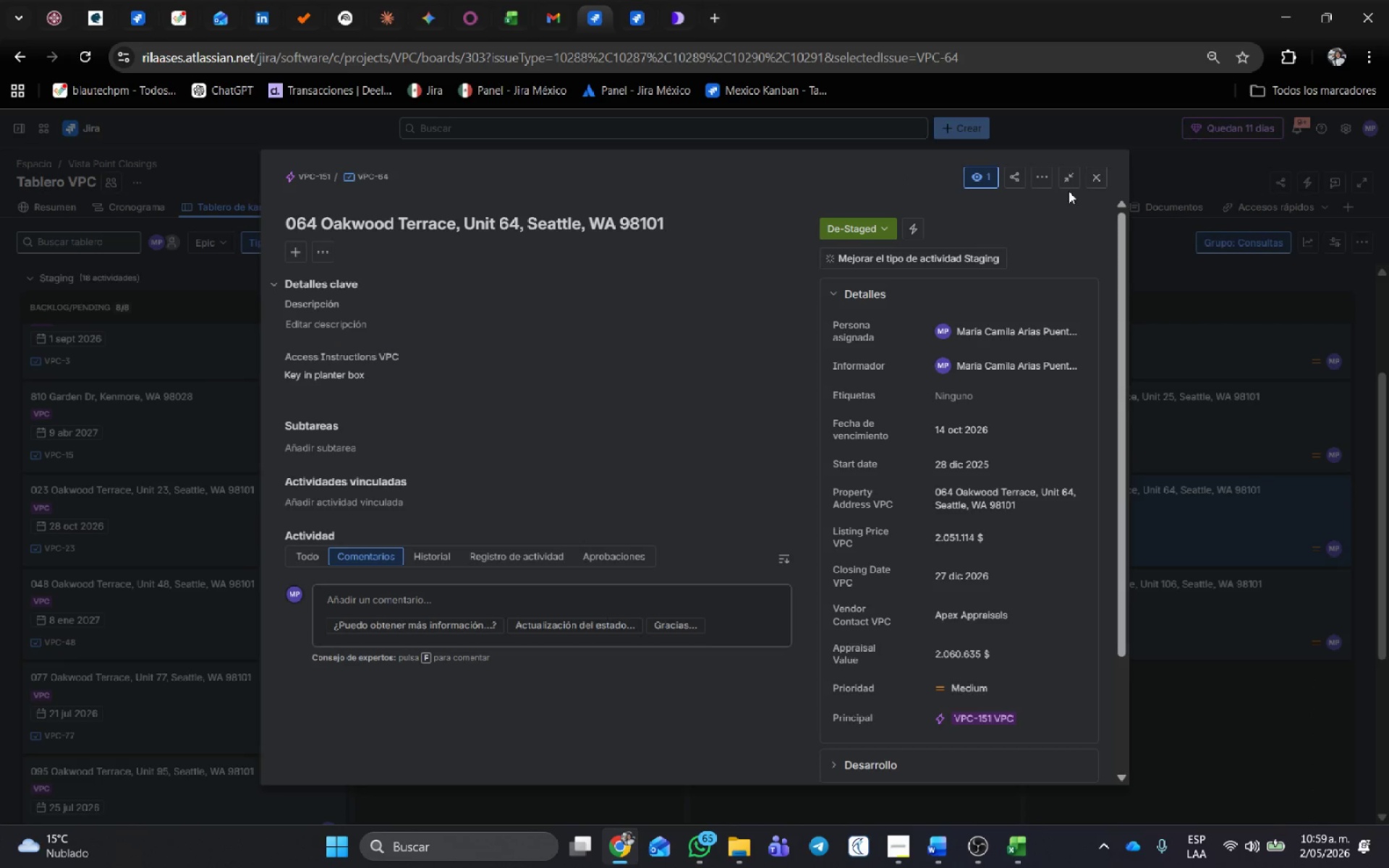 
left_click([1100, 169])
 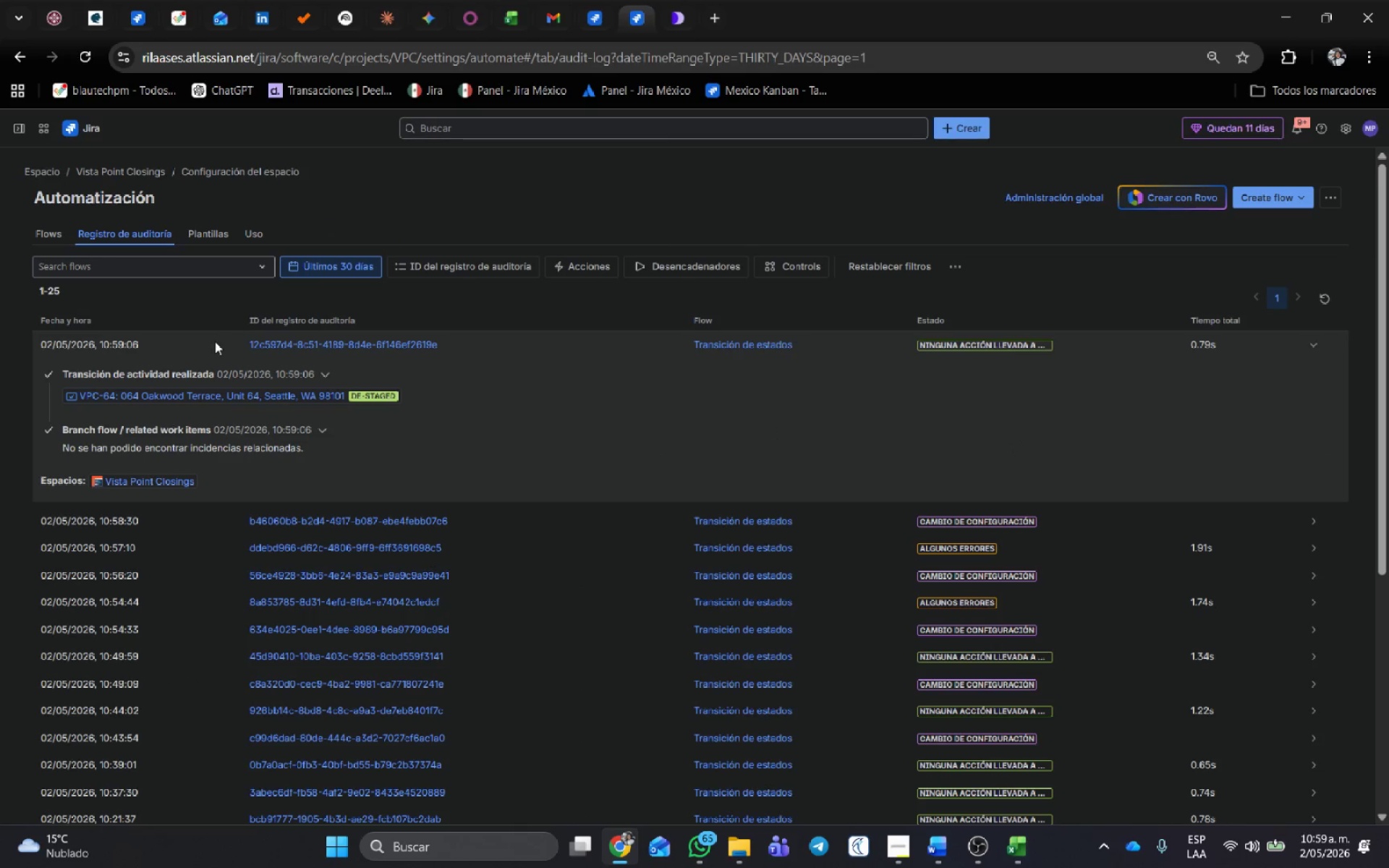 
left_click([51, 226])
 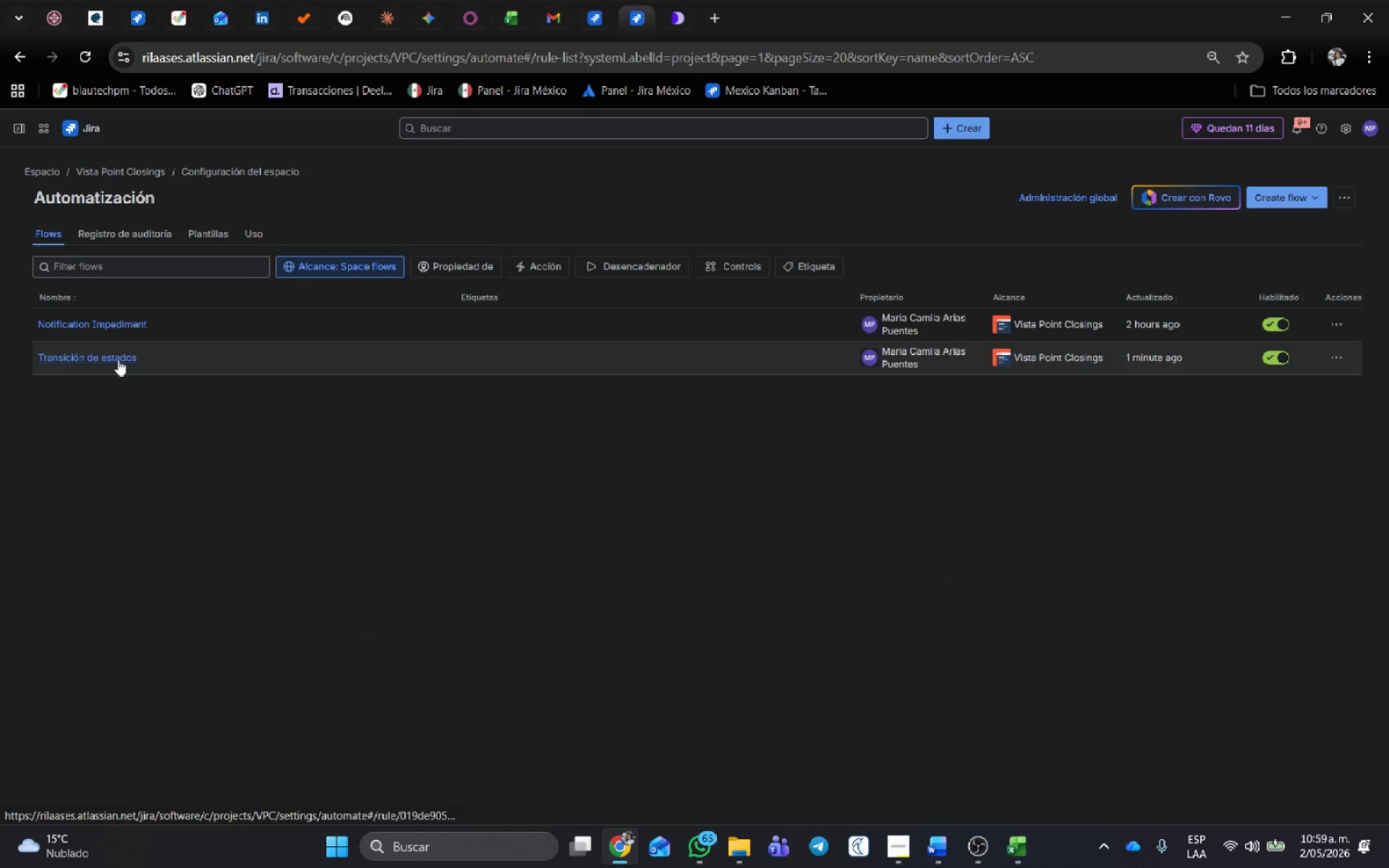 
left_click([85, 353])
 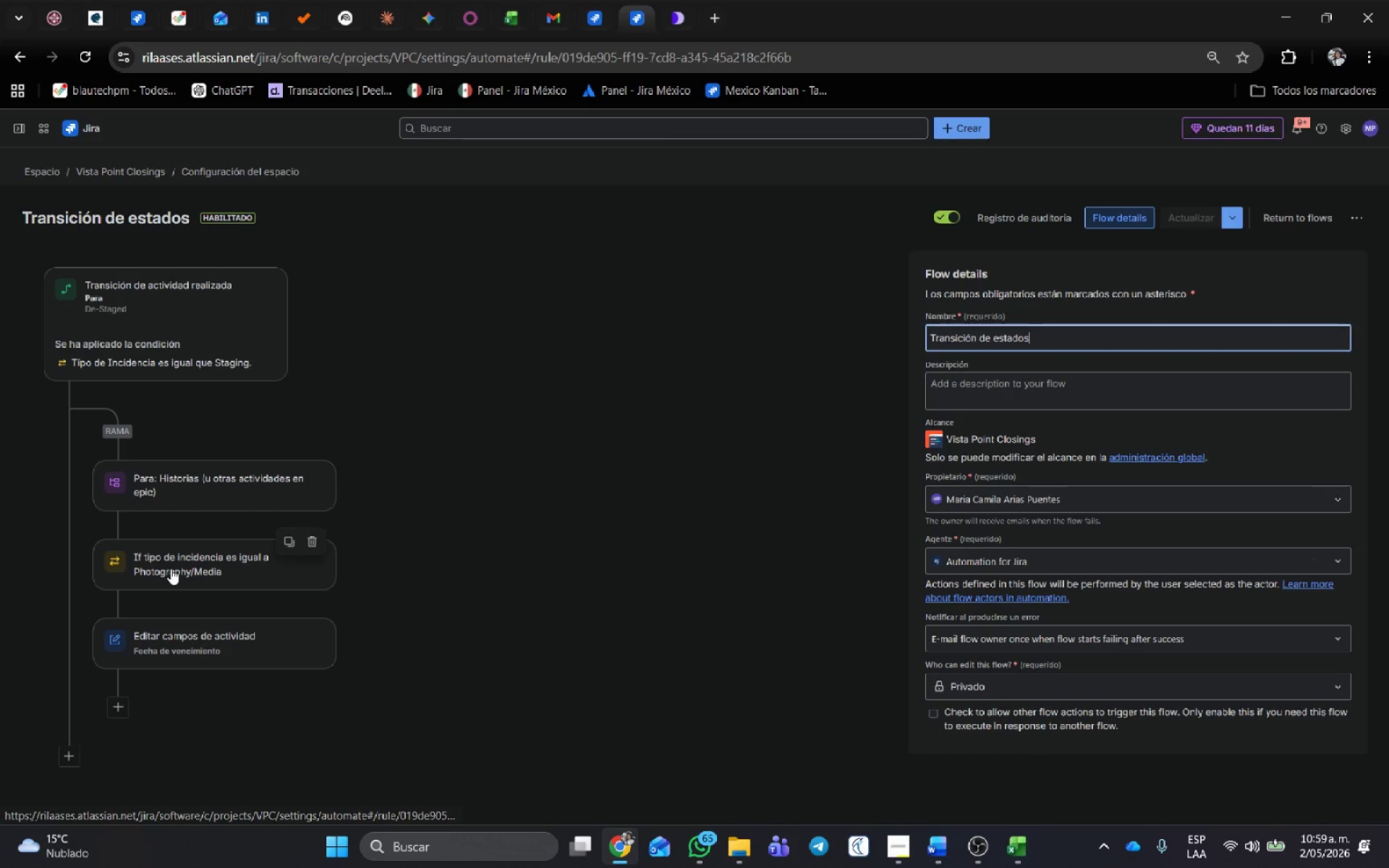 
scroll: coordinate [171, 569], scroll_direction: down, amount: 1.0
 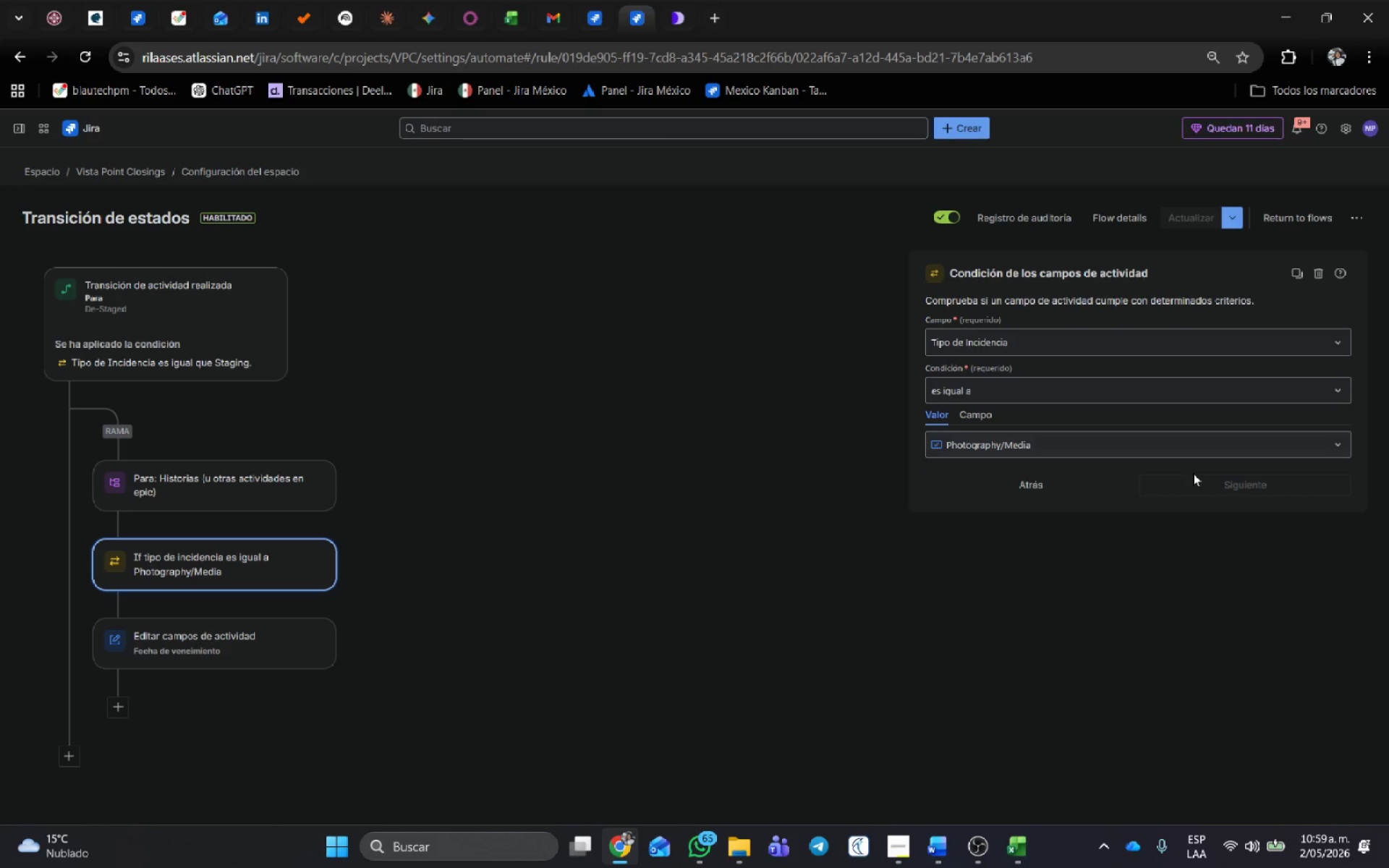 
left_click([203, 633])
 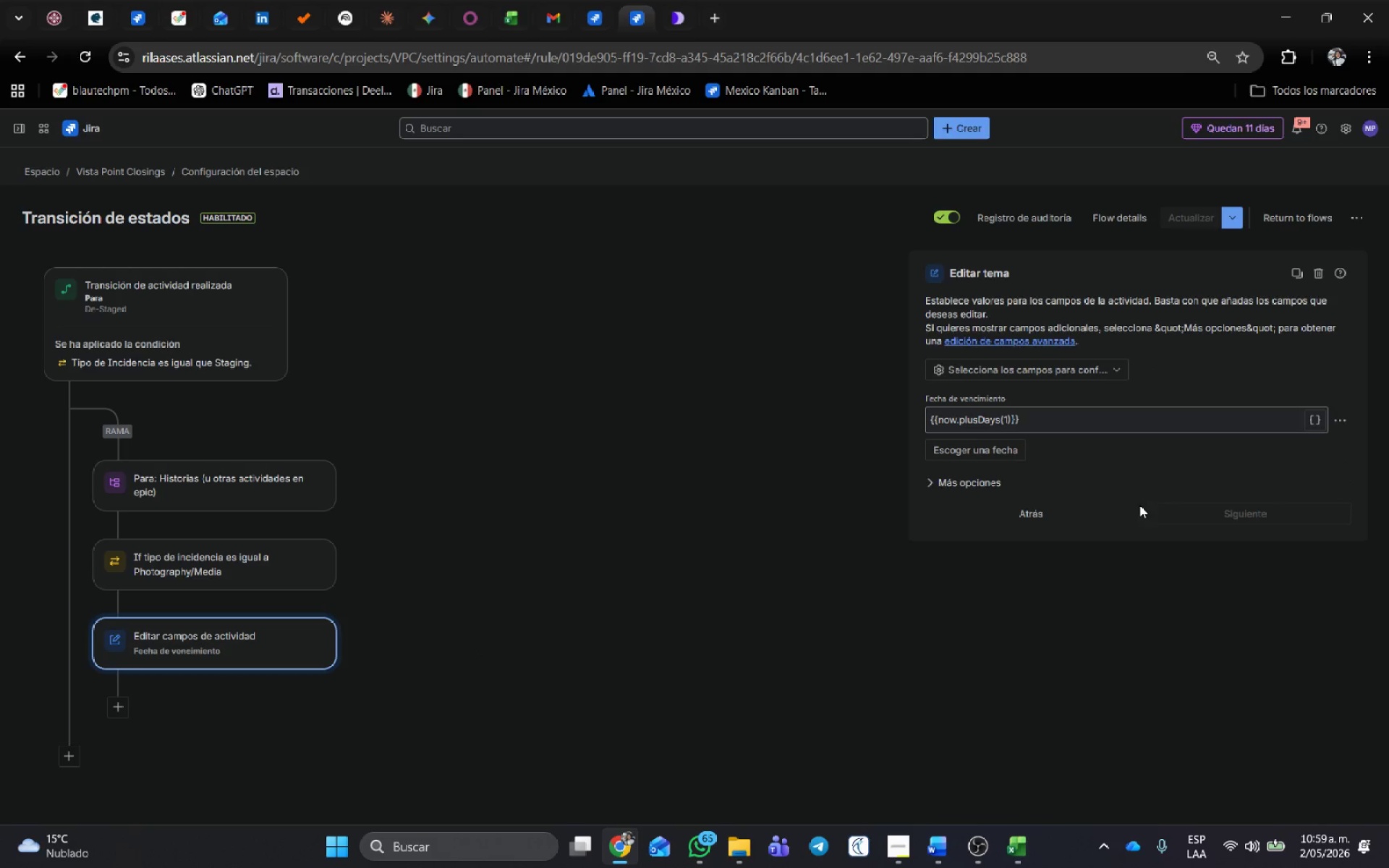 
left_click([313, 660])
 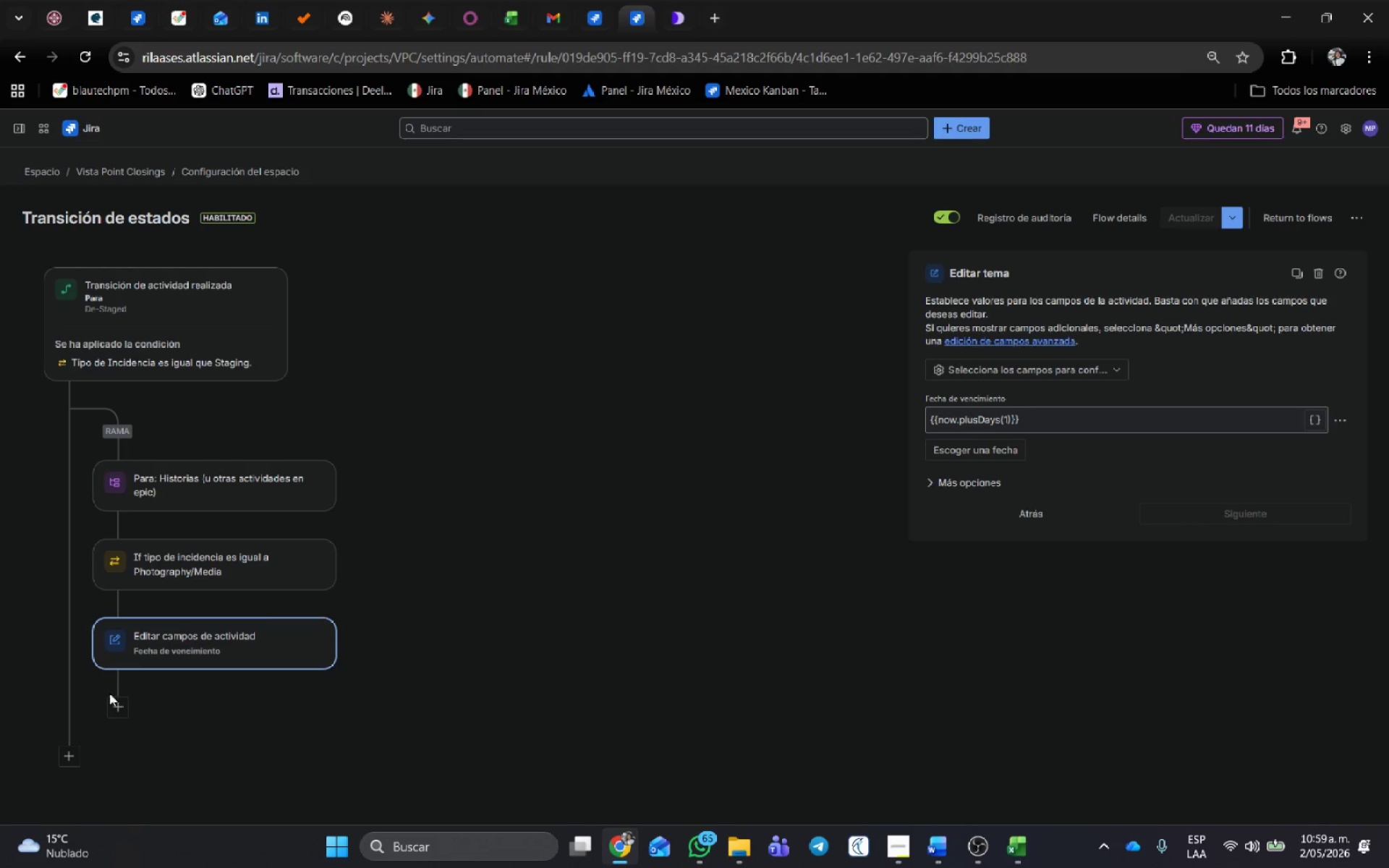 
left_click([115, 702])
 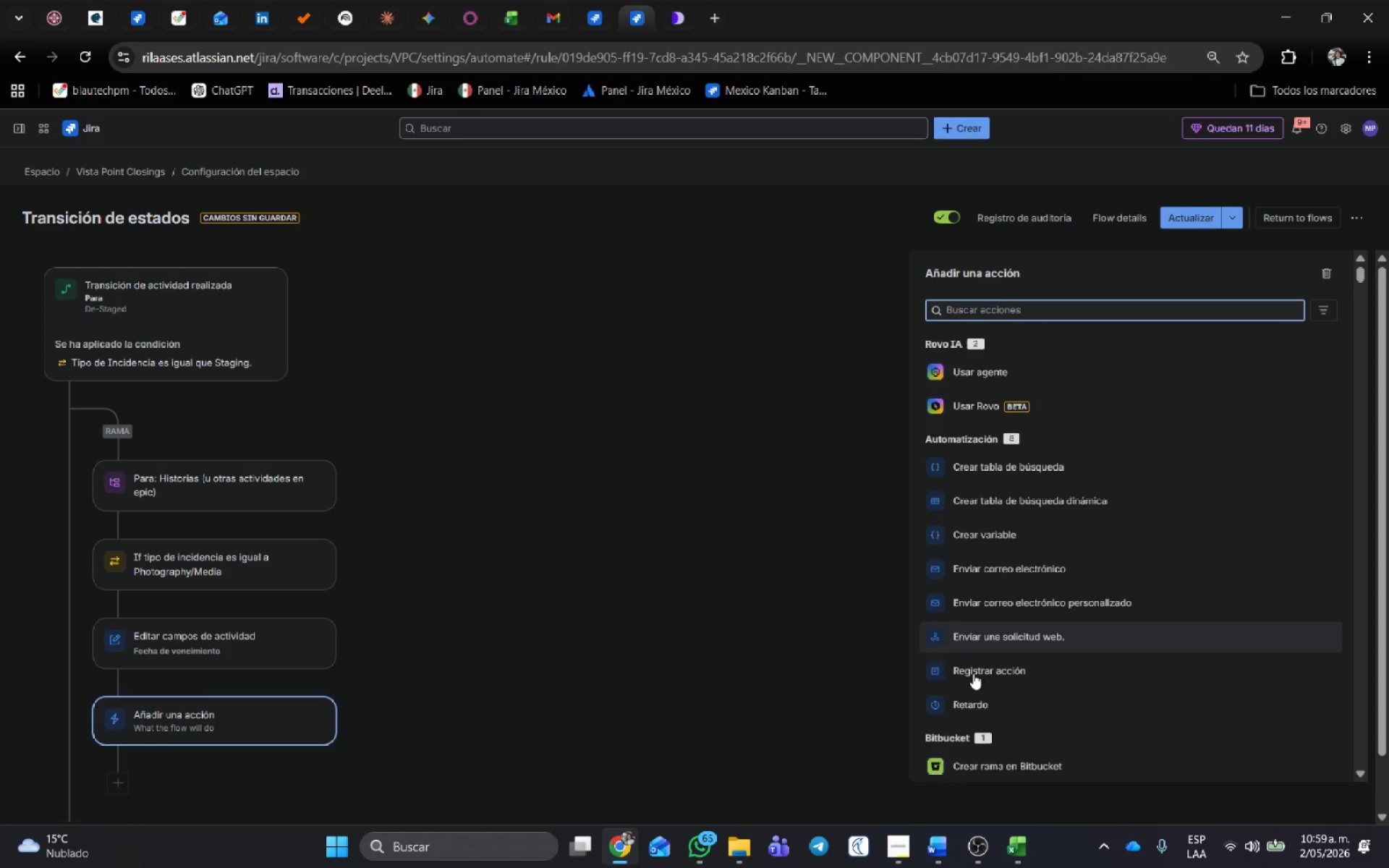 
left_click([1021, 309])
 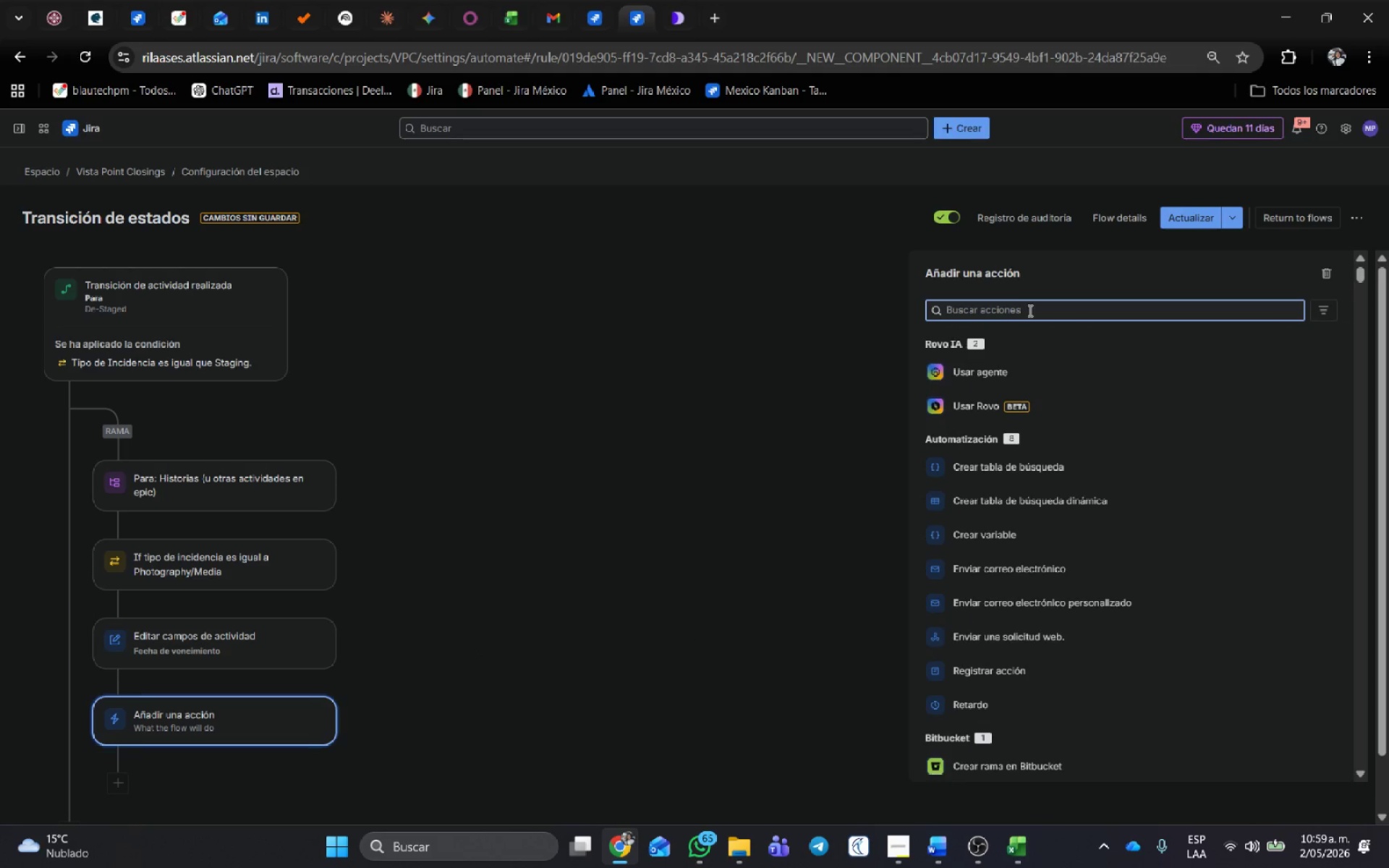 
type(editar tema)
 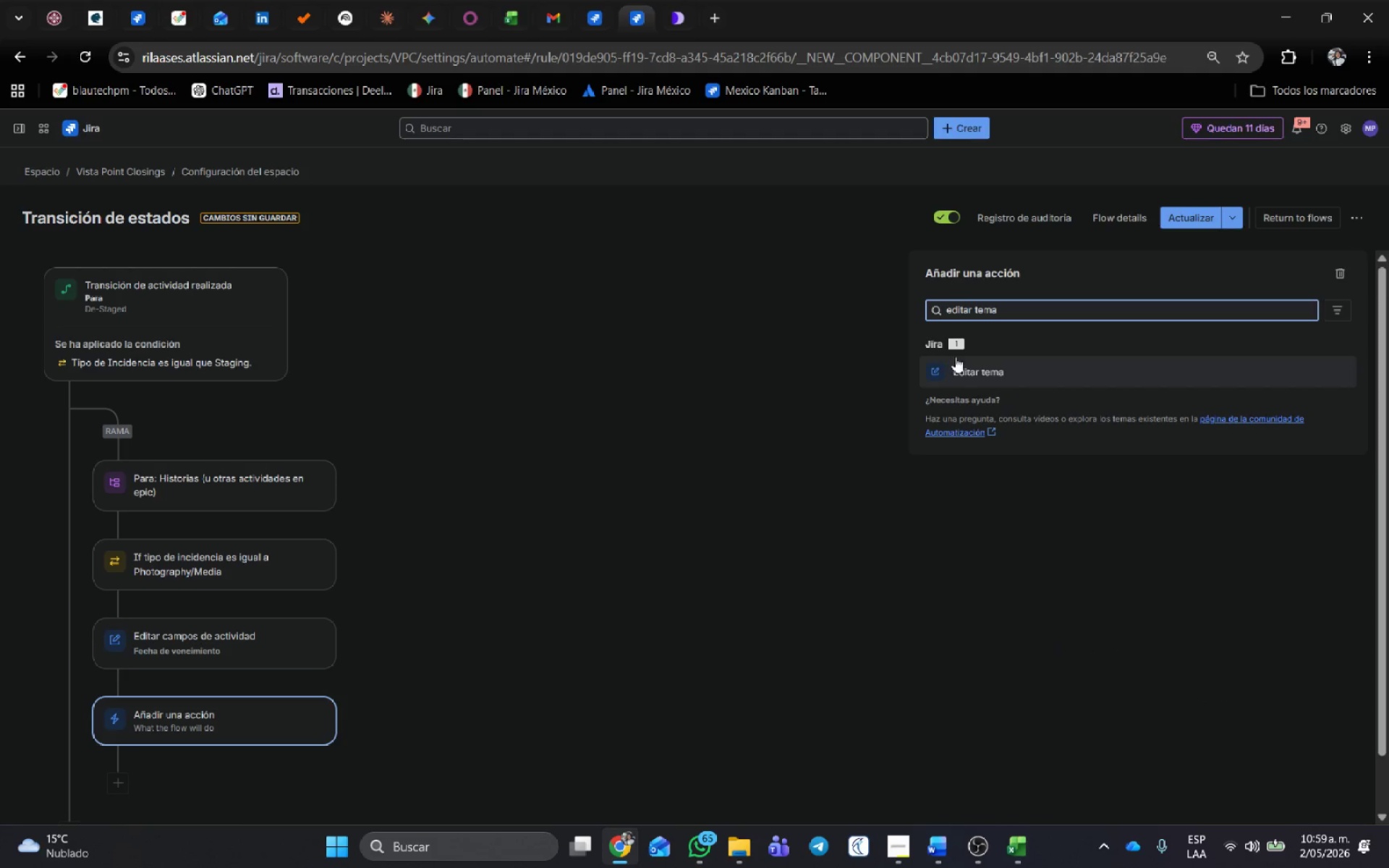 
left_click([961, 370])
 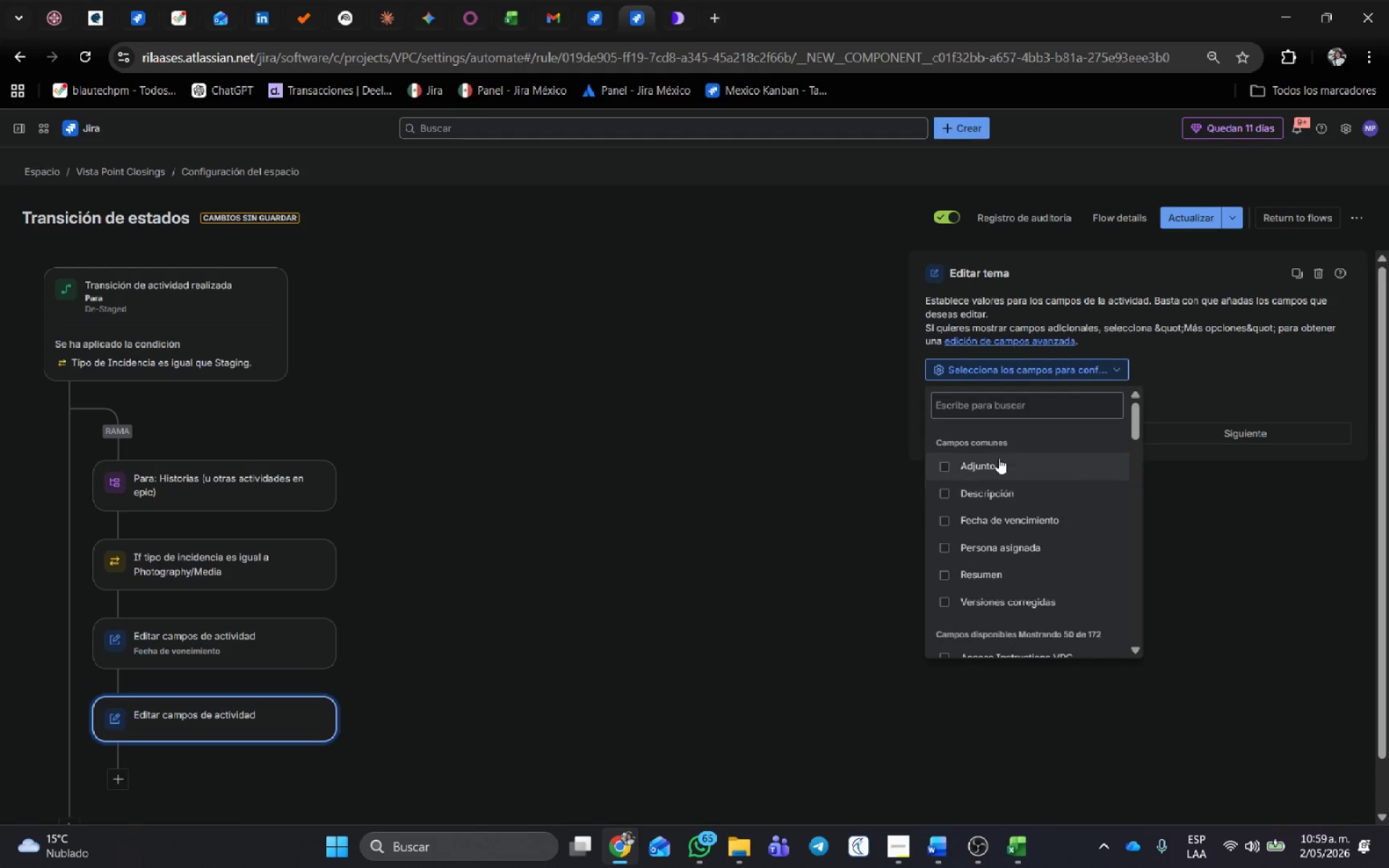 
left_click([1003, 410])
 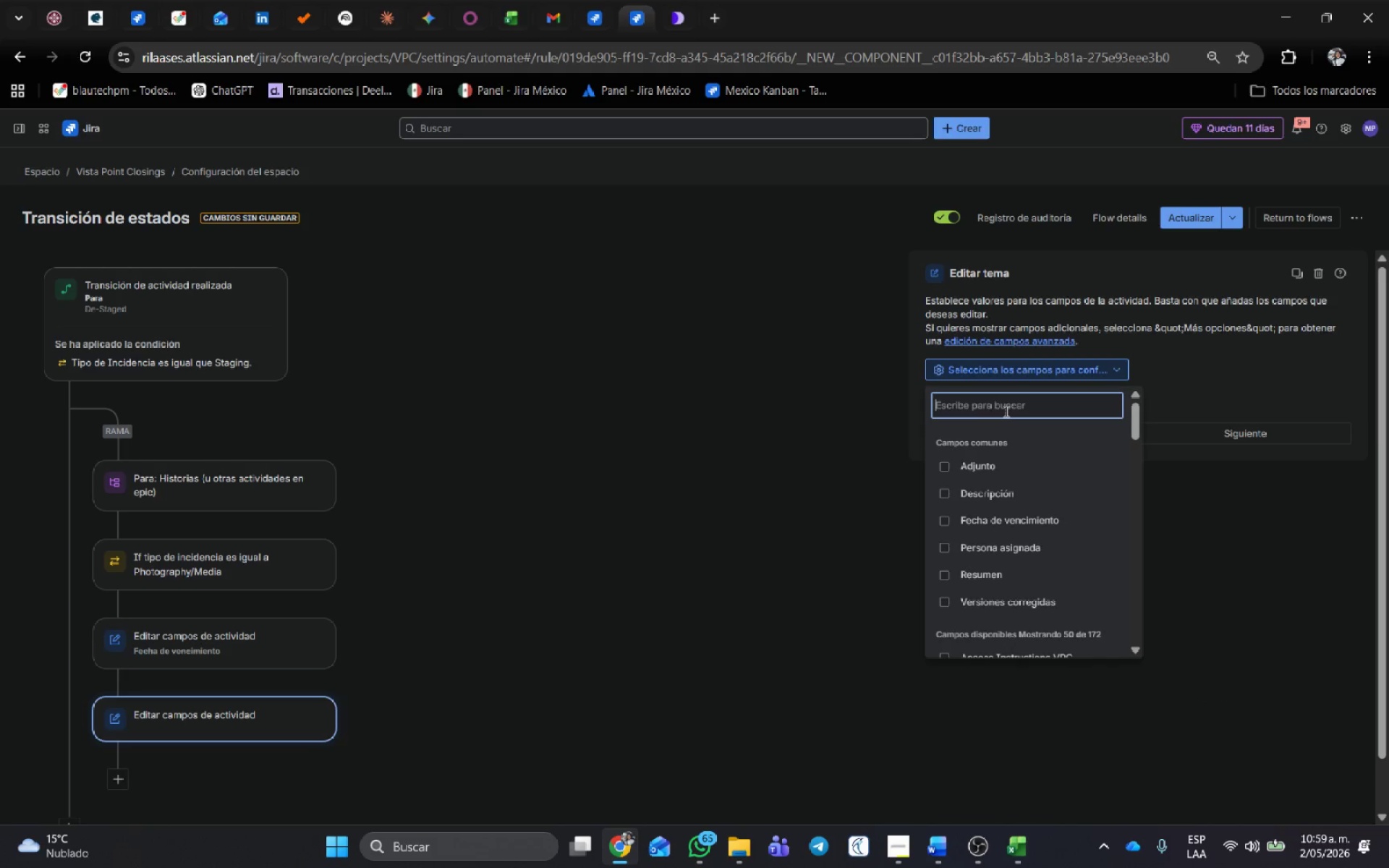 
type(tipo)
 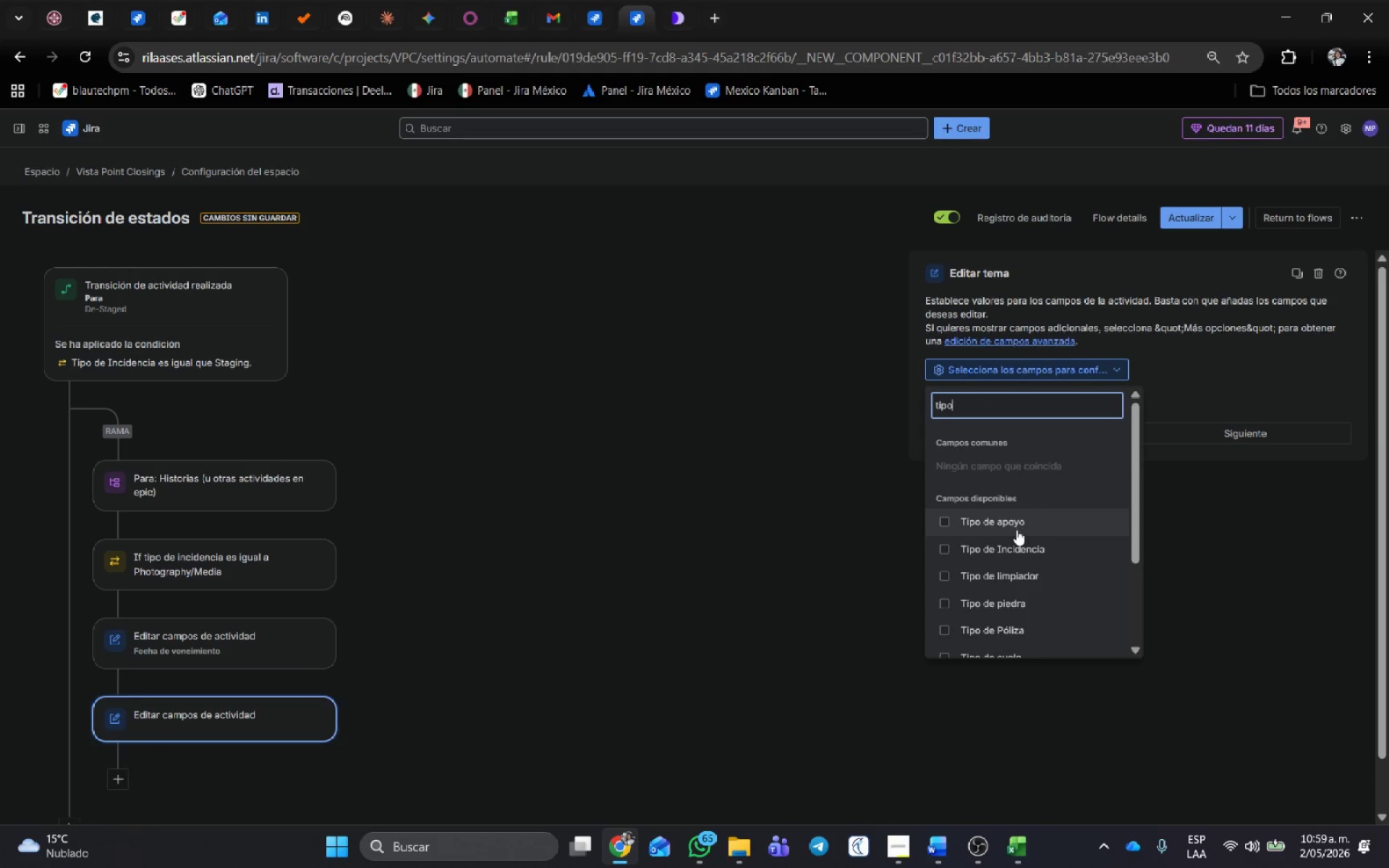 
left_click([1029, 546])
 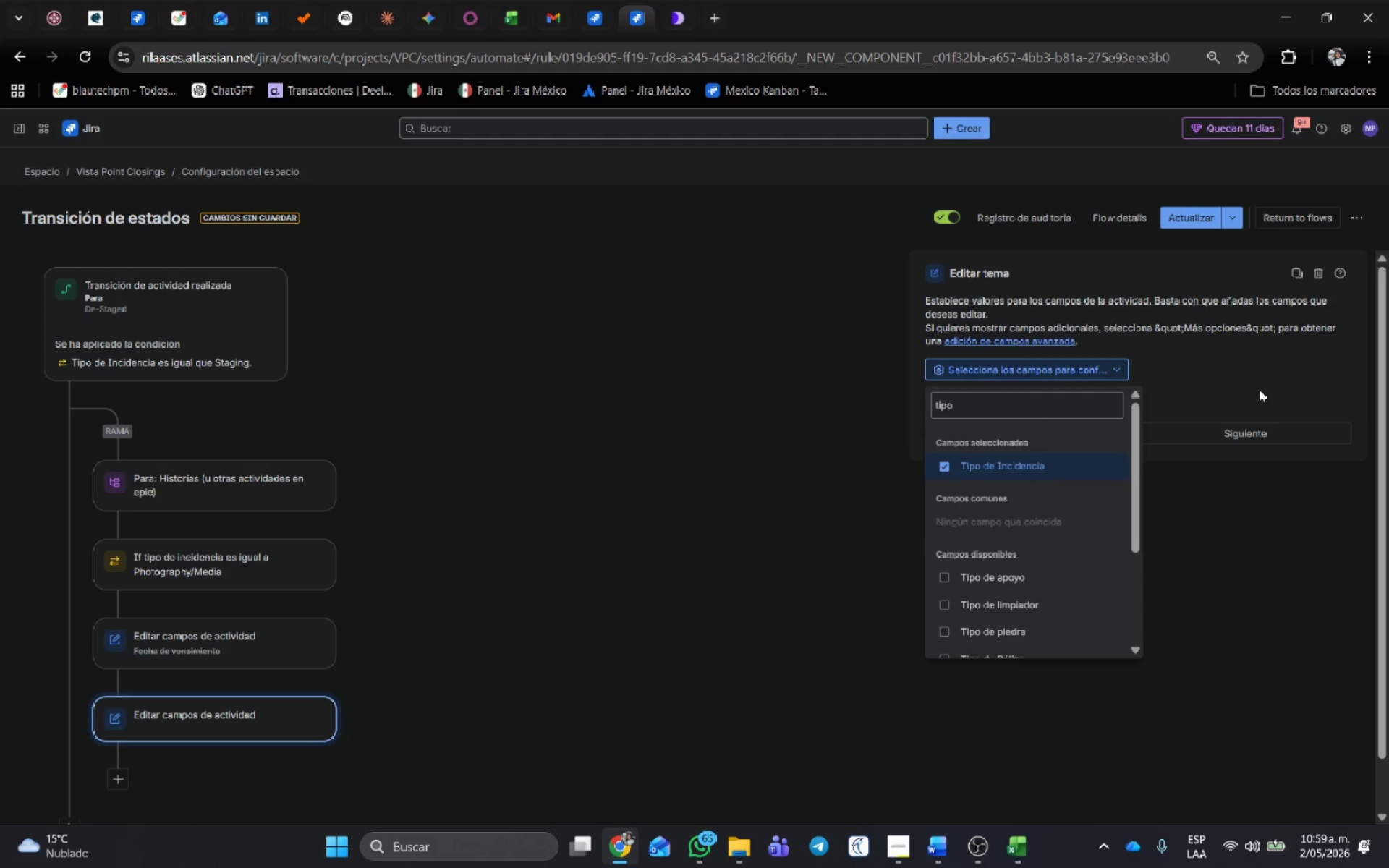 
left_click([1291, 361])
 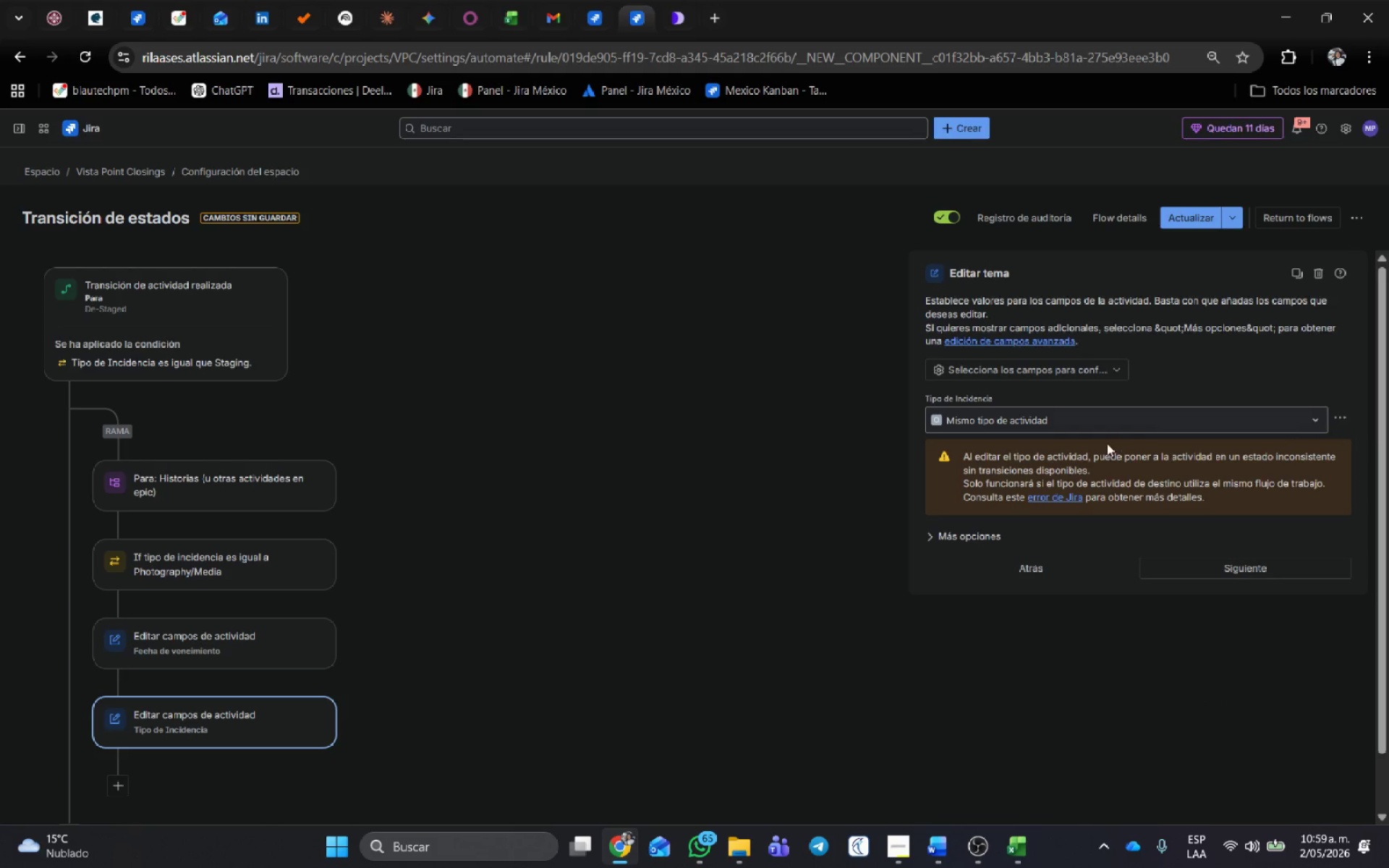 
left_click([1115, 424])
 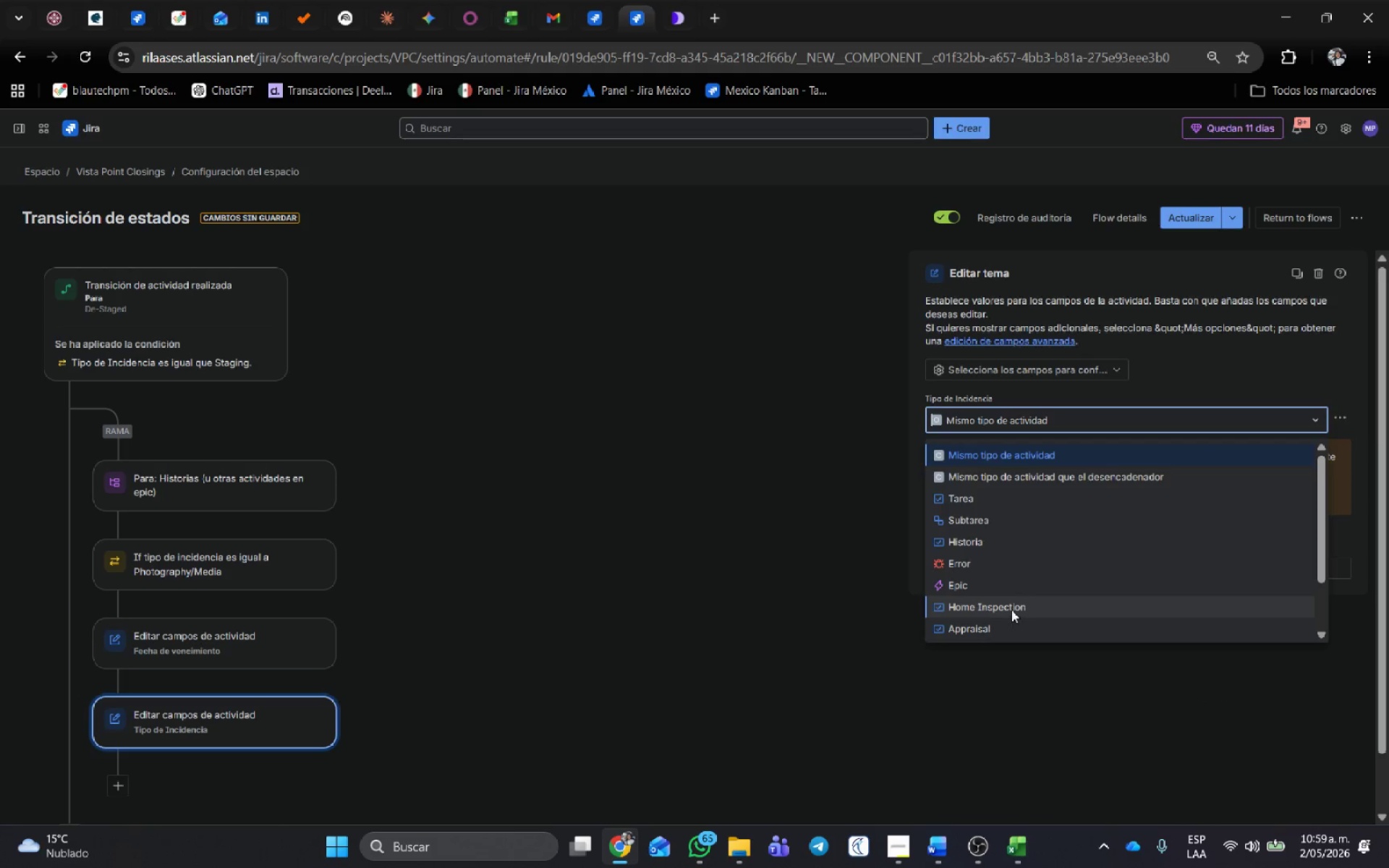 
scroll: coordinate [1009, 586], scroll_direction: down, amount: 2.0
 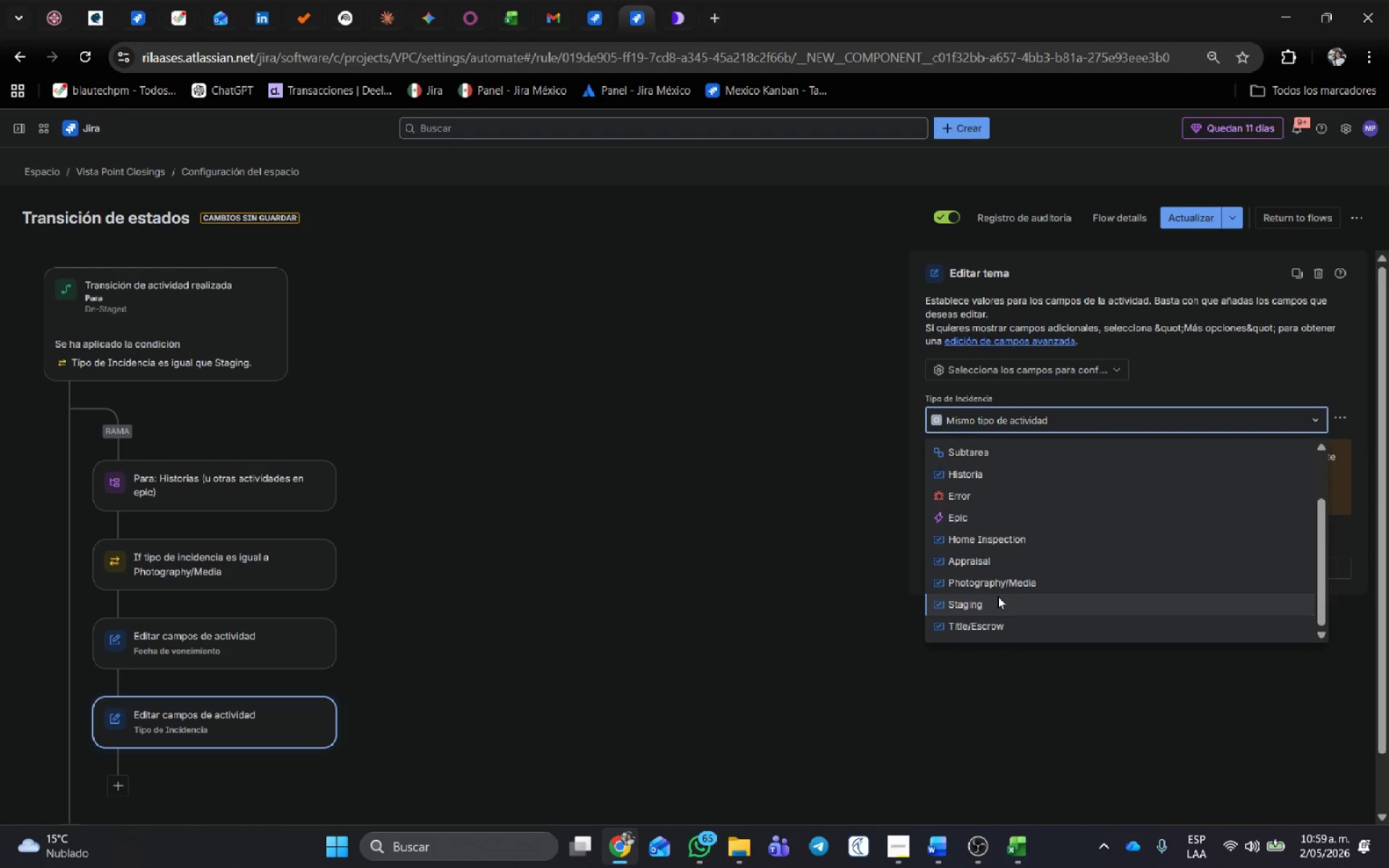 
left_click([1004, 579])
 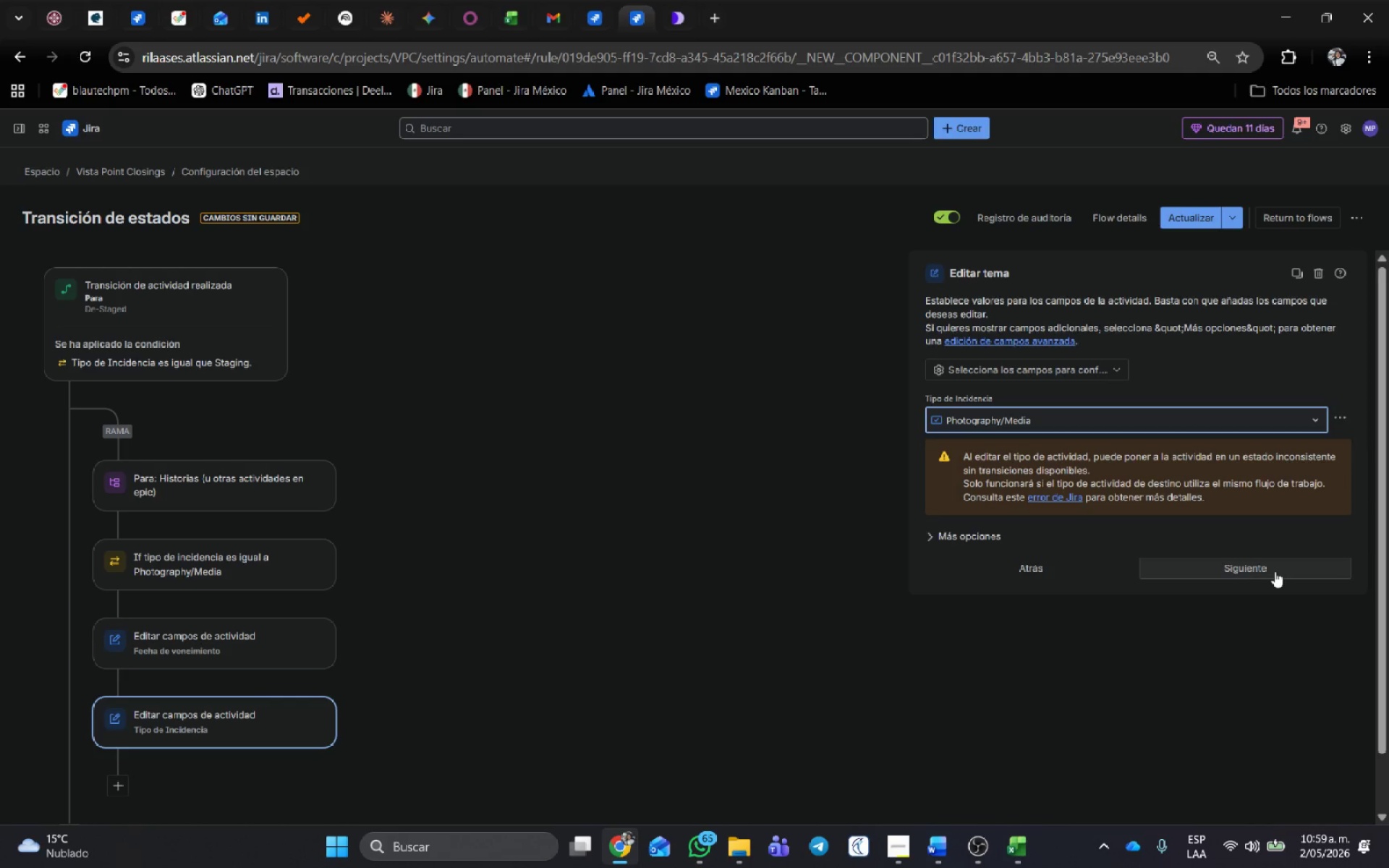 
left_click([1274, 571])
 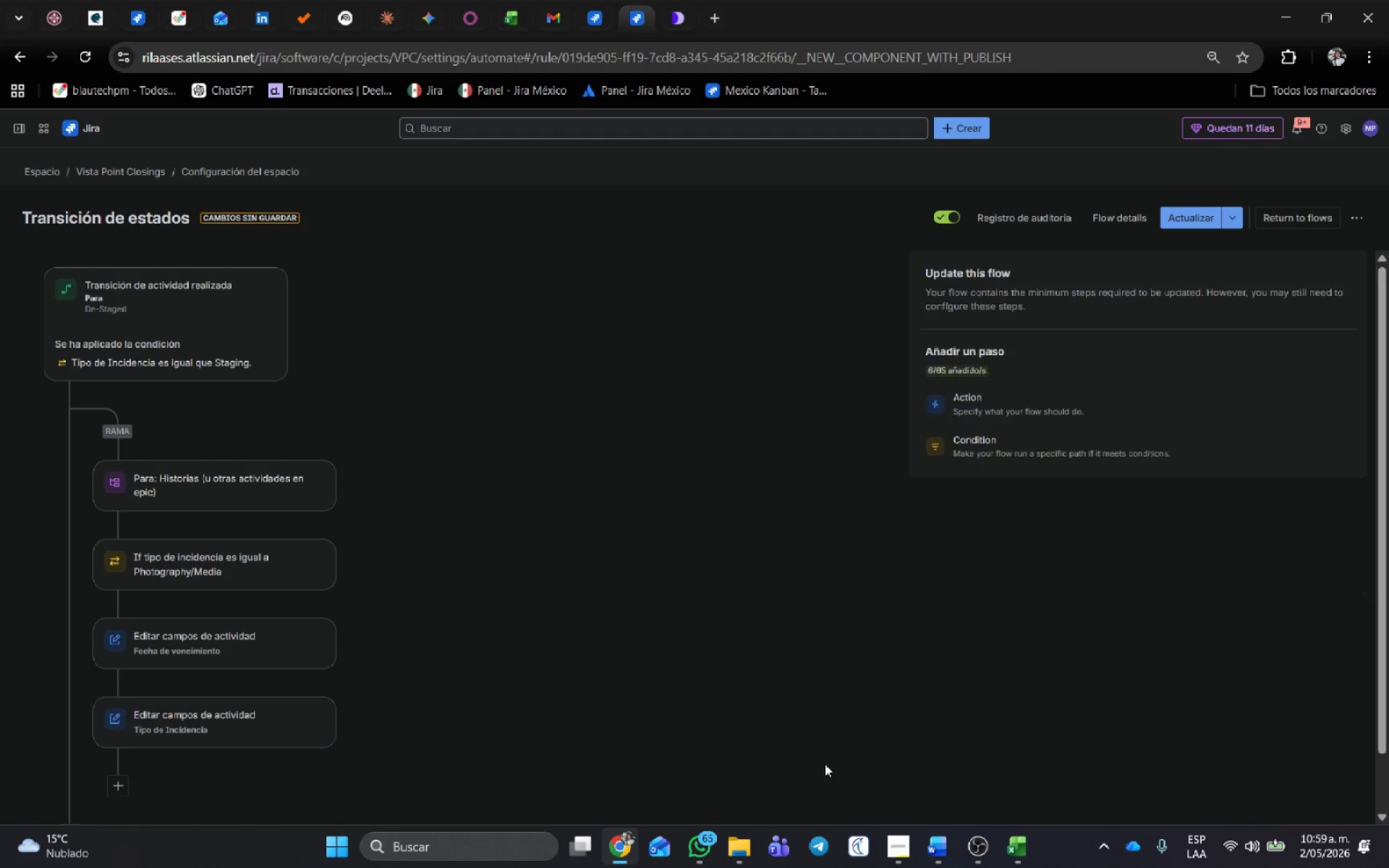 
left_click([816, 760])
 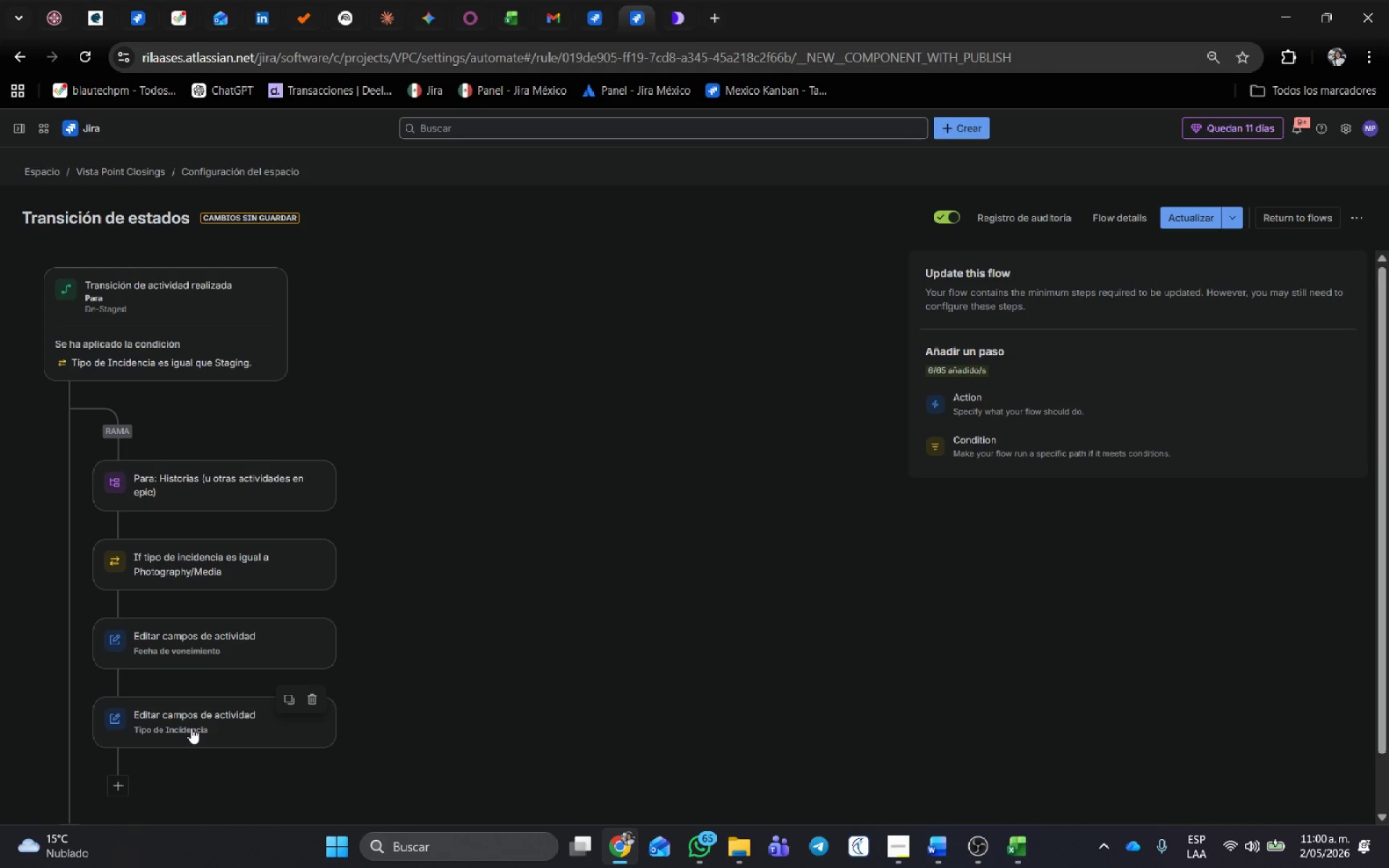 
left_click_drag(start_coordinate=[192, 728], to_coordinate=[200, 528])
 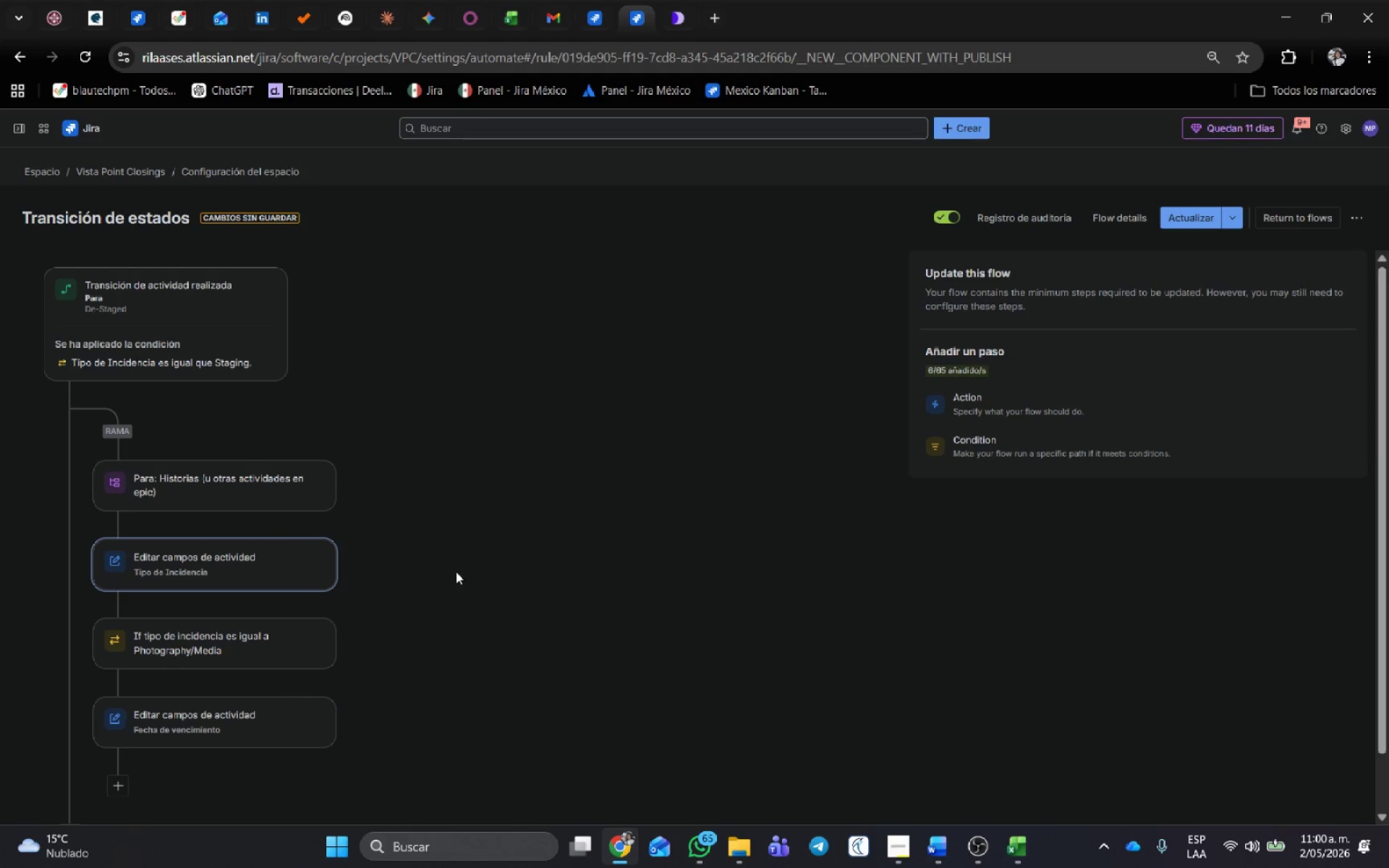 
left_click([527, 562])
 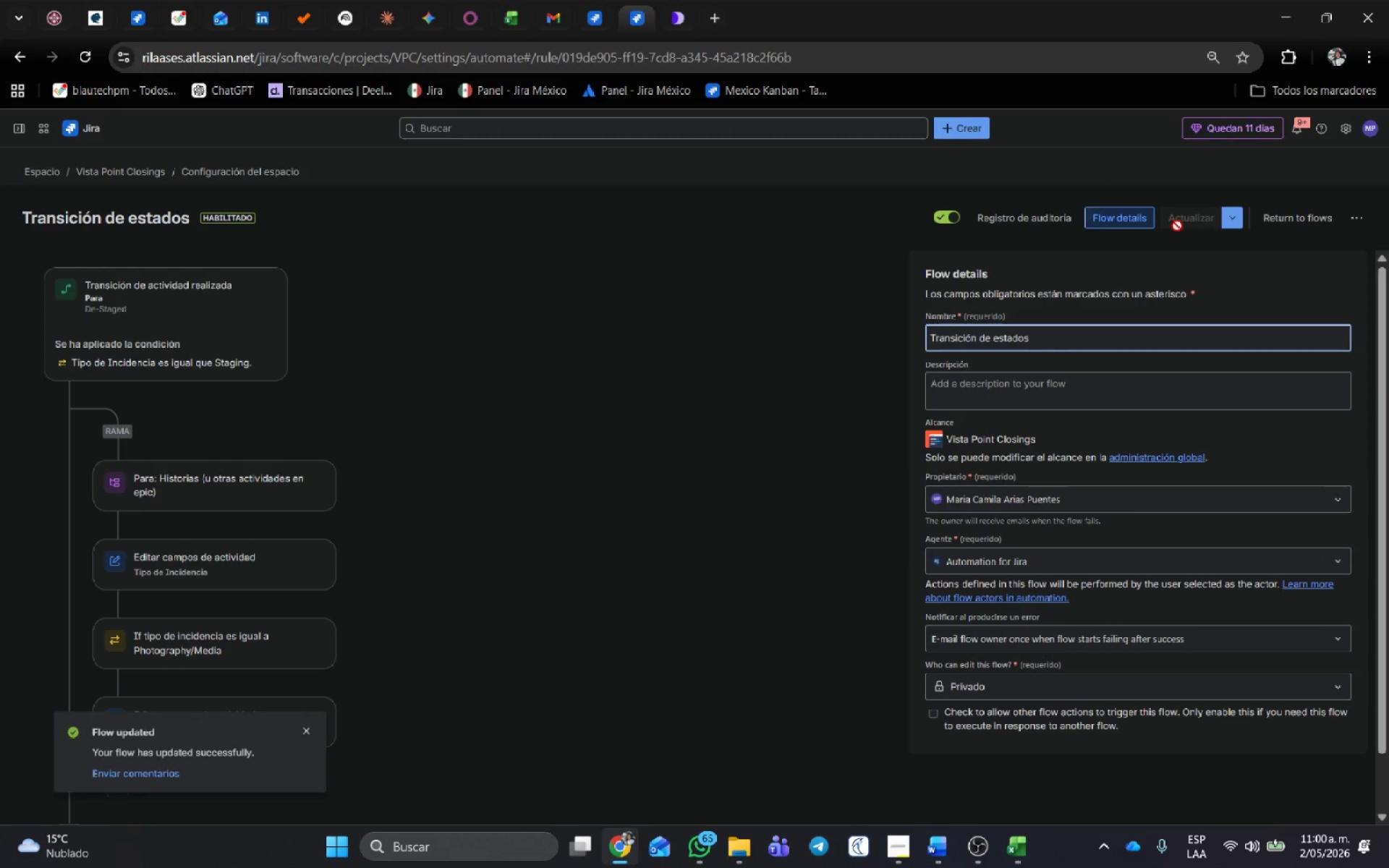 
wait(5.31)
 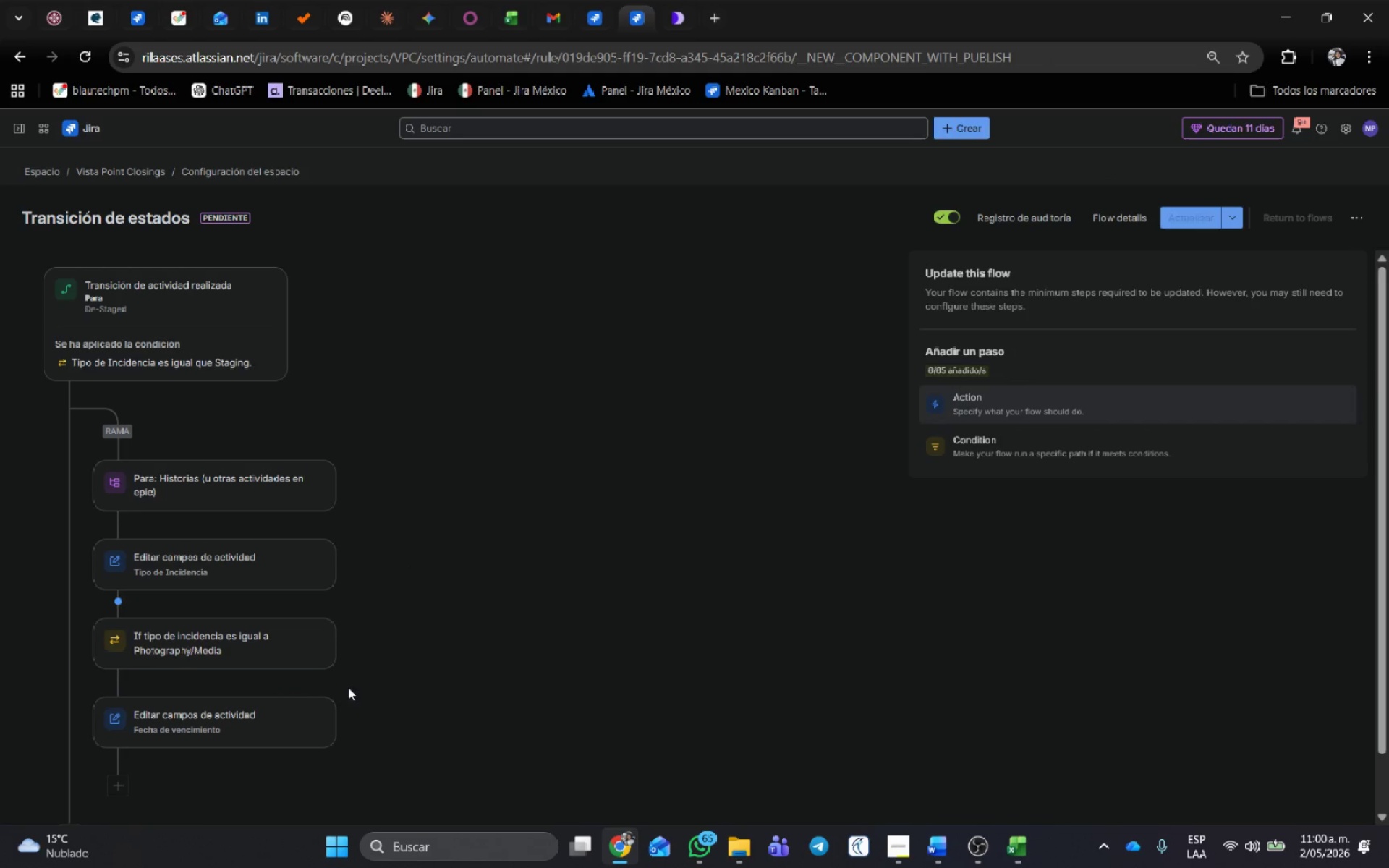 
left_click([610, 1])
 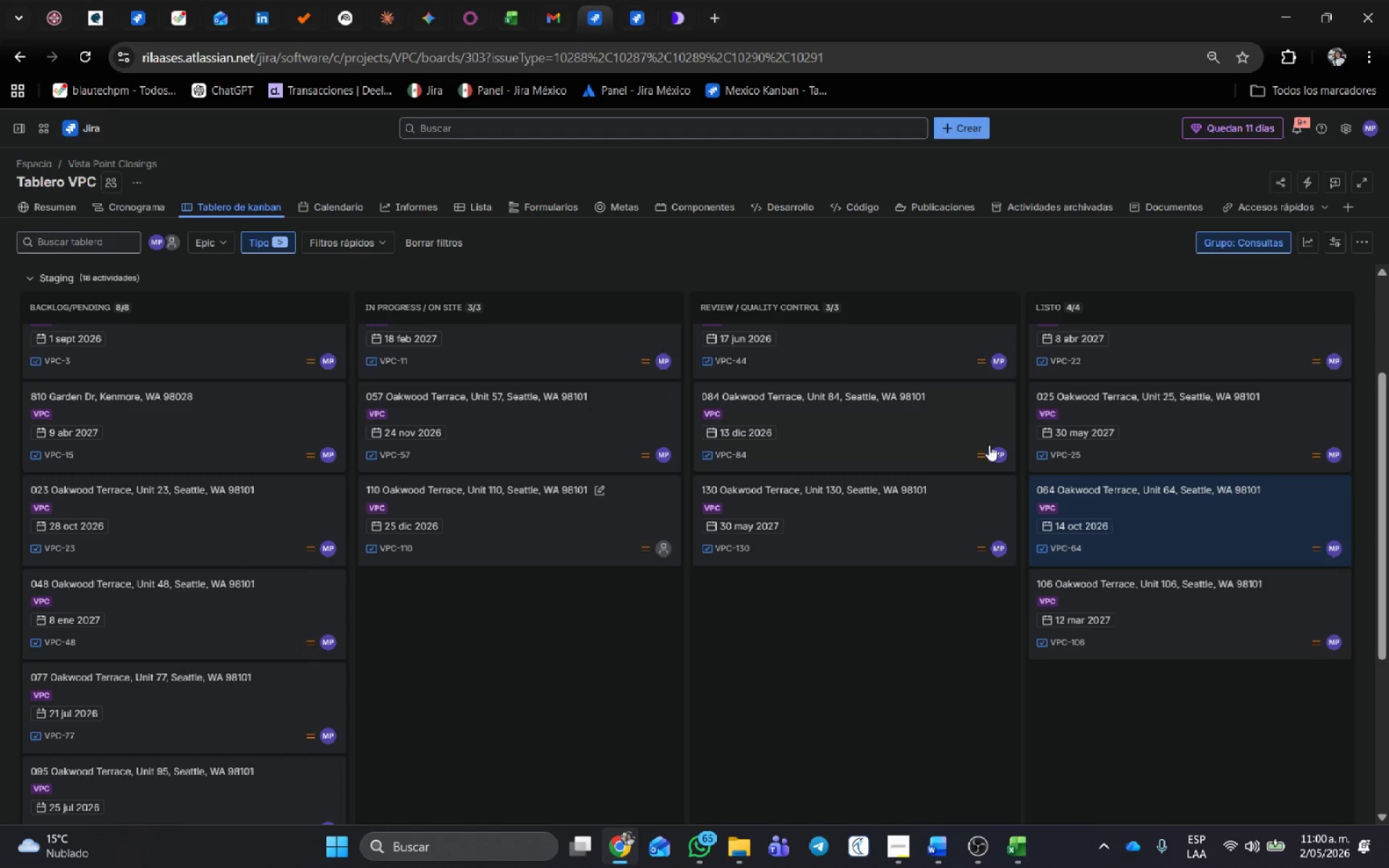 
left_click_drag(start_coordinate=[1220, 529], to_coordinate=[777, 583])
 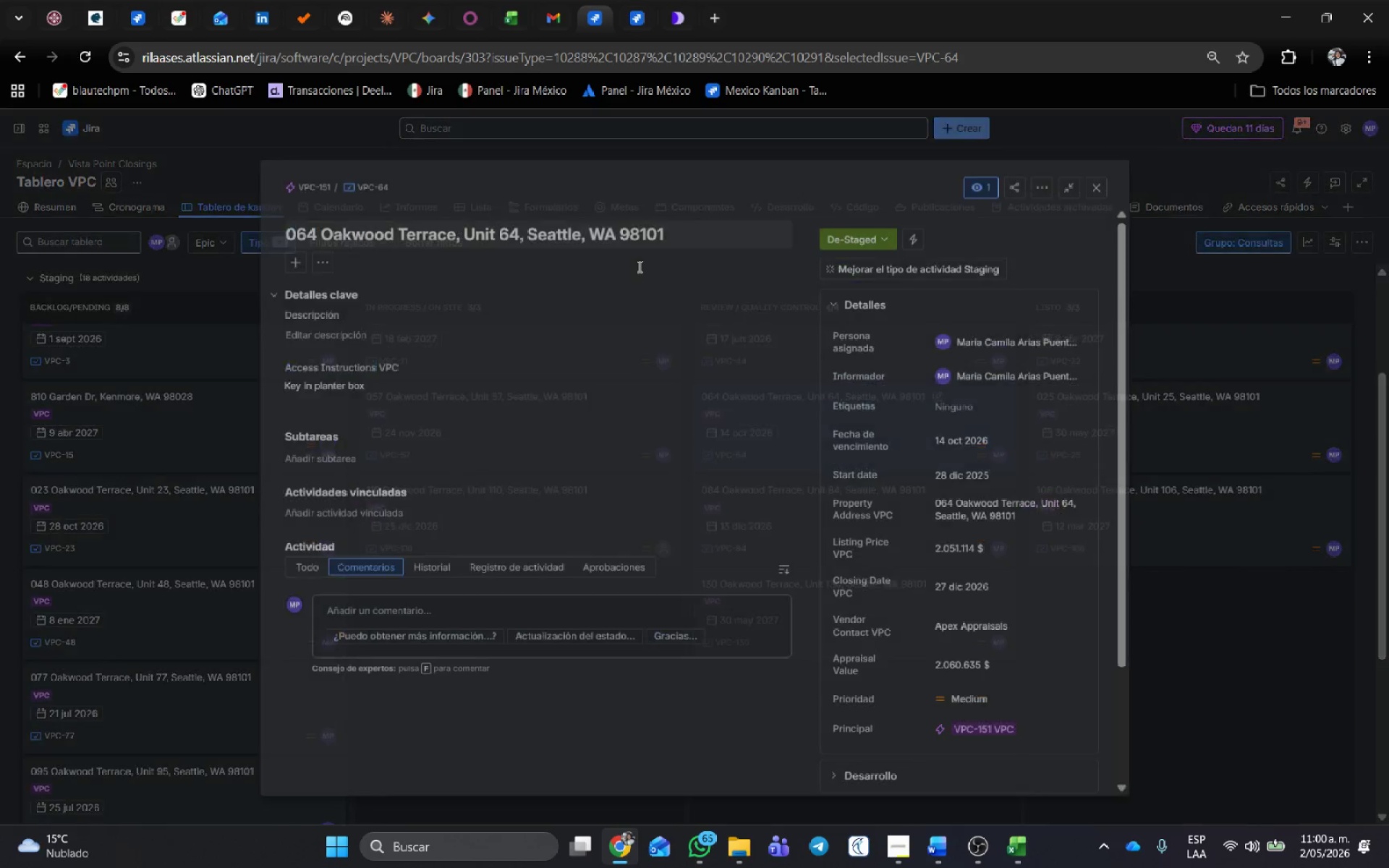 
left_click([849, 228])
 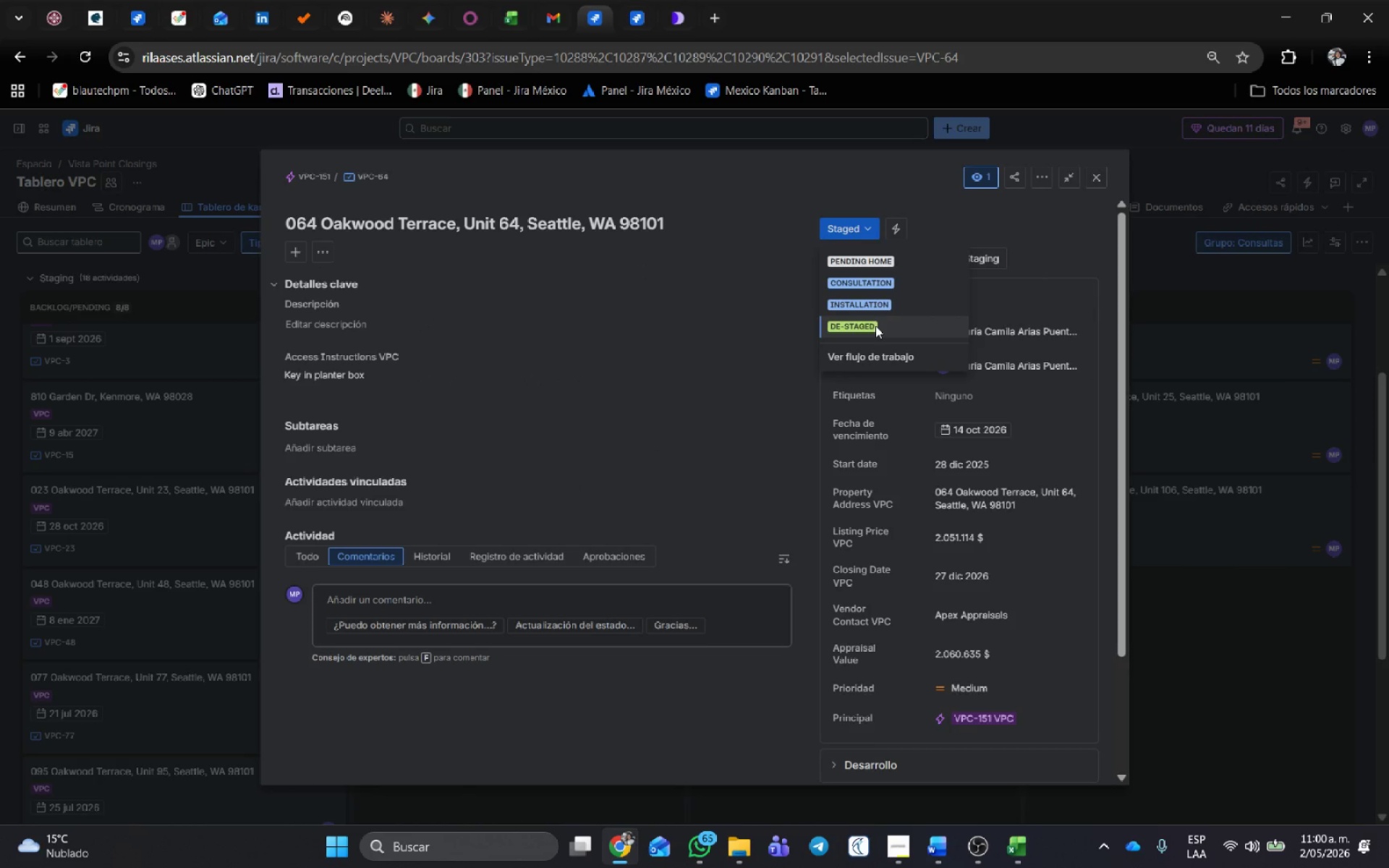 
left_click([875, 326])
 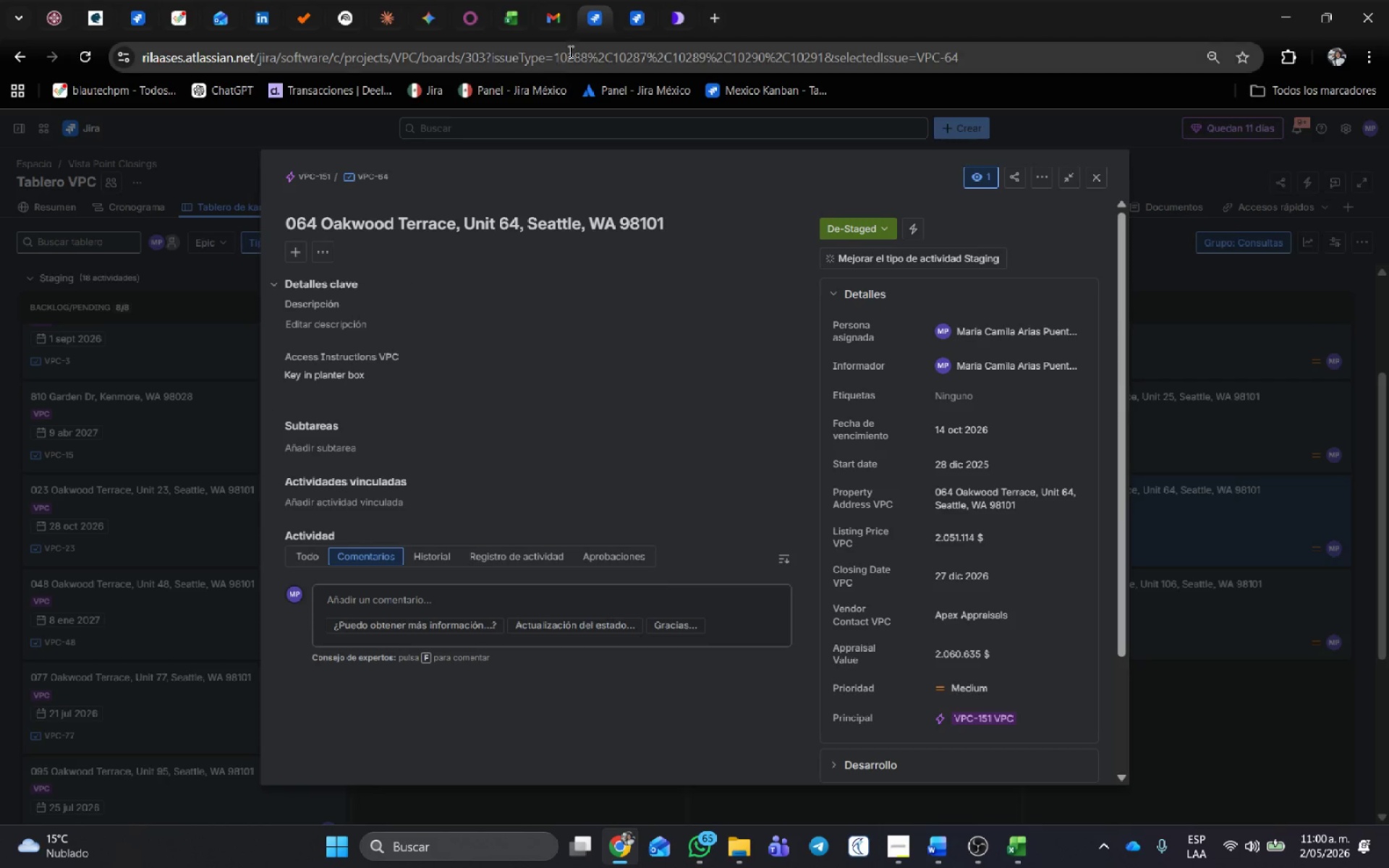 
left_click([641, 4])
 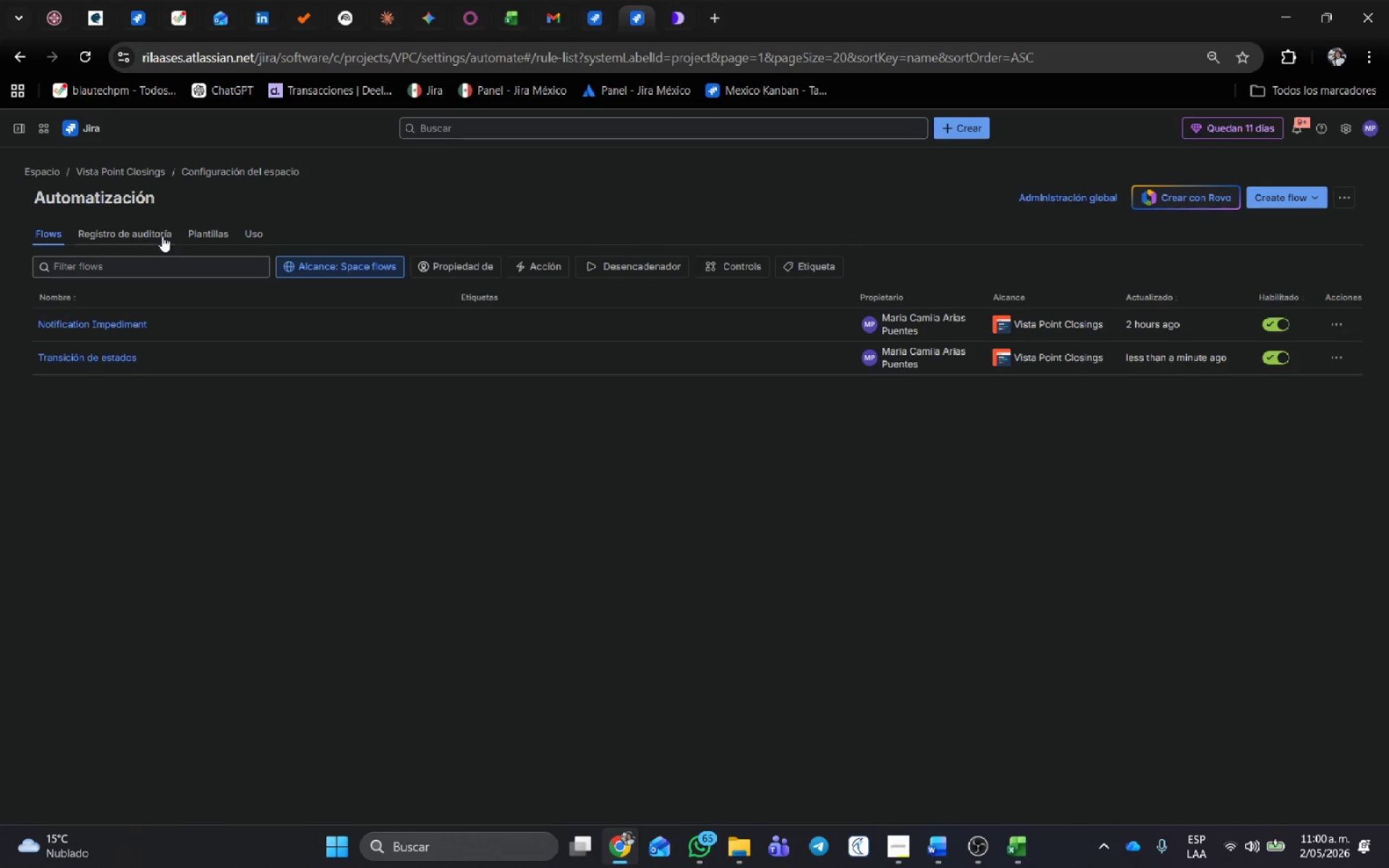 
left_click([162, 235])
 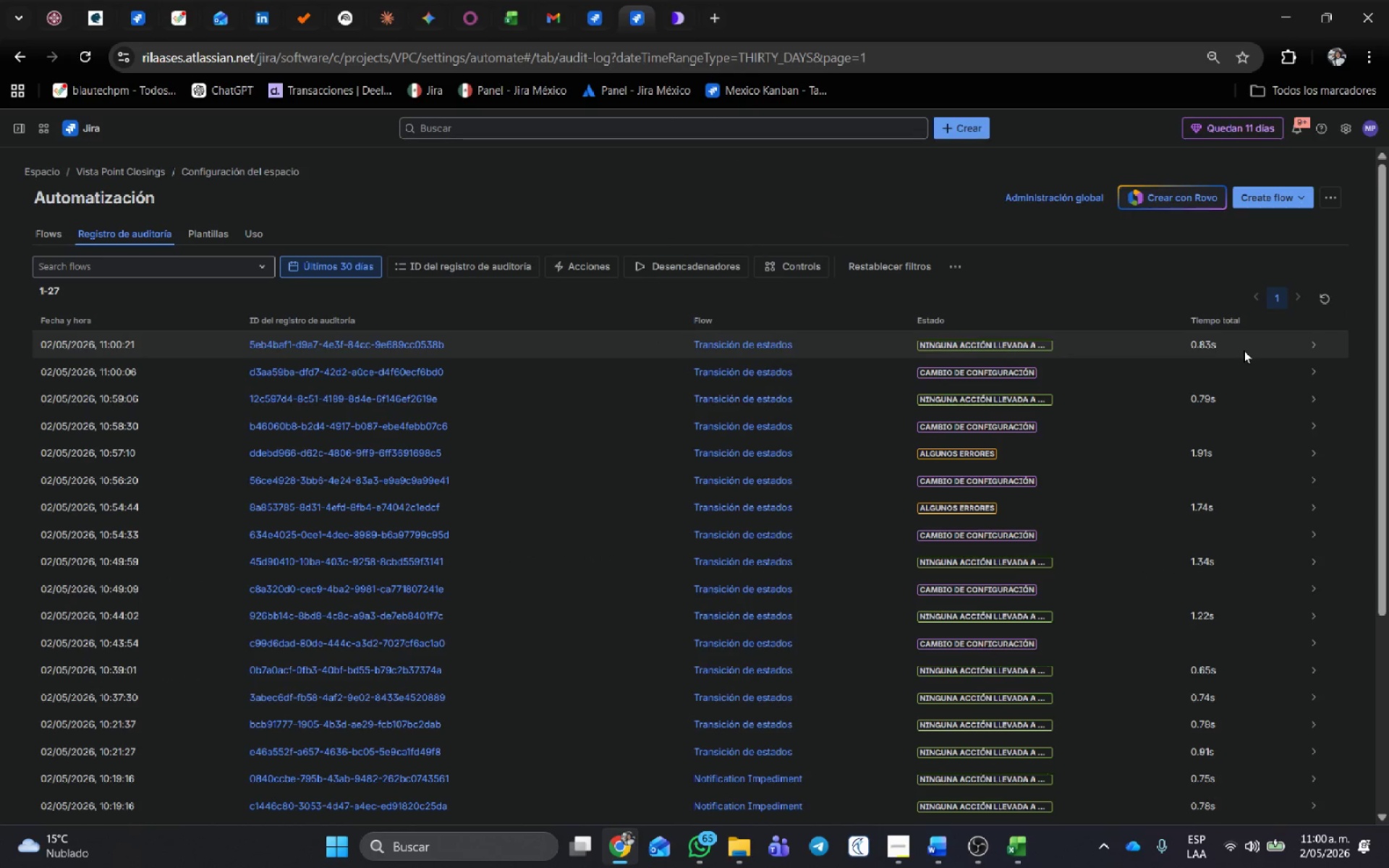 
left_click([1327, 342])
 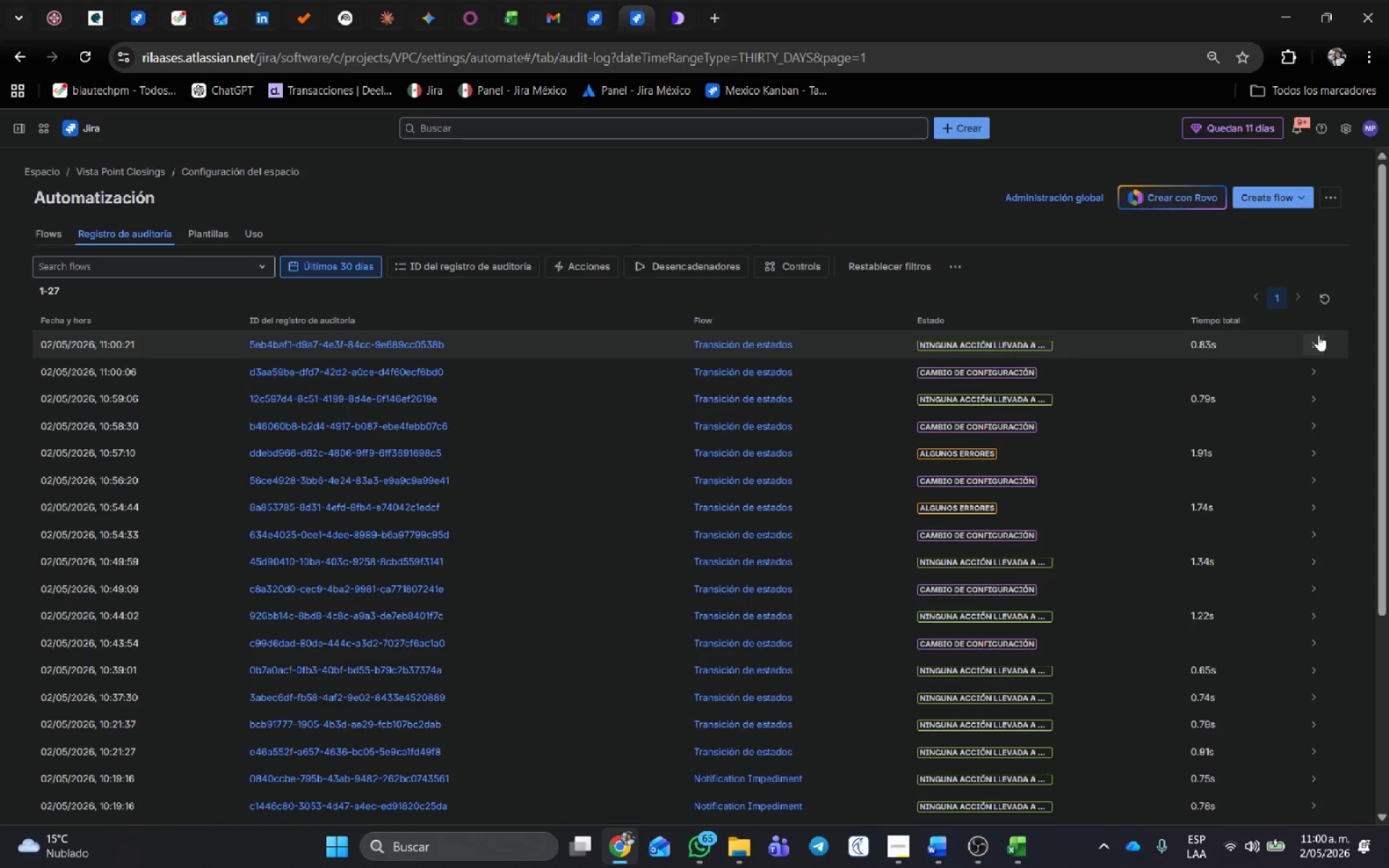 
left_click([1318, 335])
 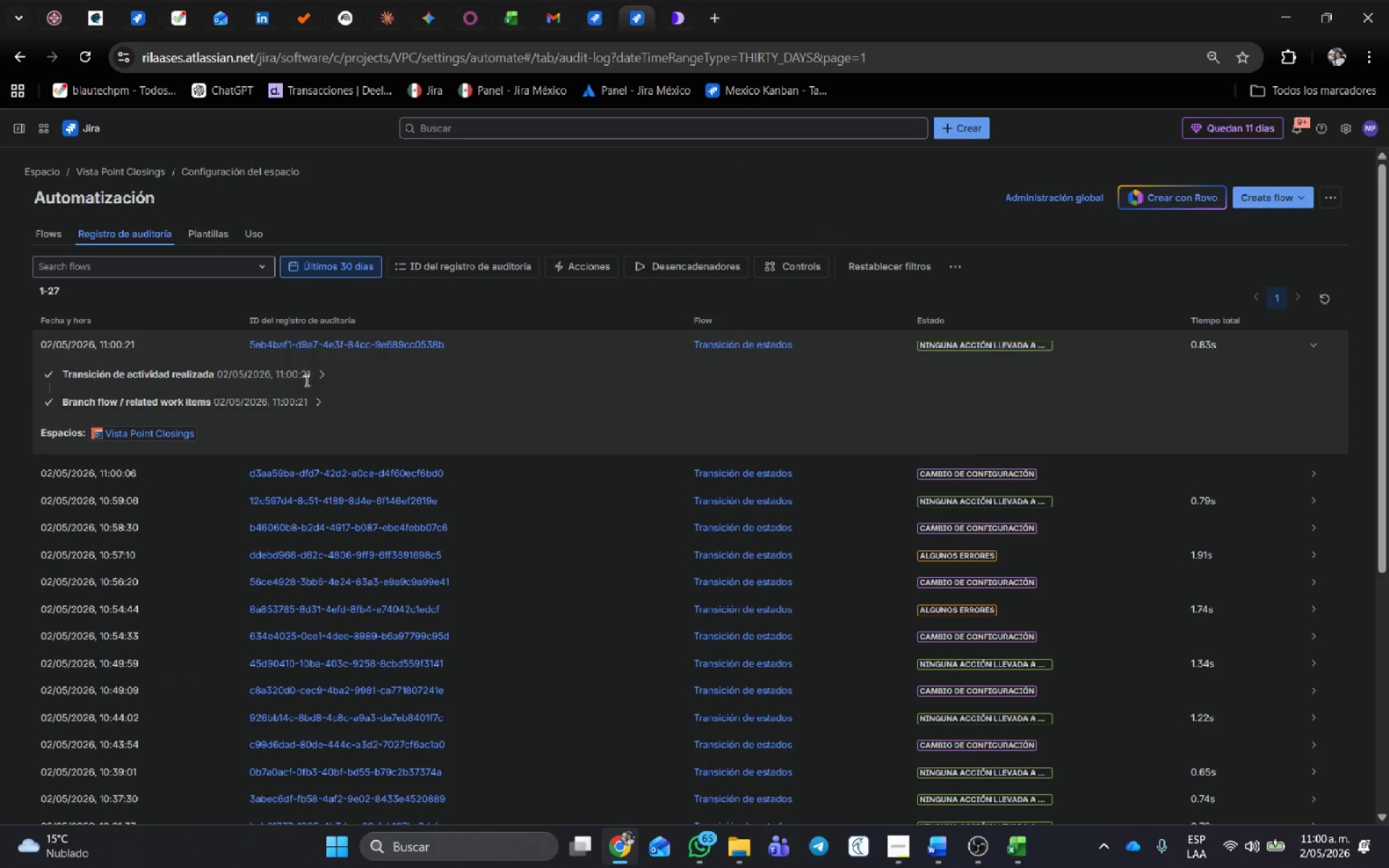 
left_click([323, 377])
 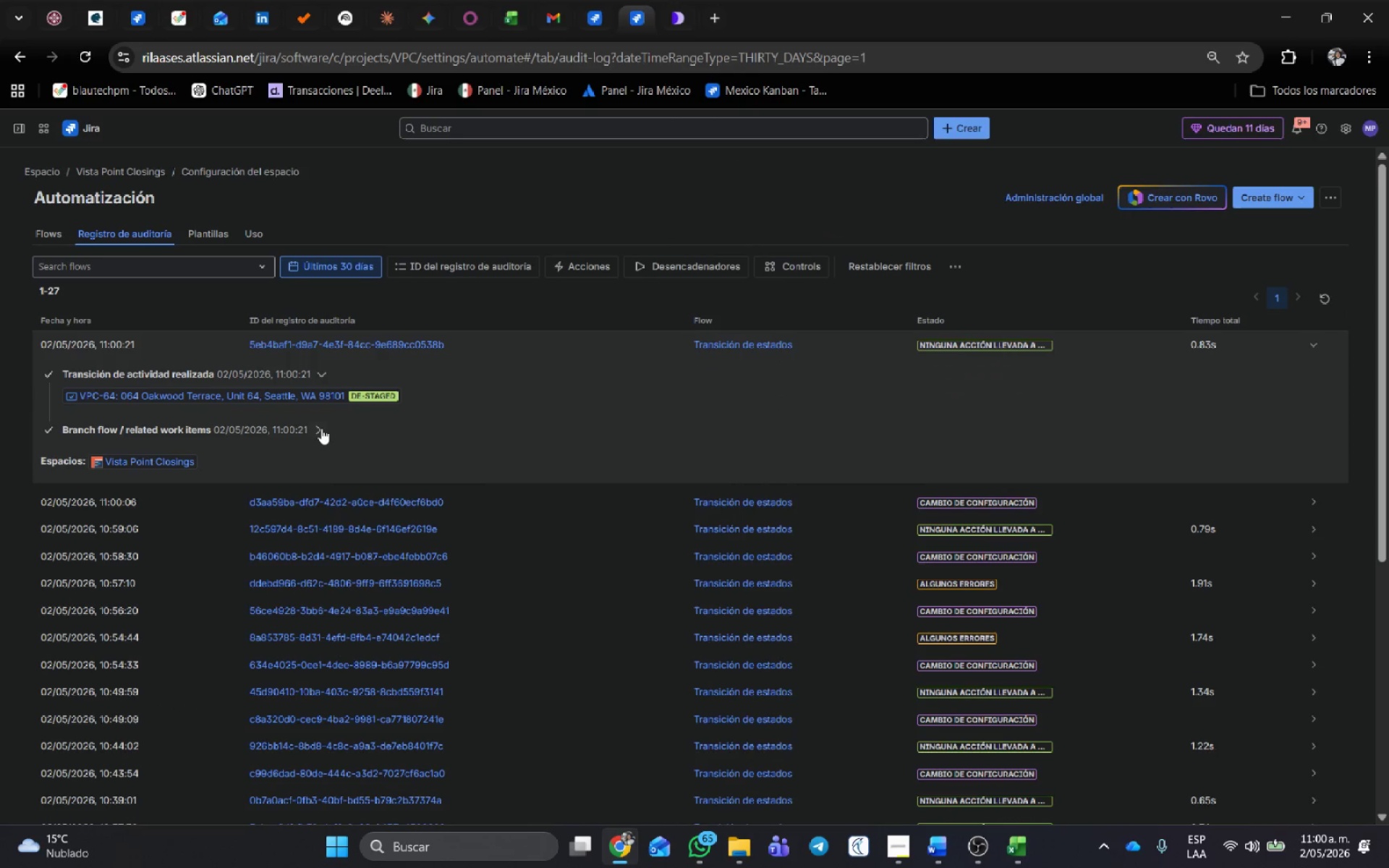 
left_click([320, 429])
 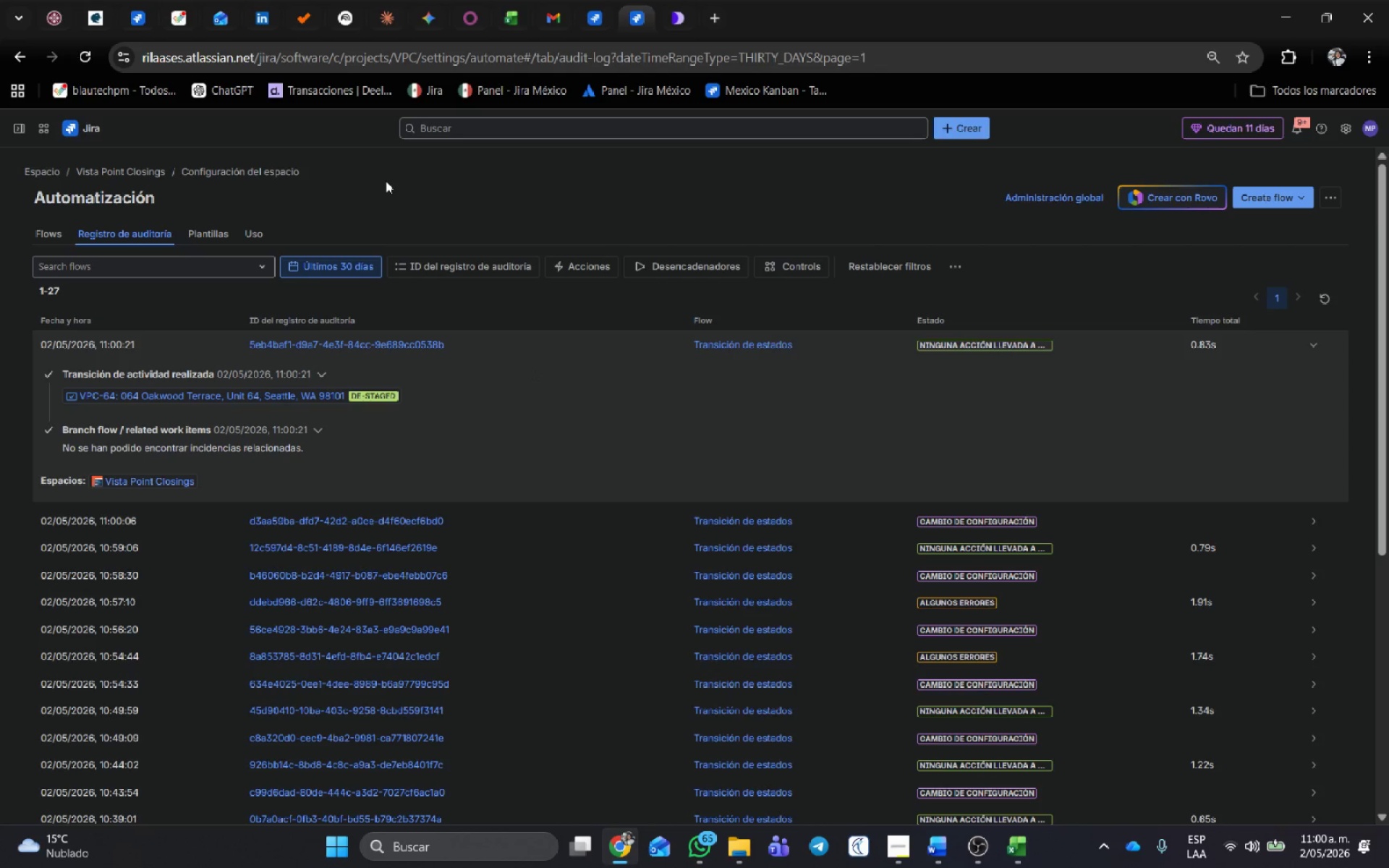 
wait(6.0)
 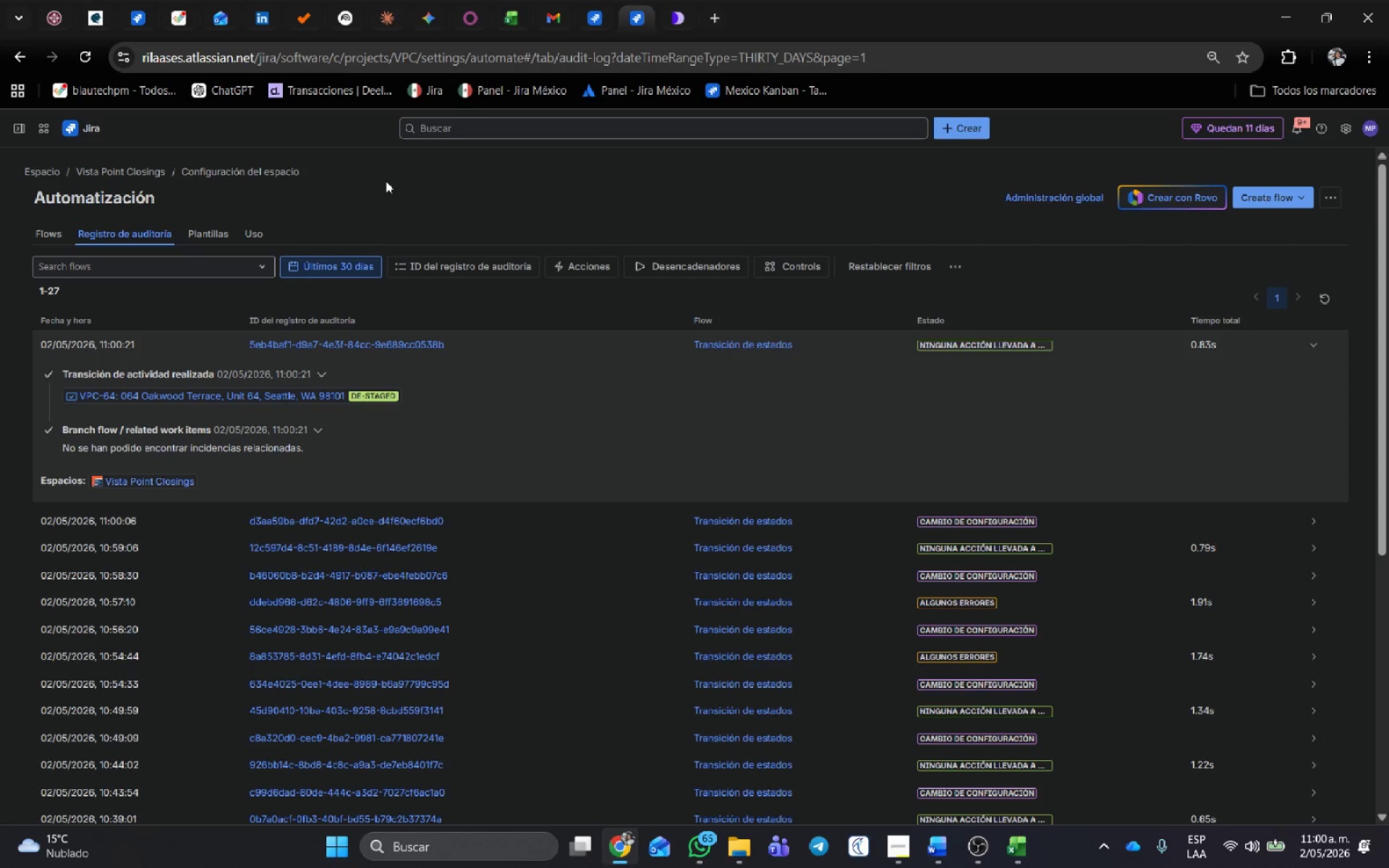 
left_click([55, 227])
 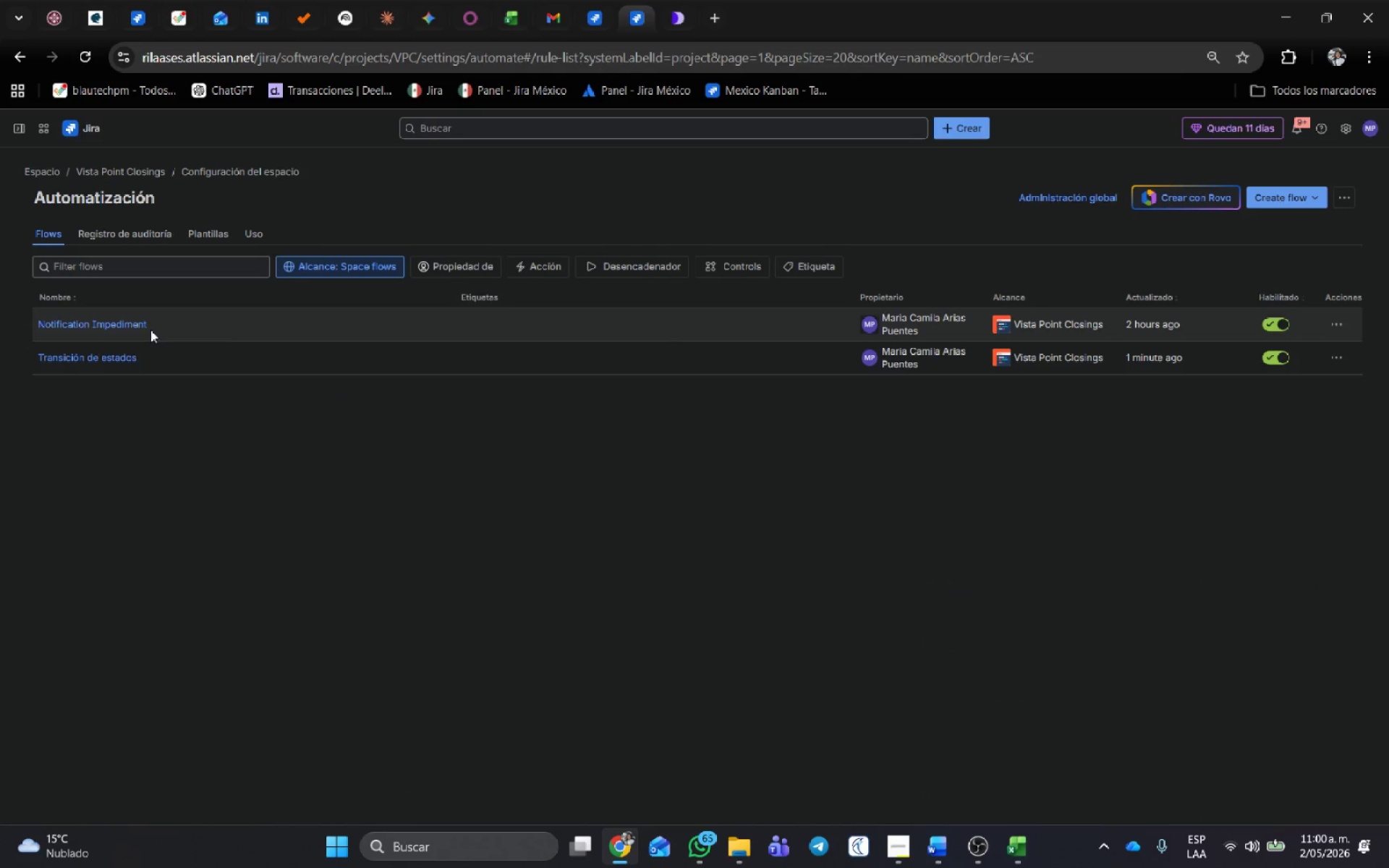 
left_click([112, 360])
 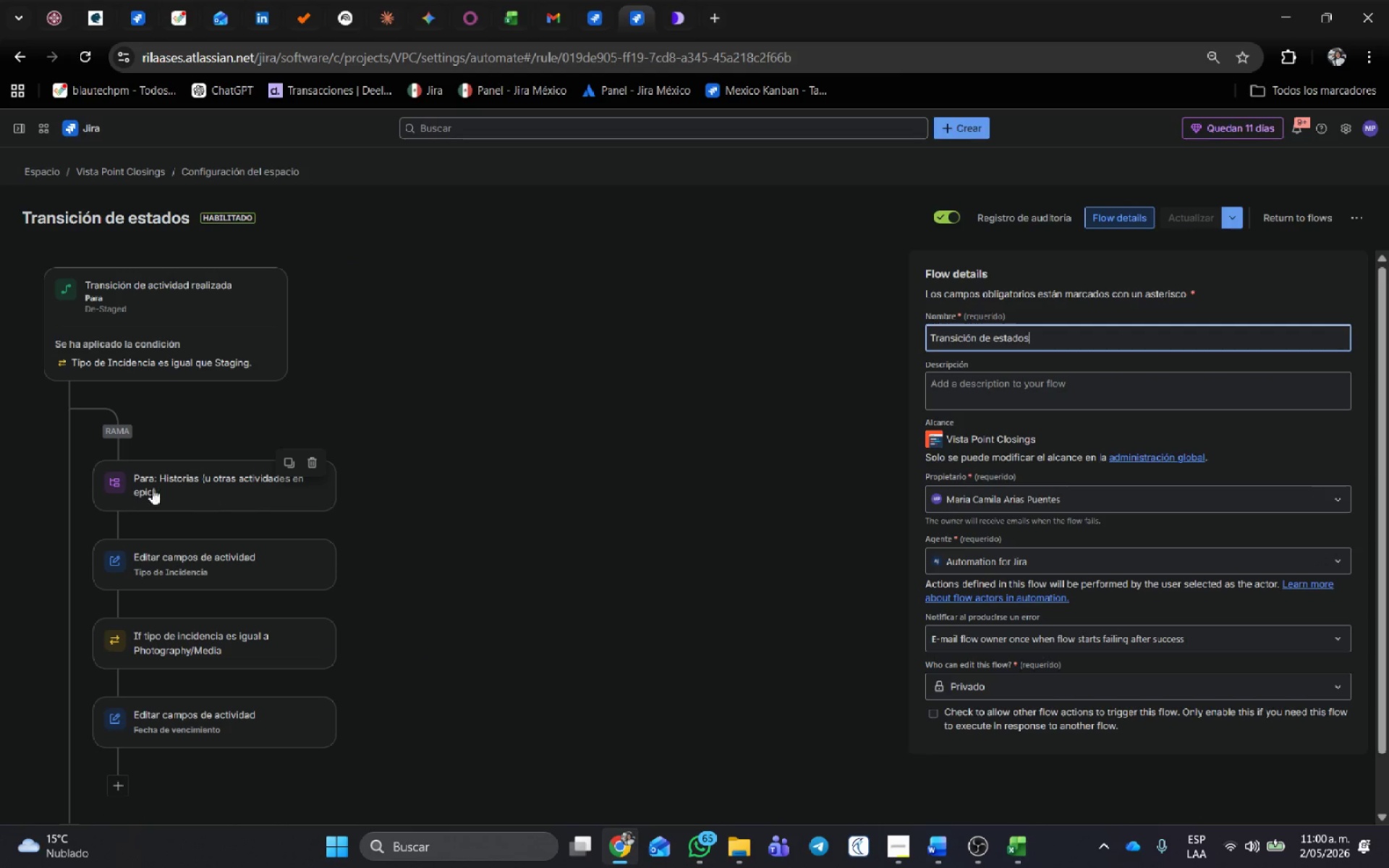 
left_click([175, 478])
 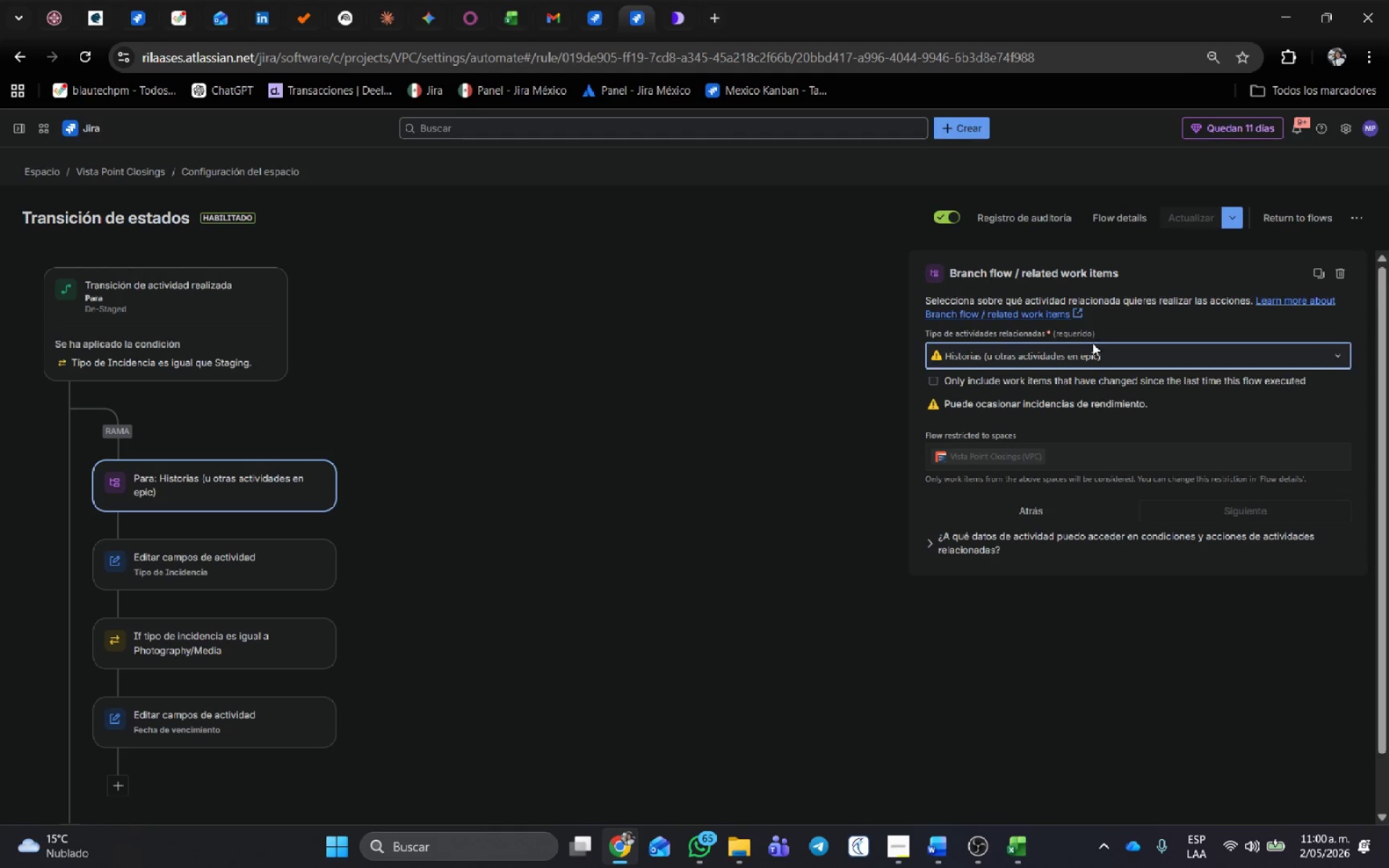 
left_click([1092, 347])
 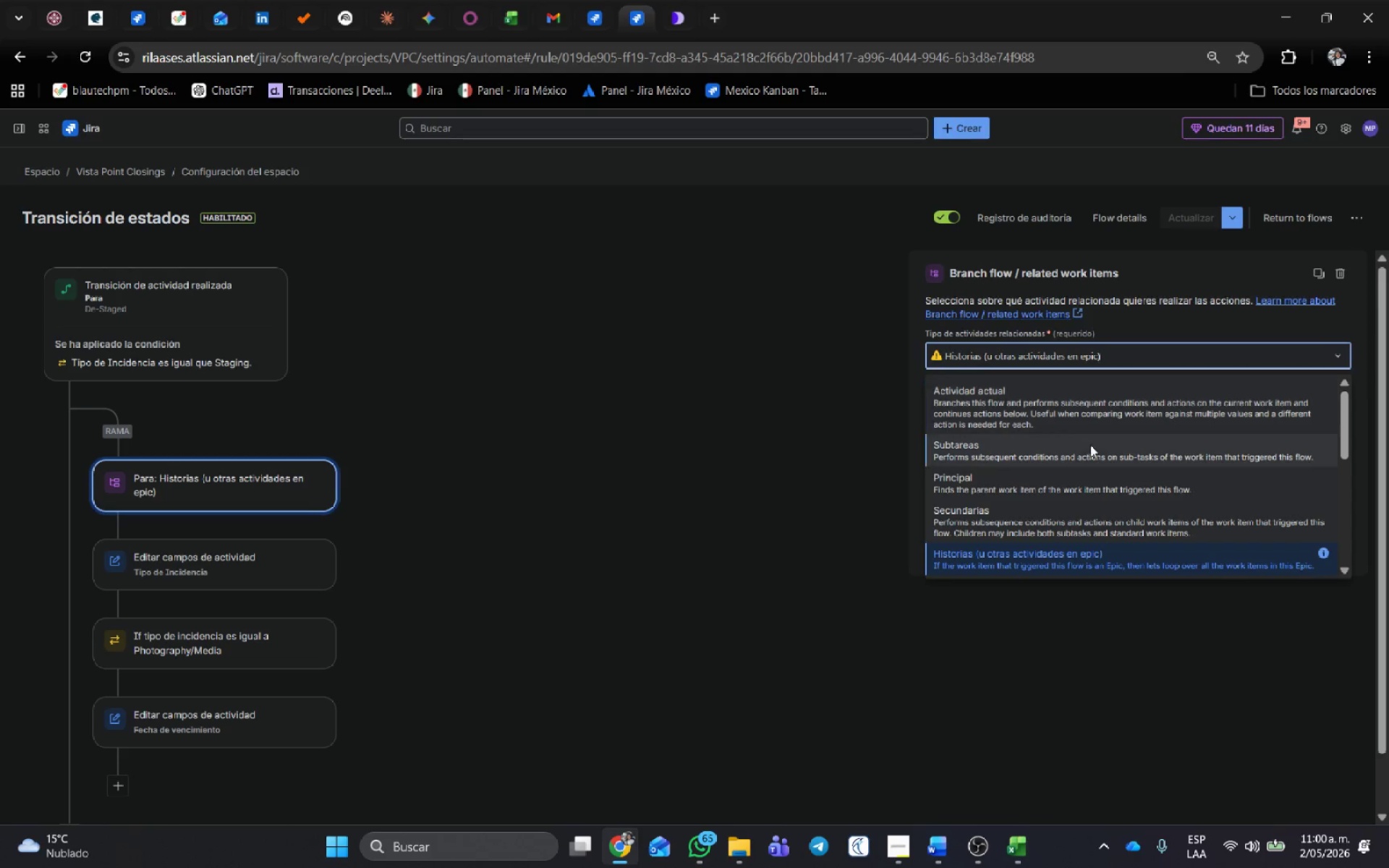 
scroll: coordinate [1089, 450], scroll_direction: down, amount: 1.0
 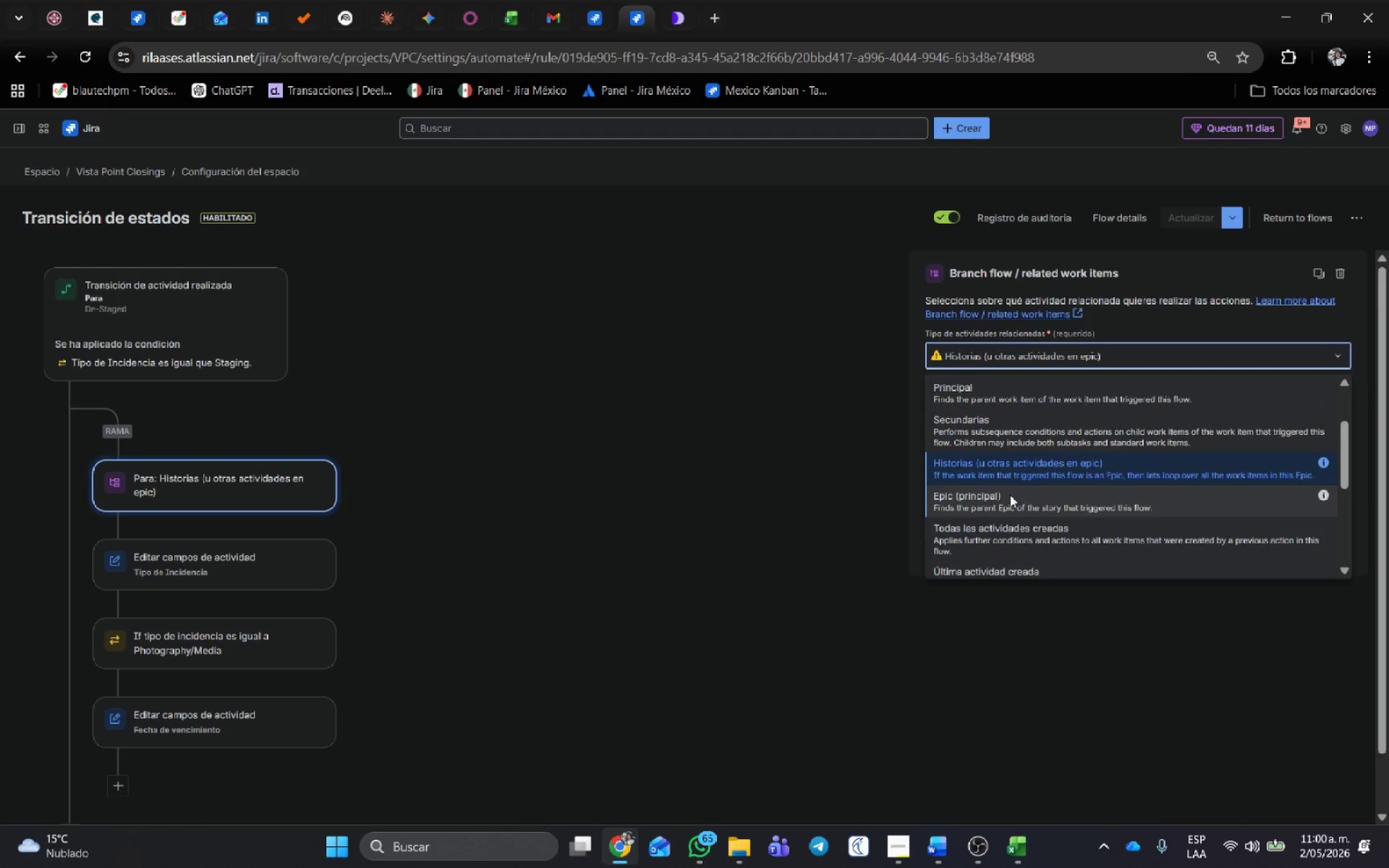 
left_click([1009, 498])
 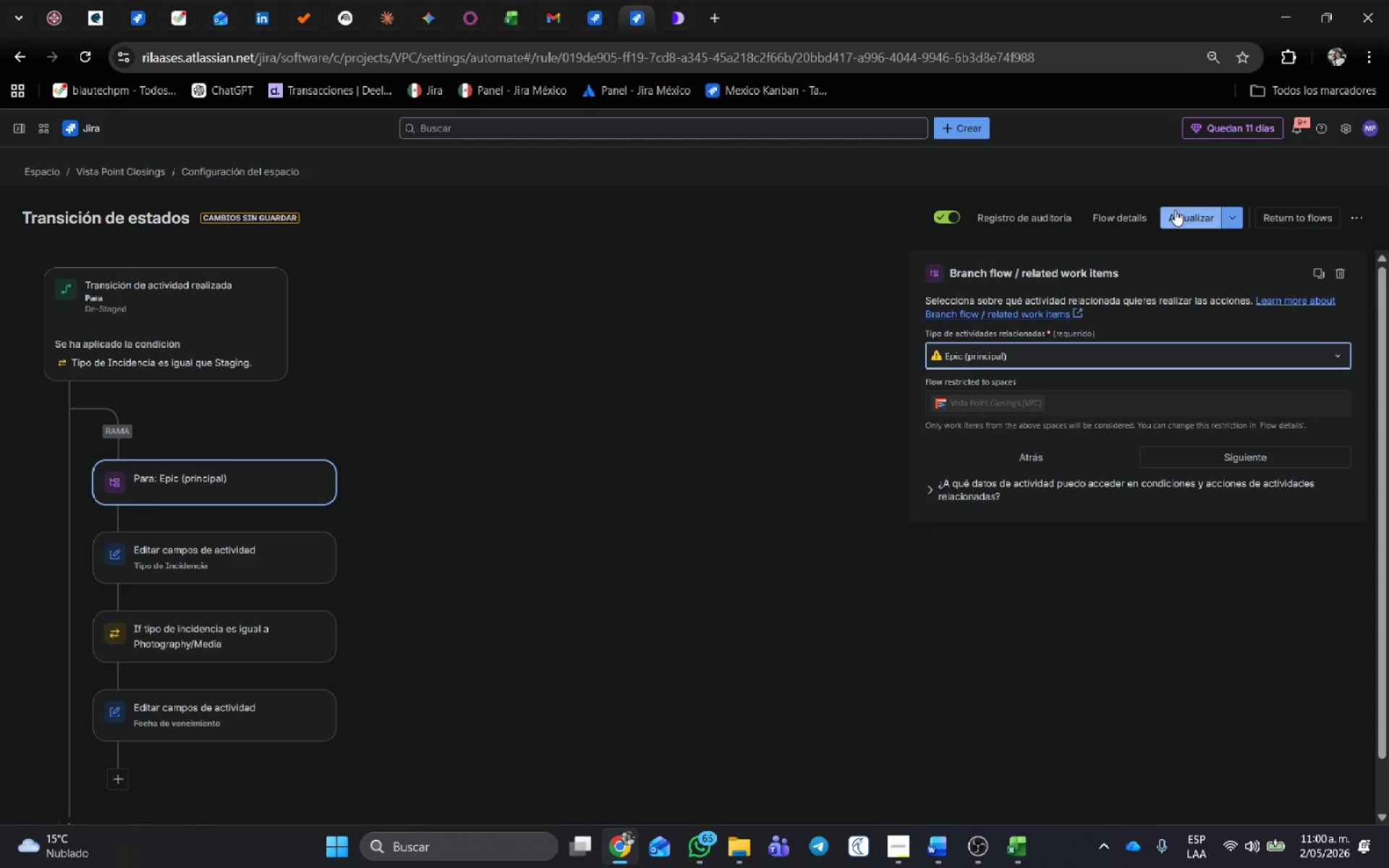 
left_click([1182, 217])
 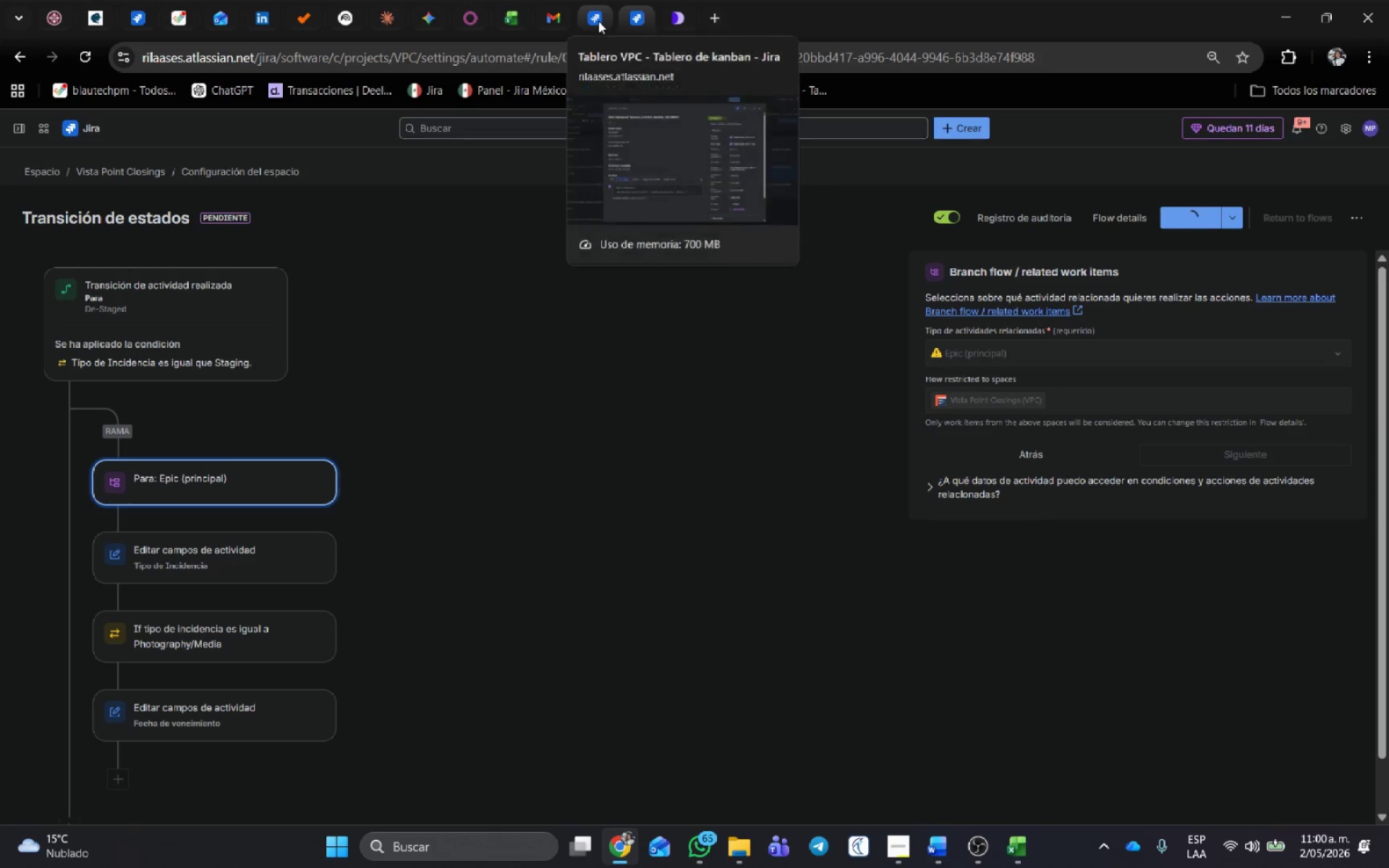 
left_click([598, 21])
 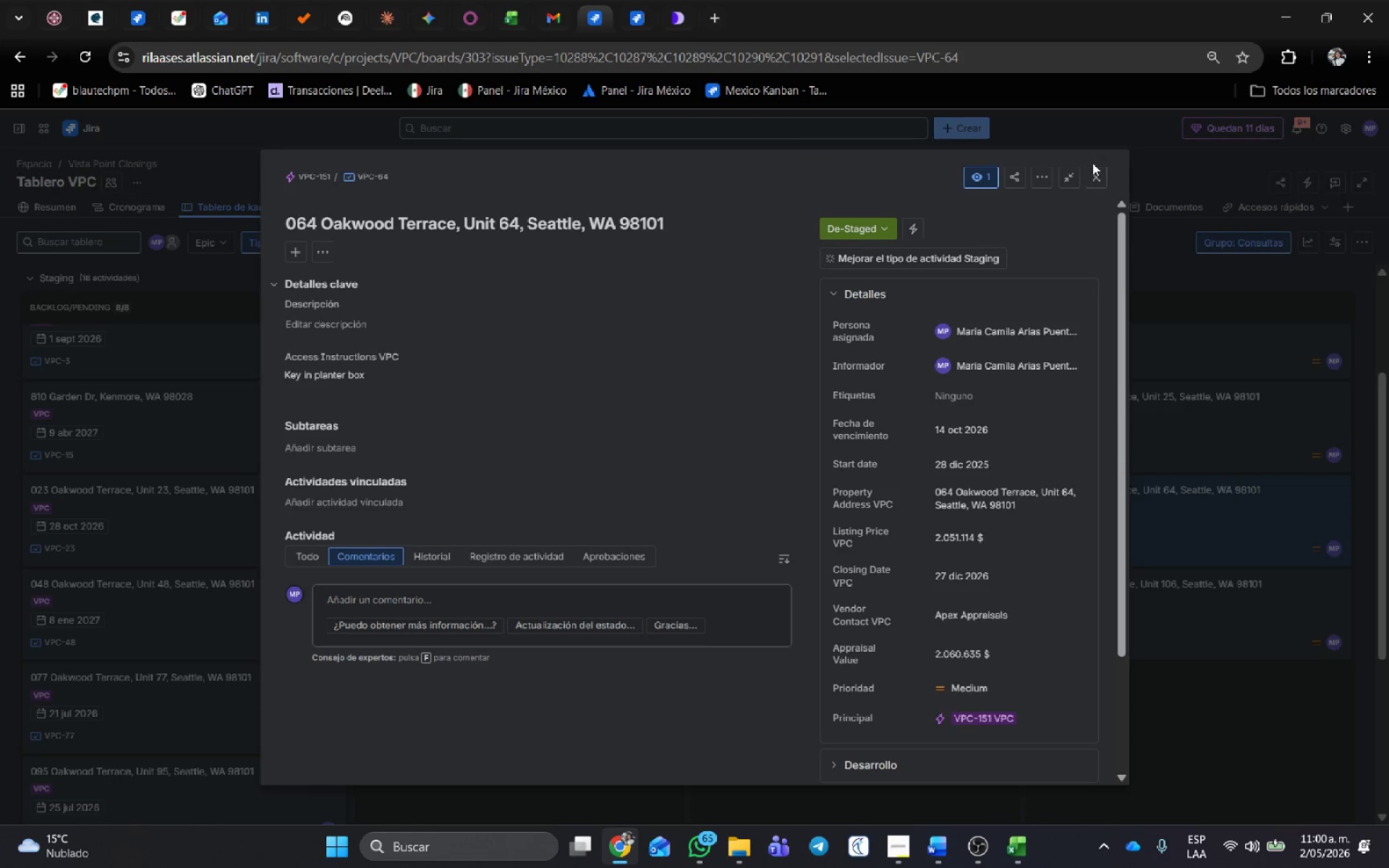 
left_click([1096, 175])
 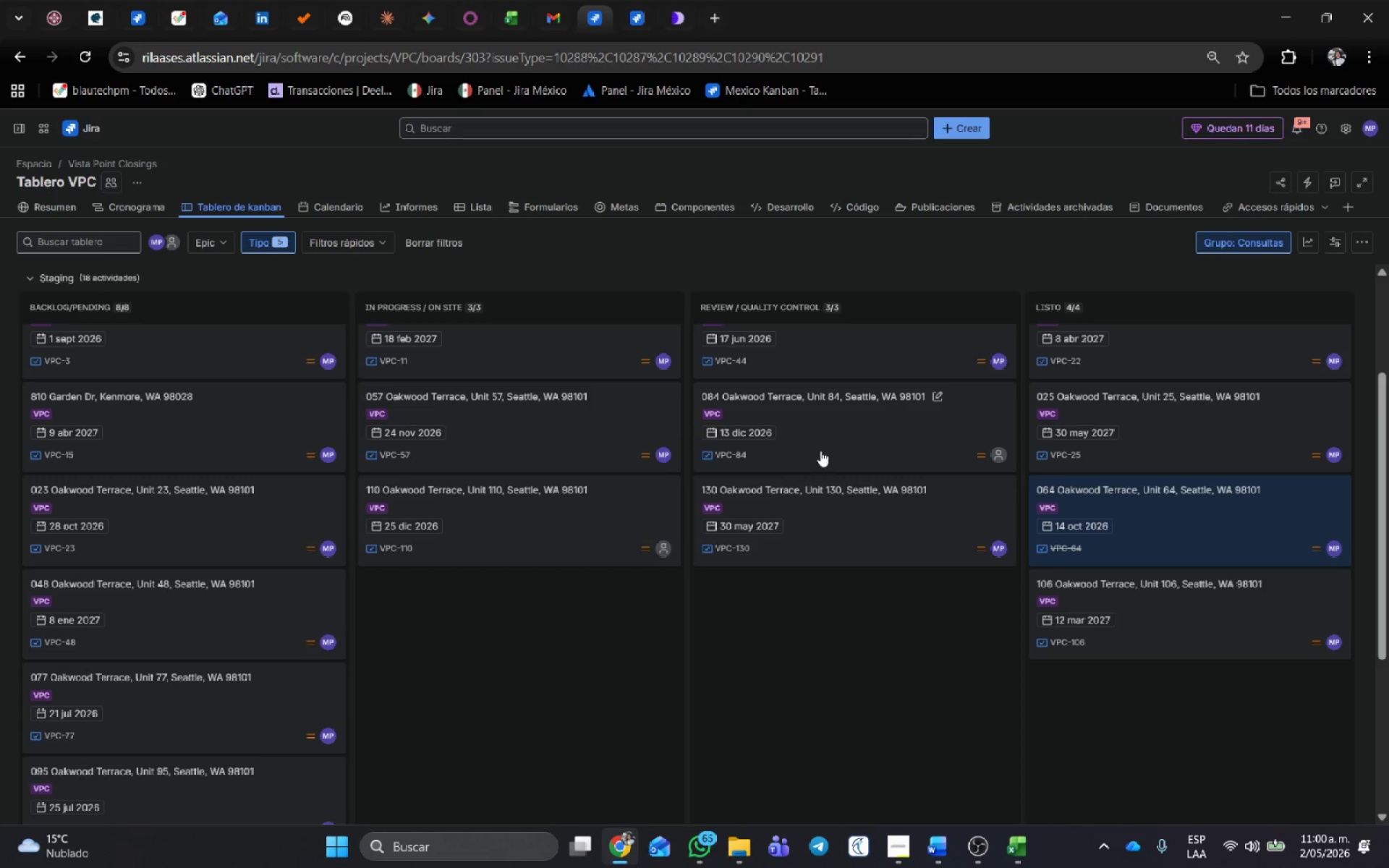 
left_click_drag(start_coordinate=[1189, 515], to_coordinate=[879, 550])
 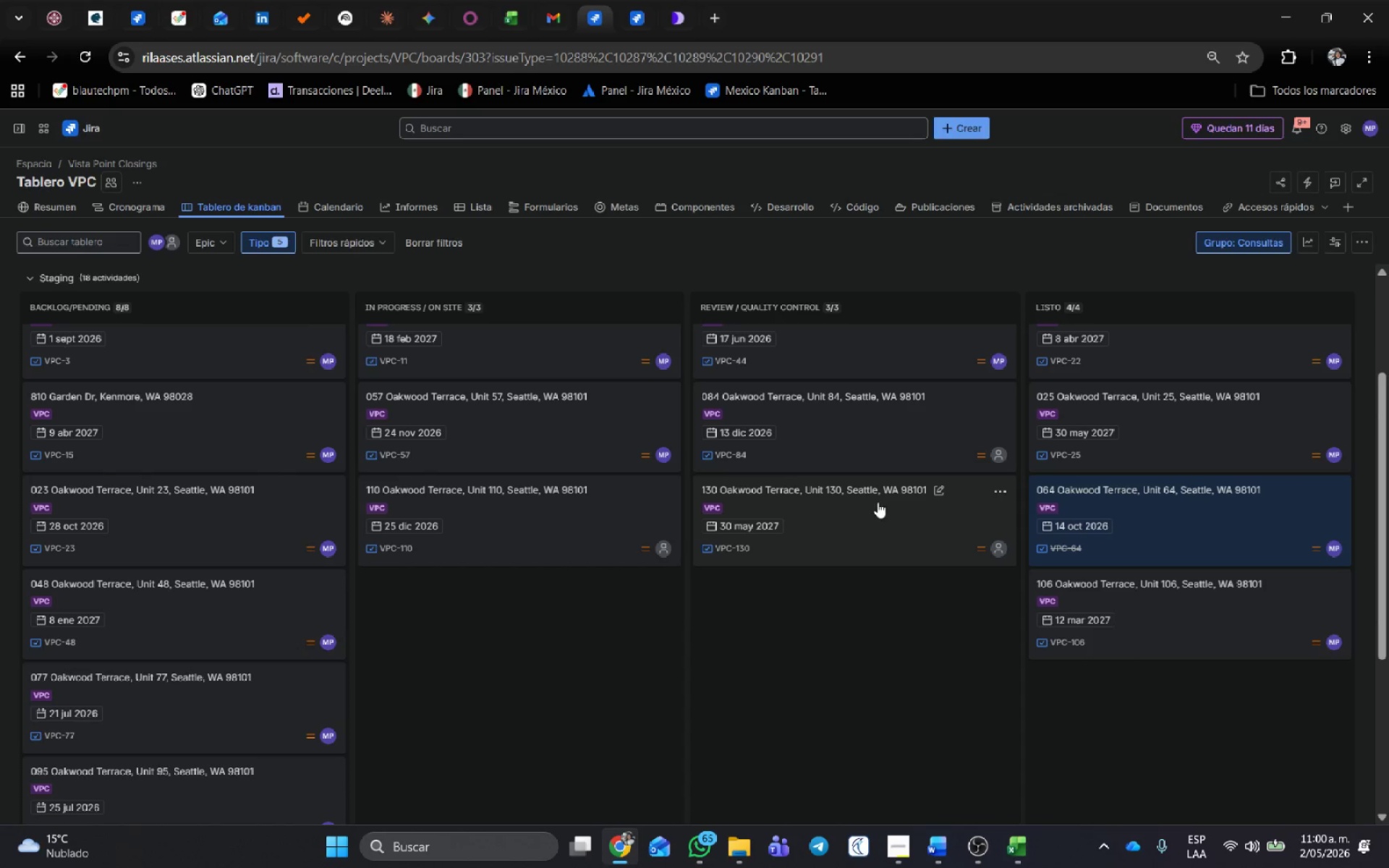 
left_click([1084, 493])
 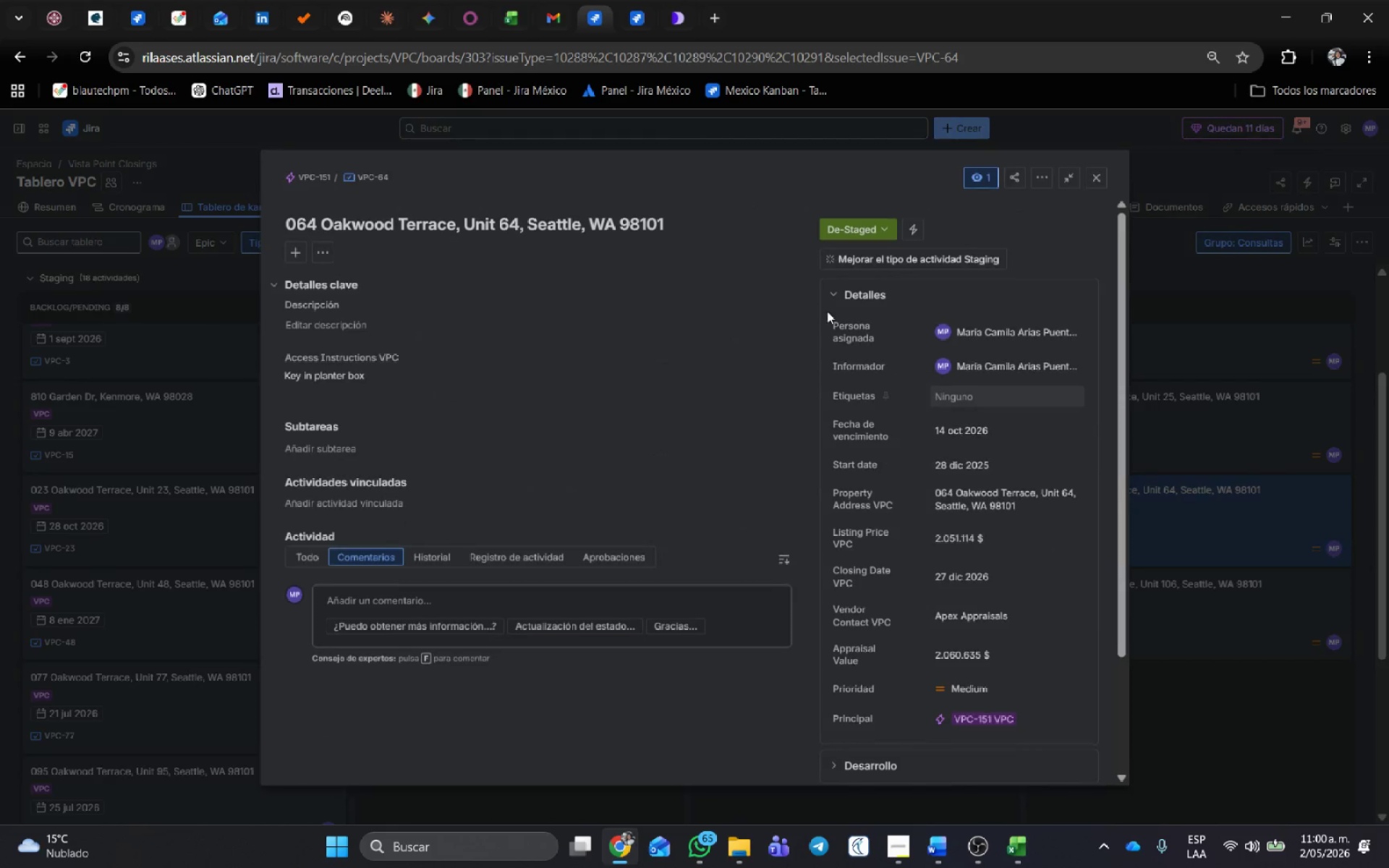 
left_click([847, 221])
 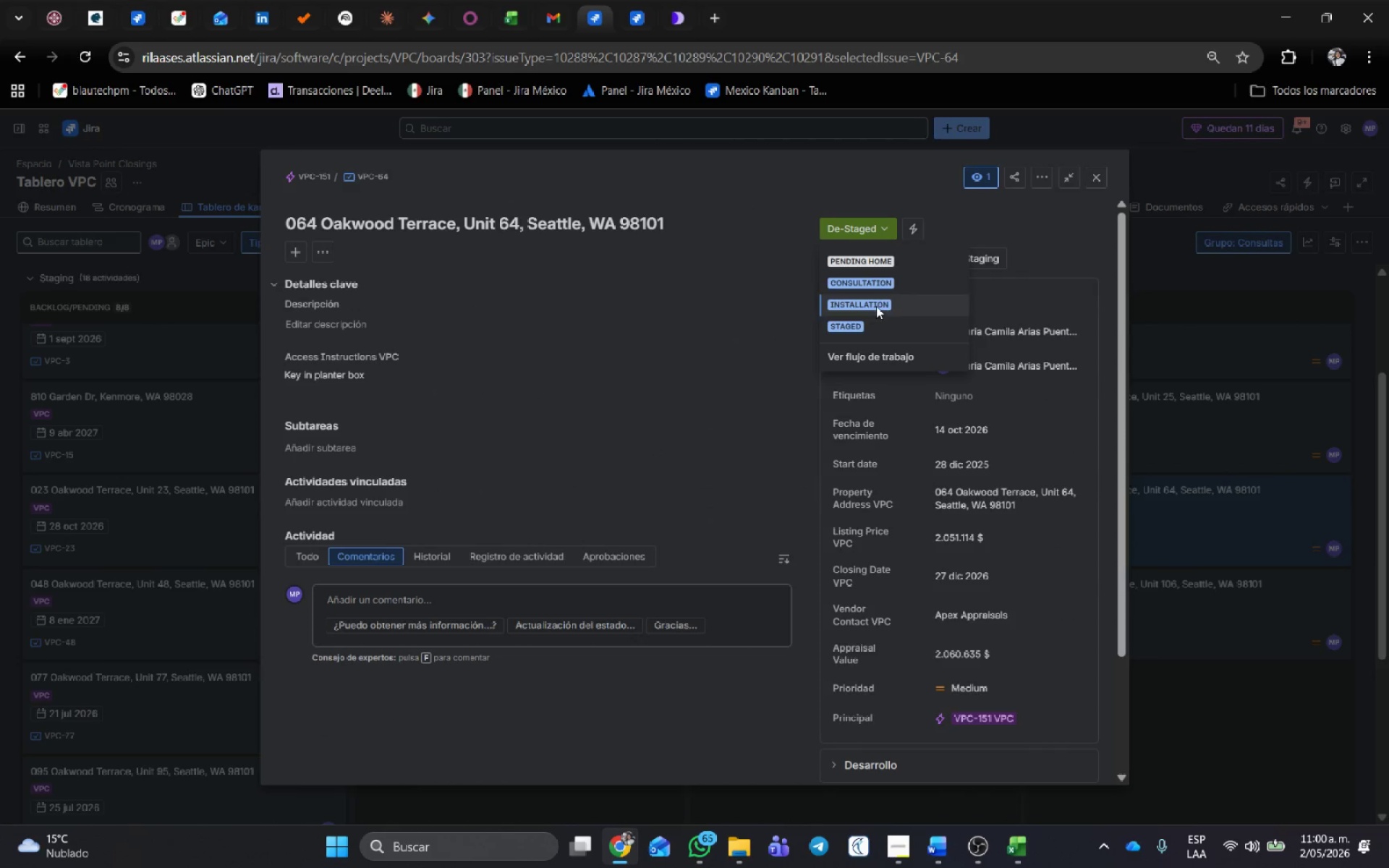 
left_click([869, 285])
 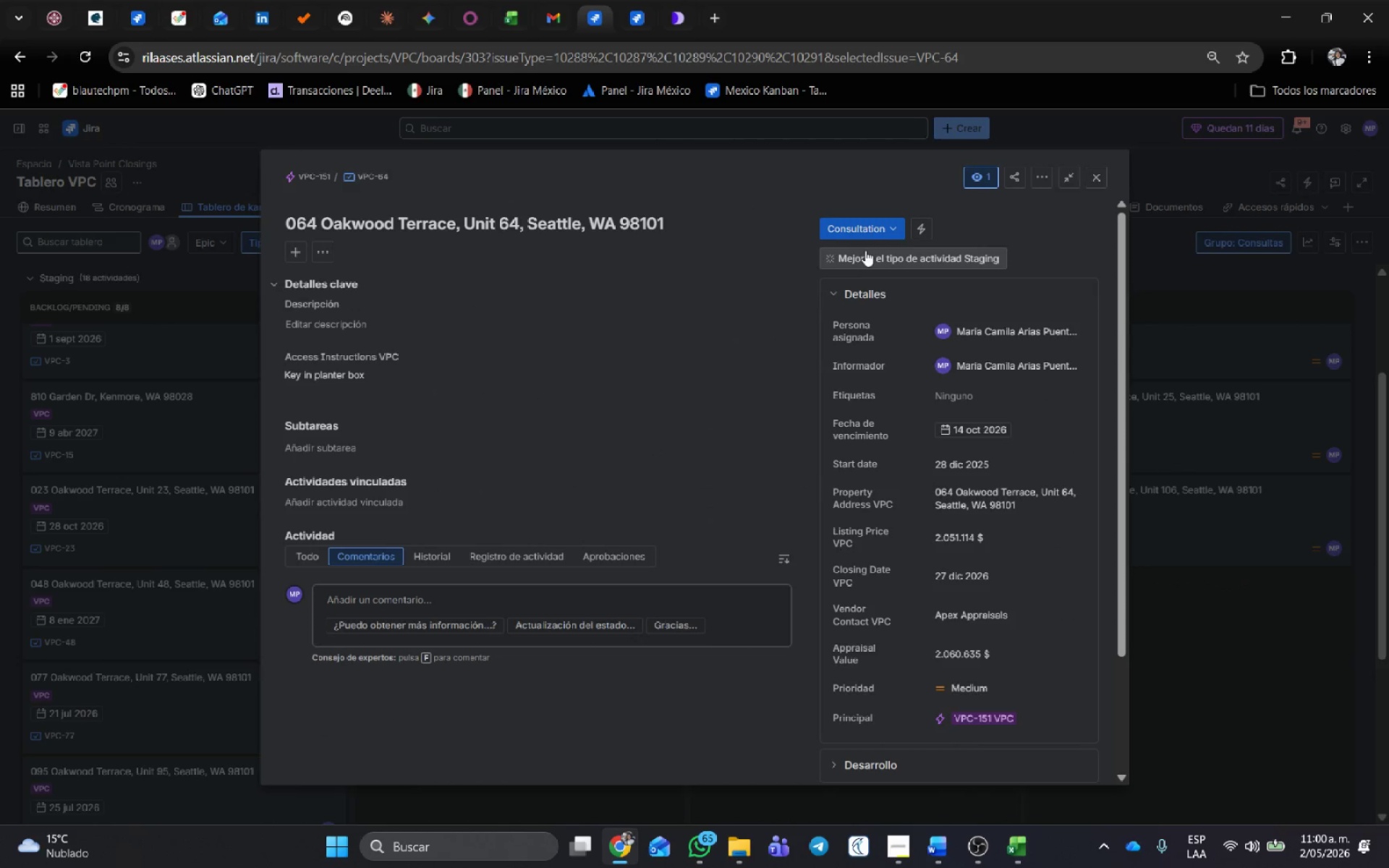 
left_click([868, 234])
 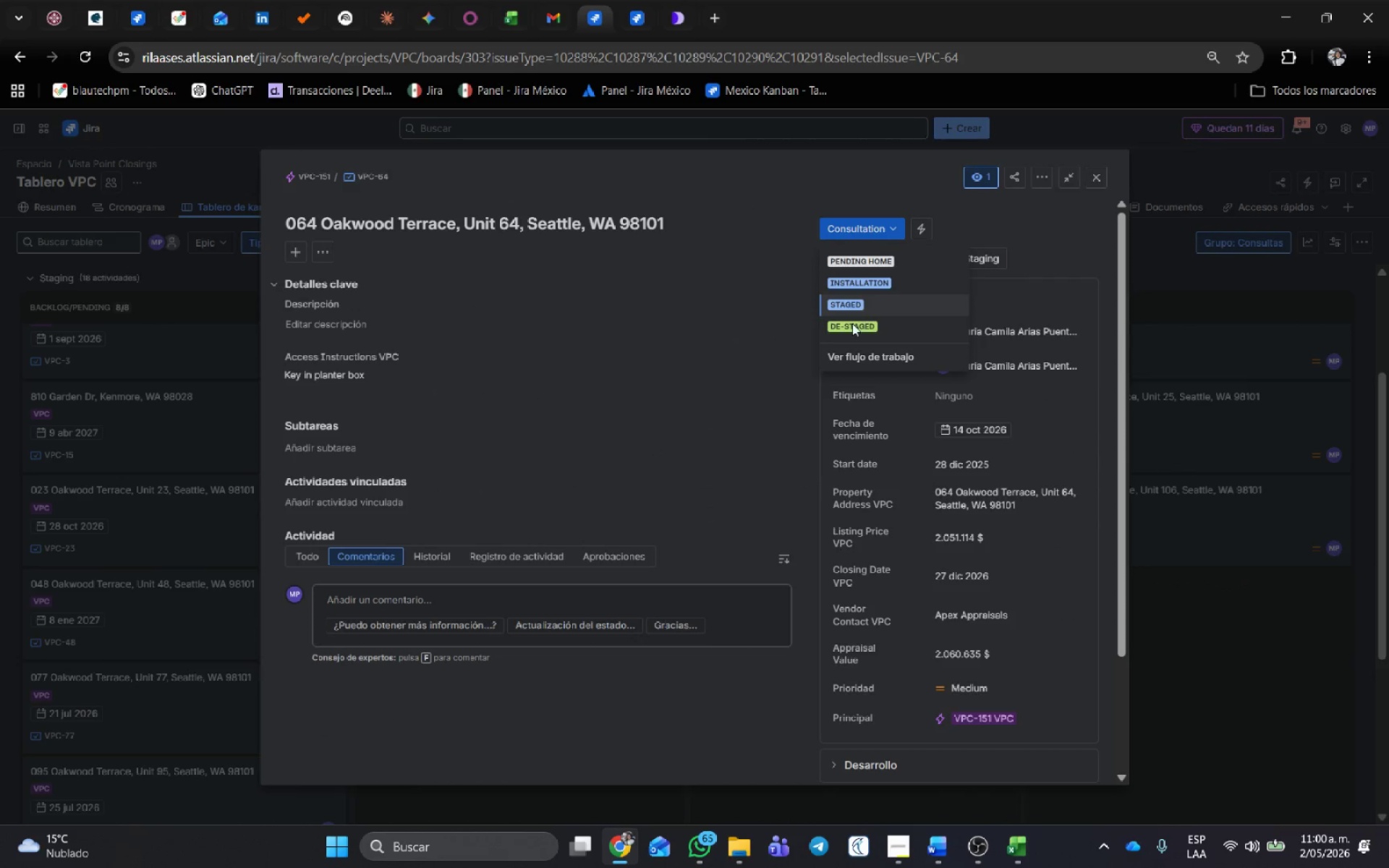 
left_click([852, 326])
 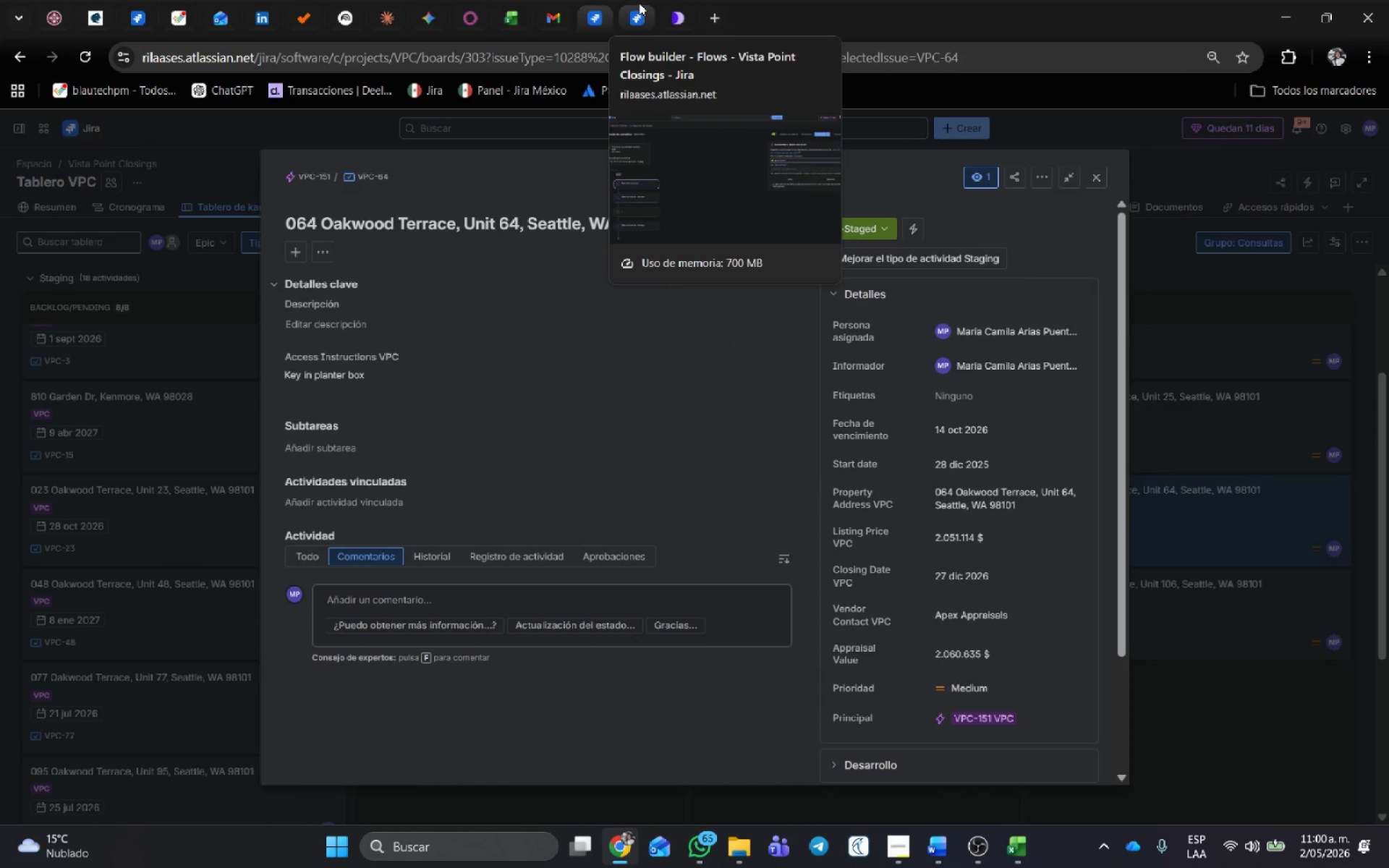 
left_click([639, 3])
 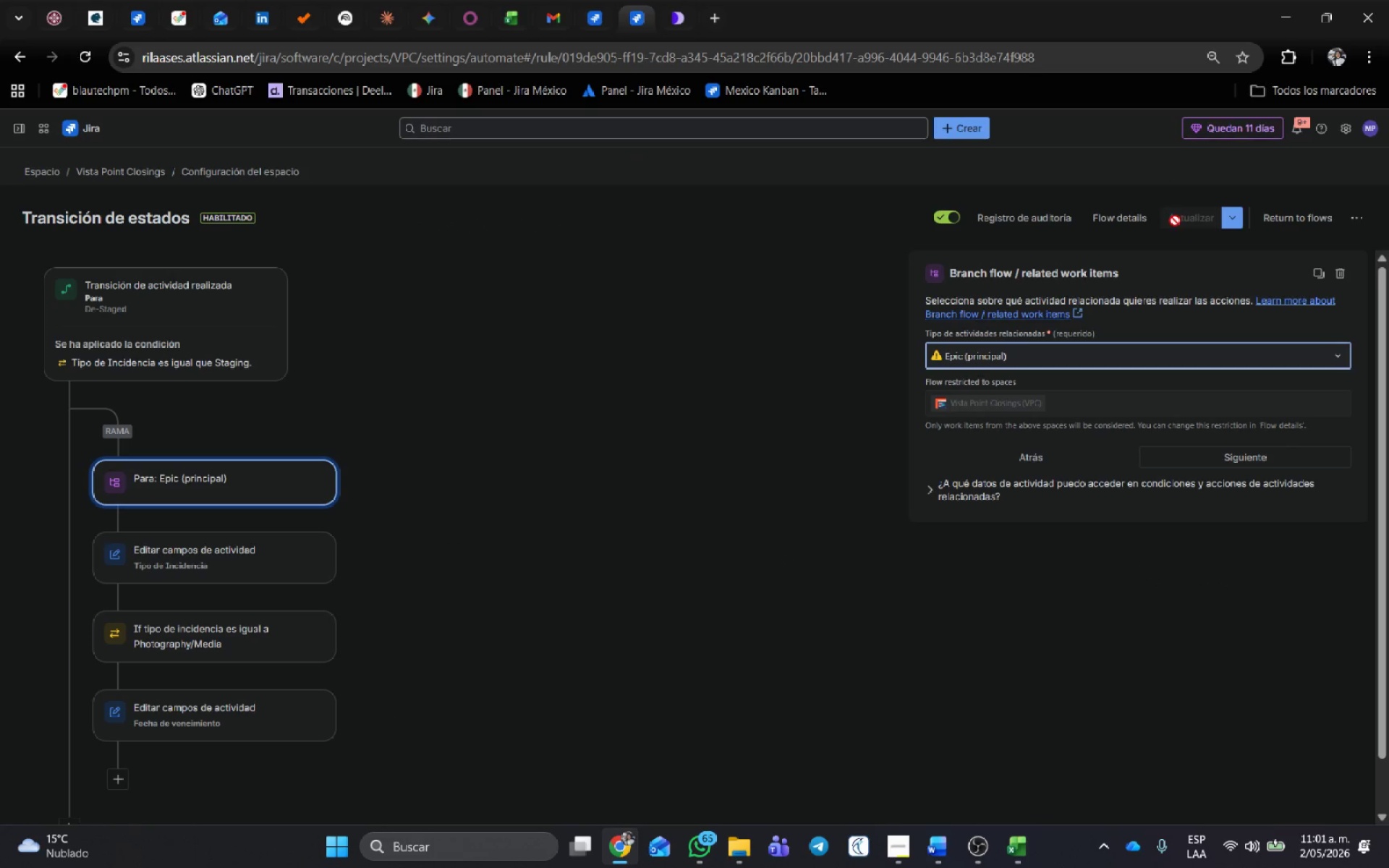 
left_click([1313, 224])
 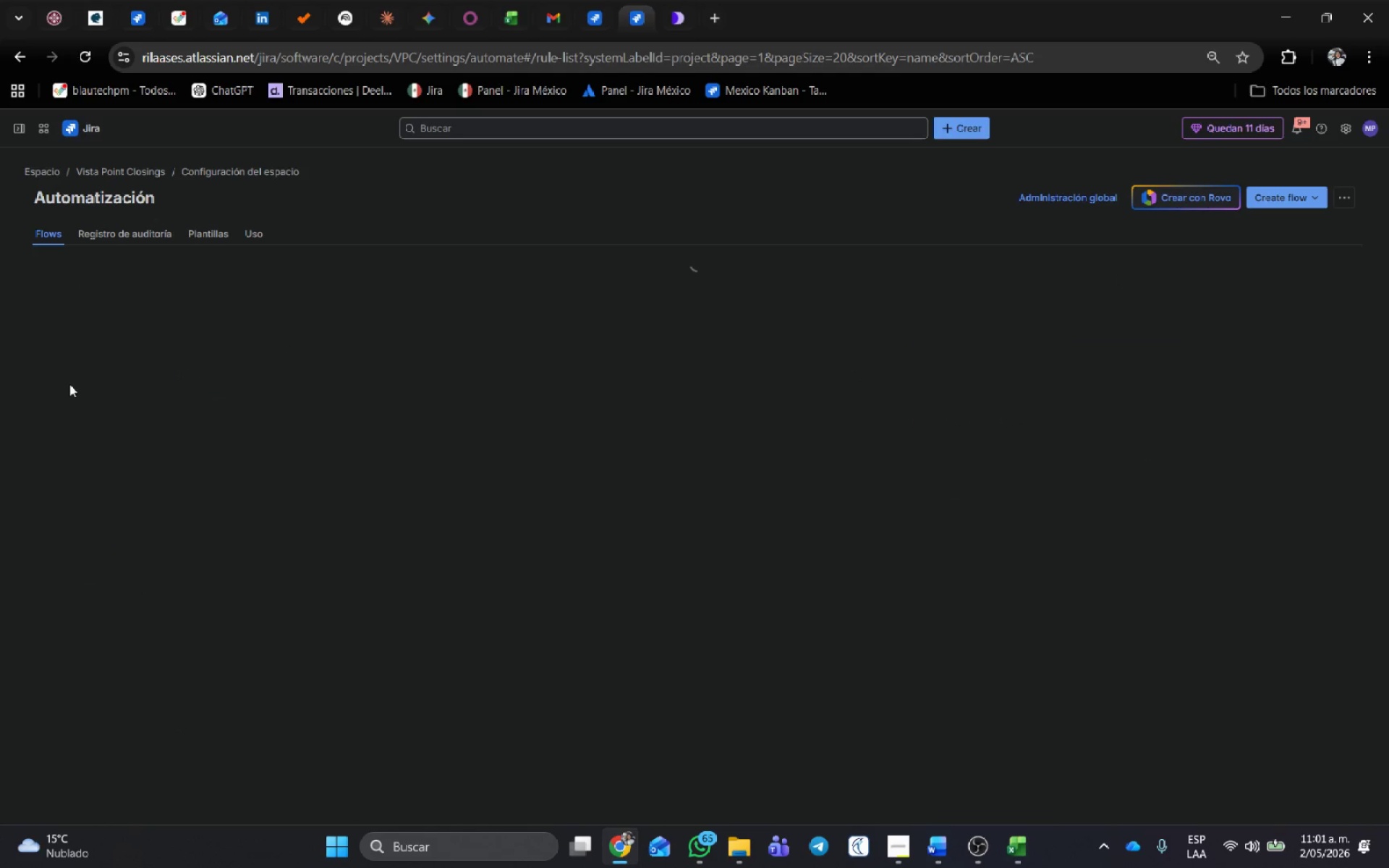 
mouse_move([101, 321])
 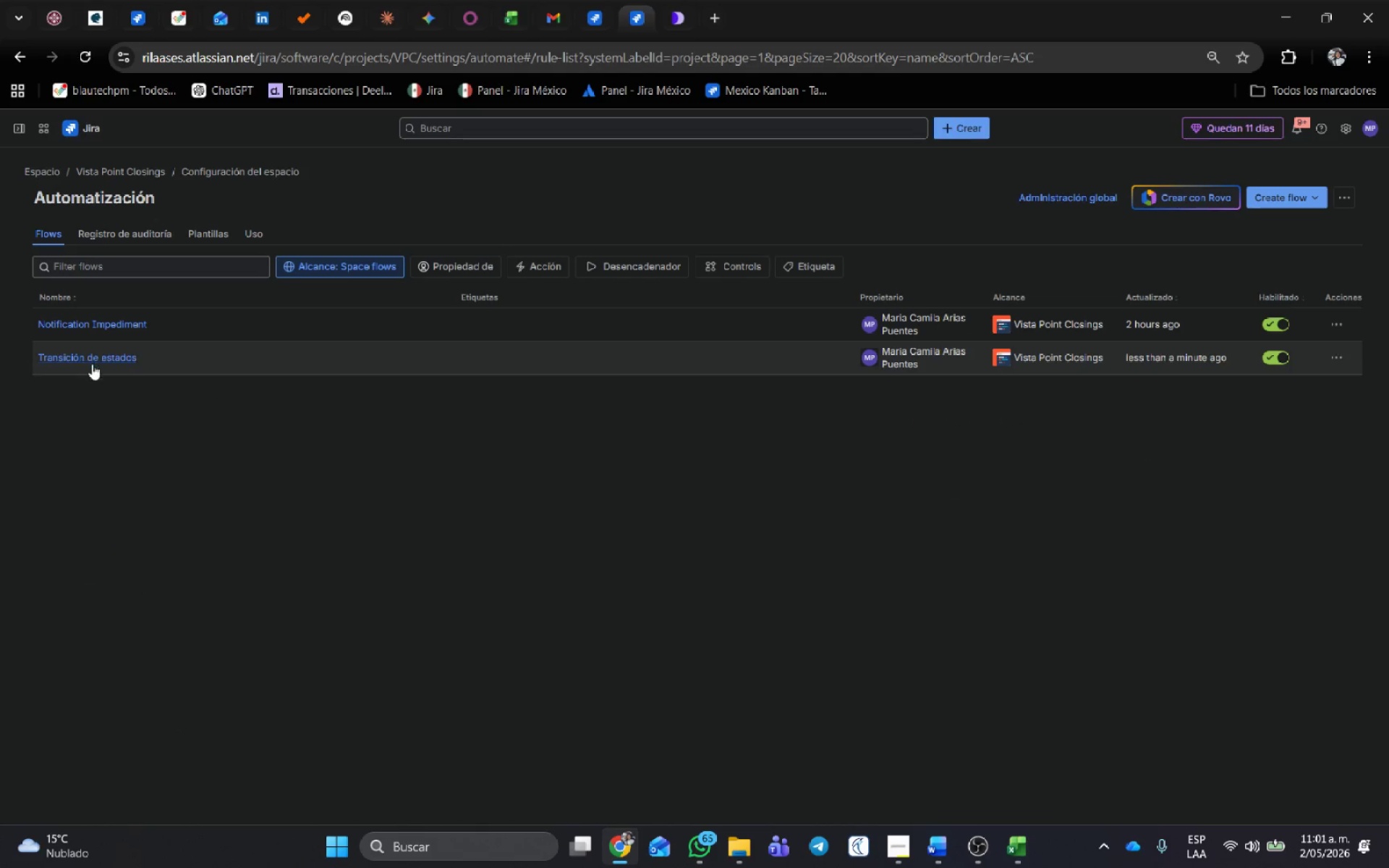 
left_click([92, 364])
 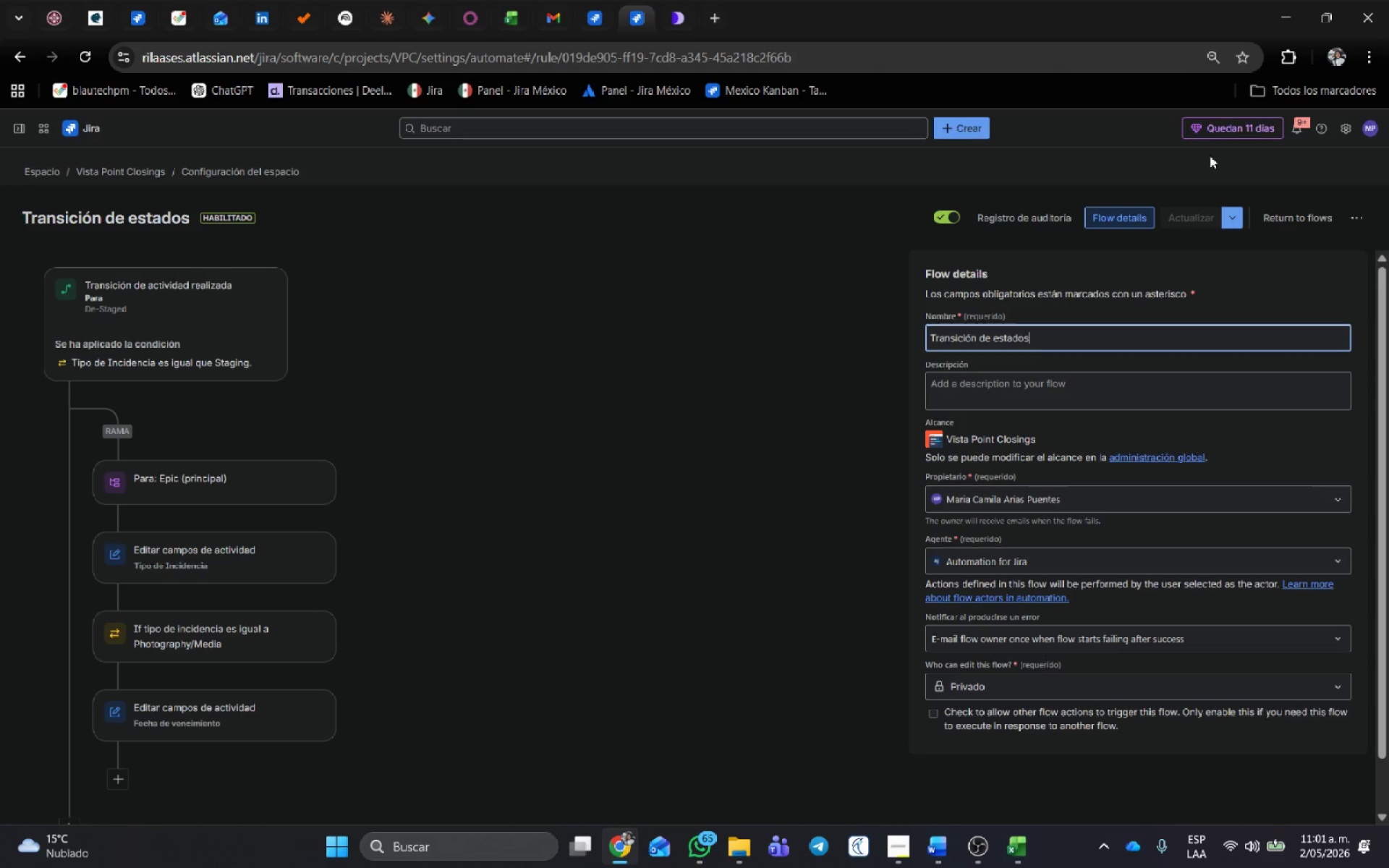 
left_click([1326, 208])
 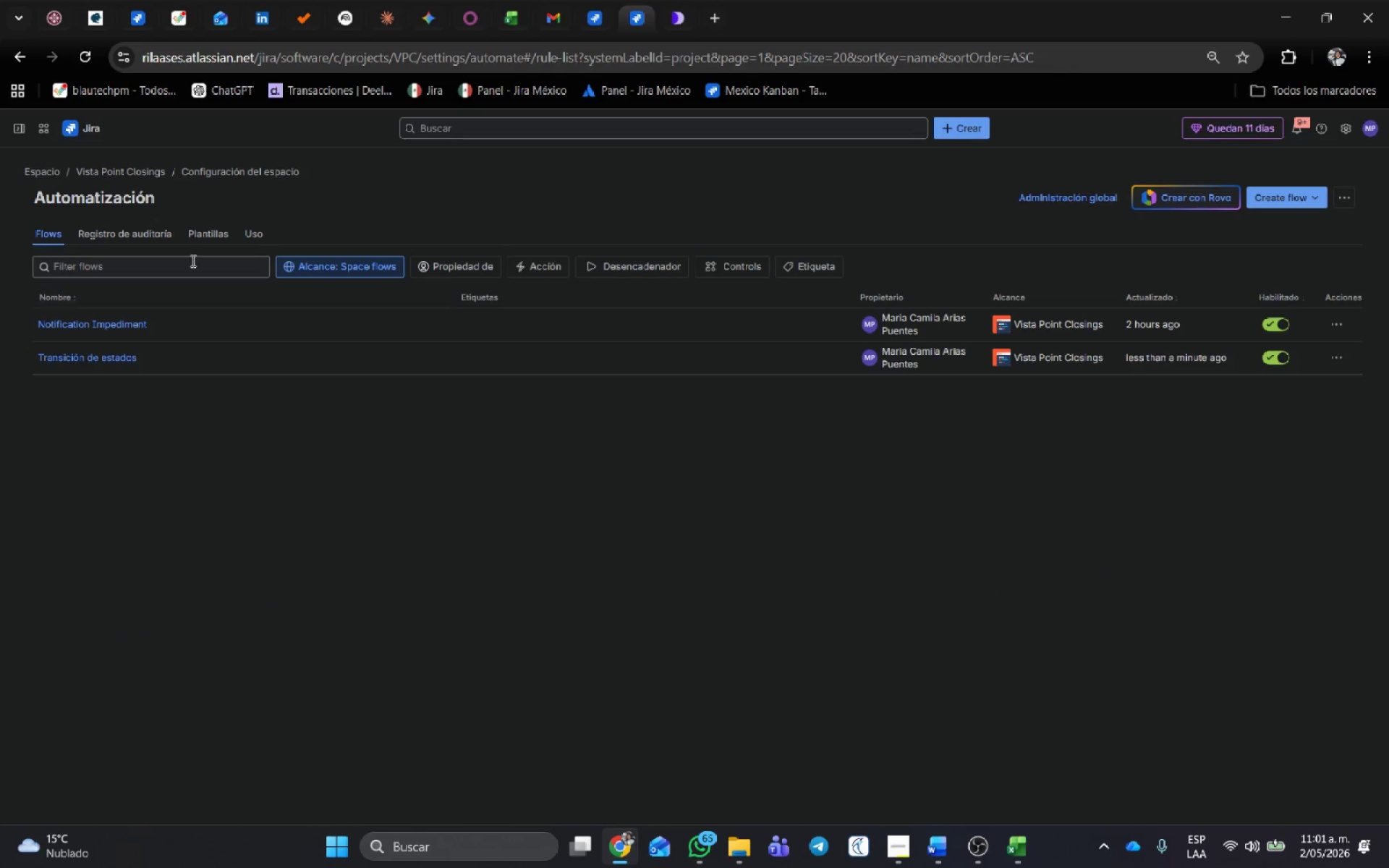 
left_click([160, 225])
 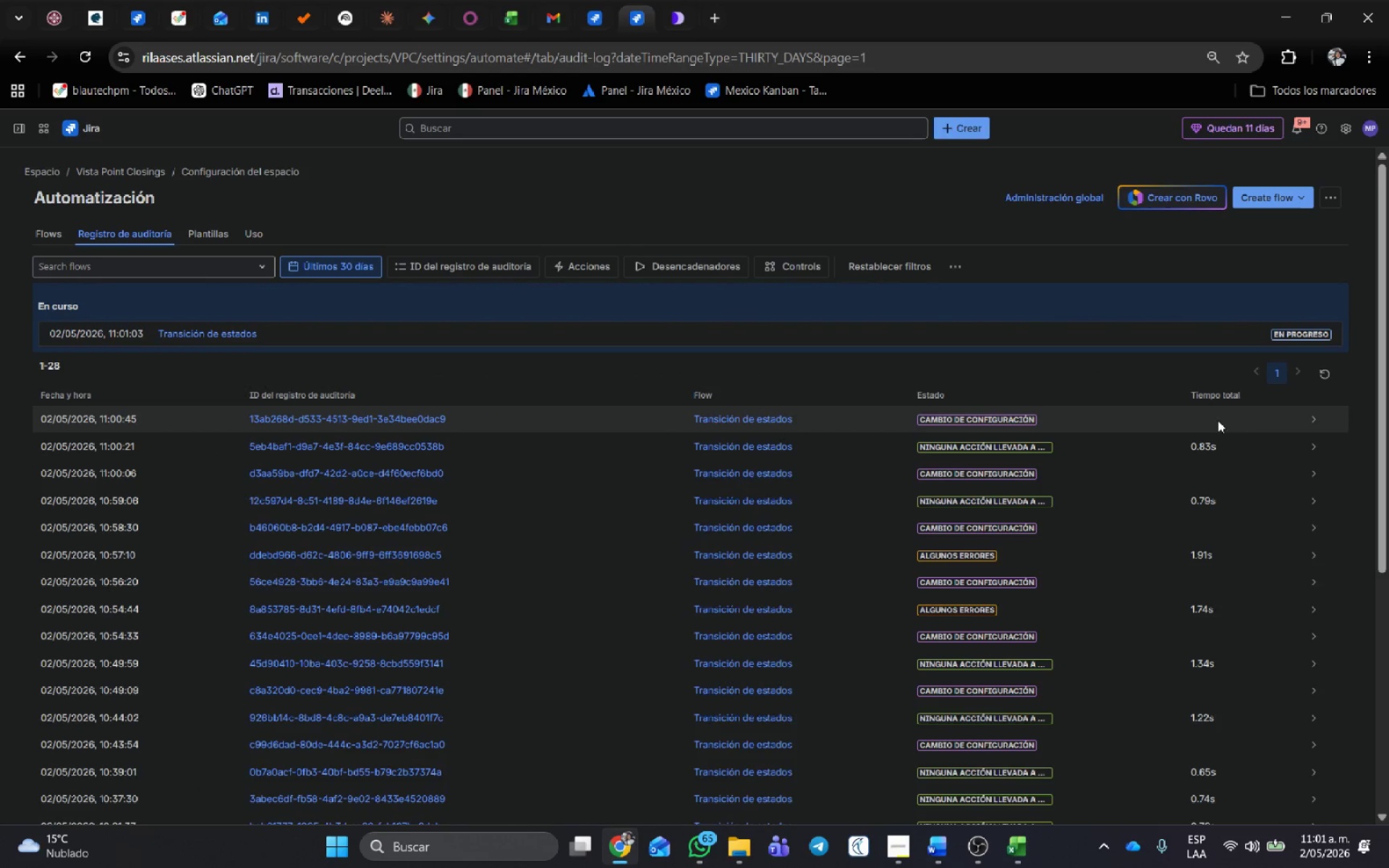 
scroll: coordinate [1261, 472], scroll_direction: up, amount: 2.0
 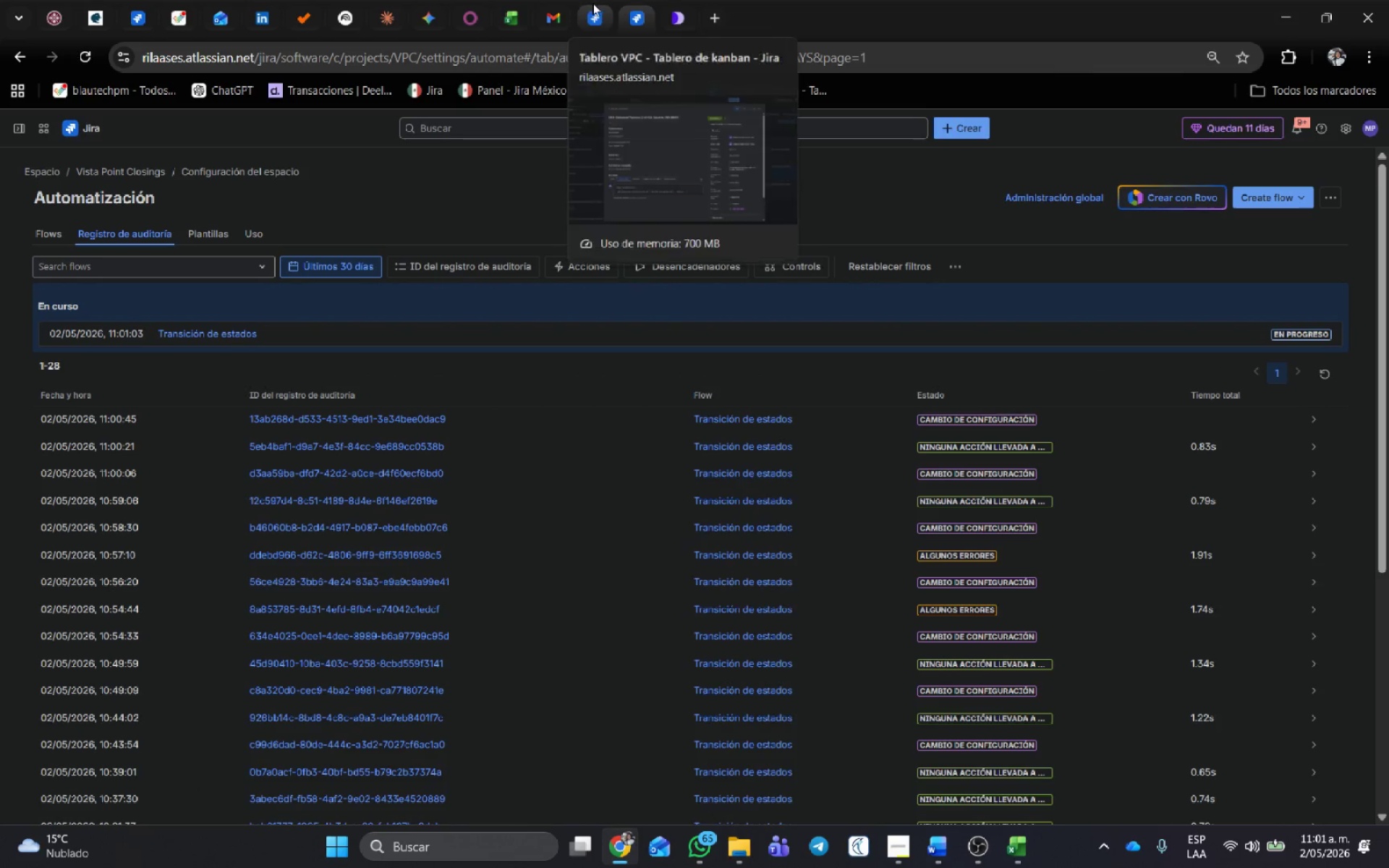 
left_click([592, 3])
 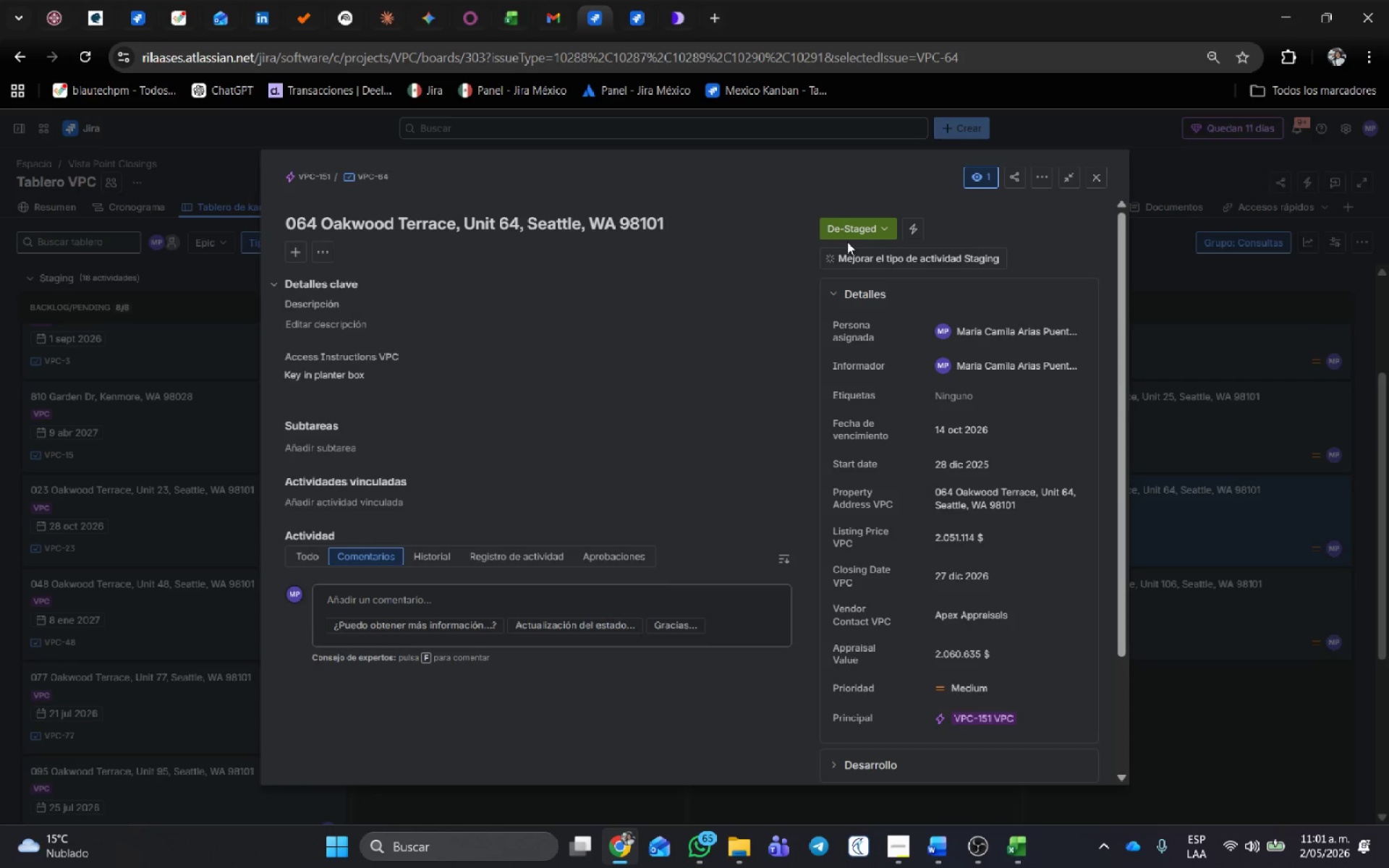 
double_click([847, 229])
 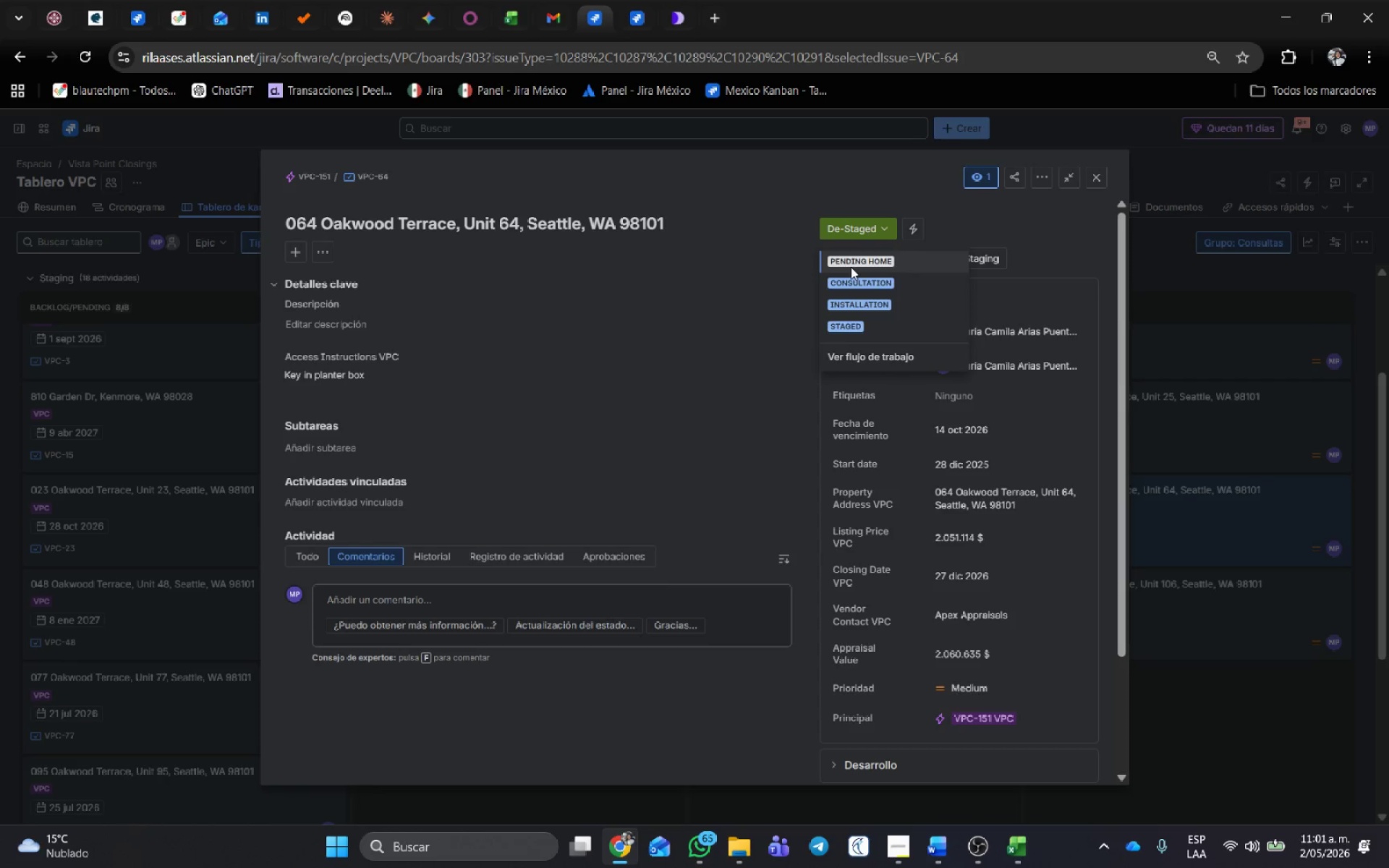 
left_click([851, 266])
 